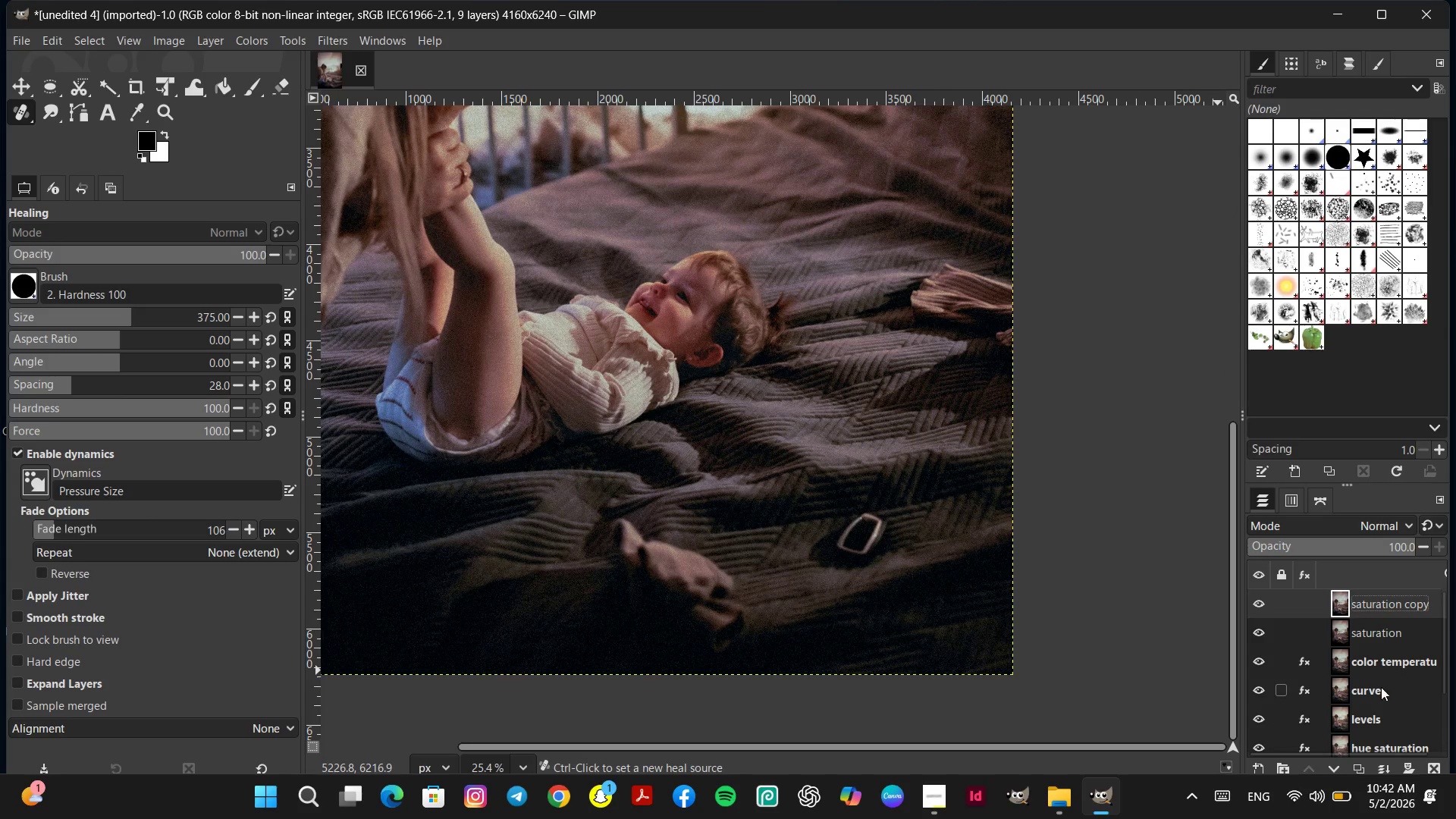 
left_click([1341, 661])
 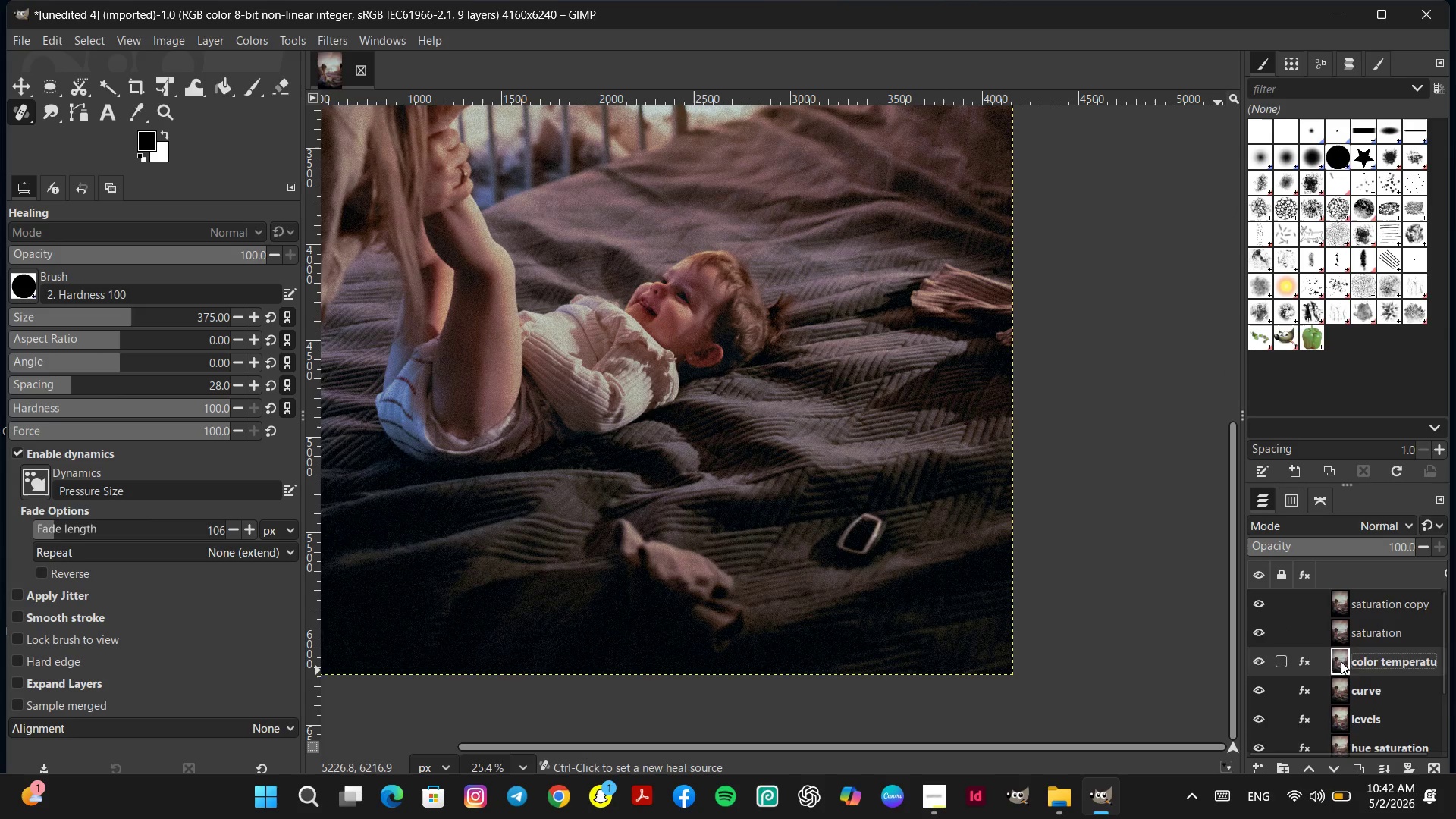 
scroll: coordinate [1339, 664], scroll_direction: down, amount: 6.0
 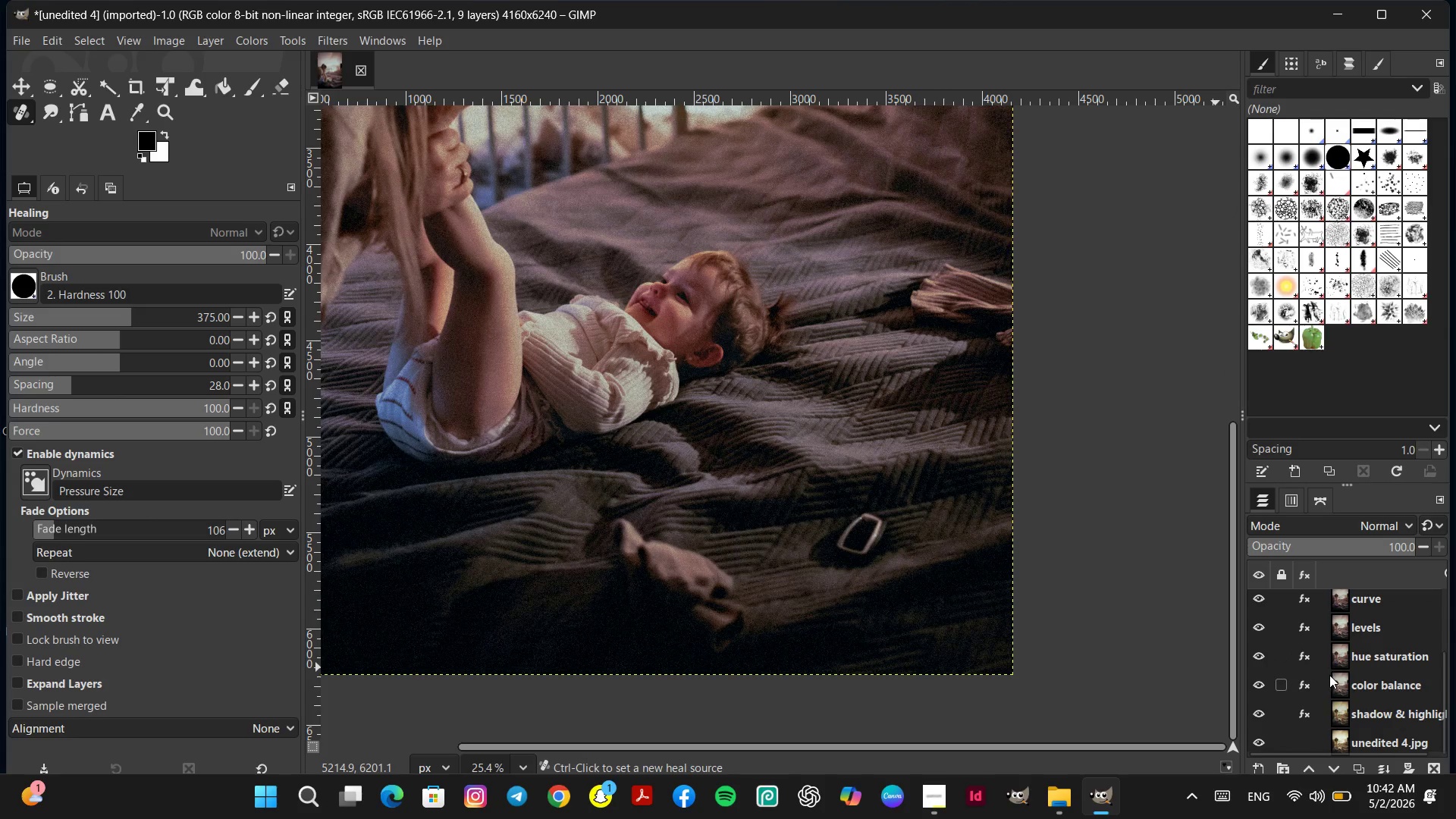 
left_click([1341, 711])
 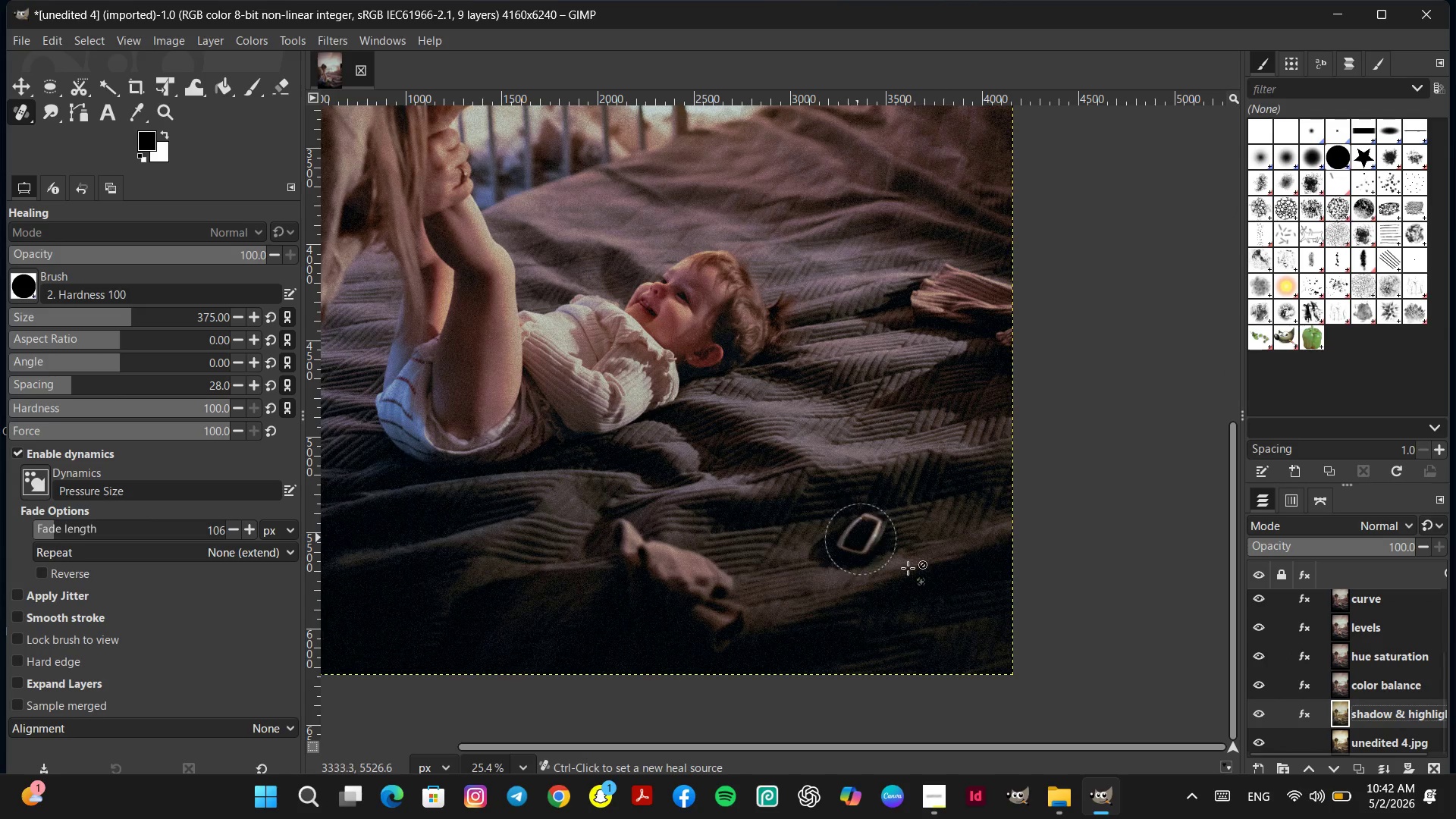 
scroll: coordinate [1367, 660], scroll_direction: down, amount: 20.0
 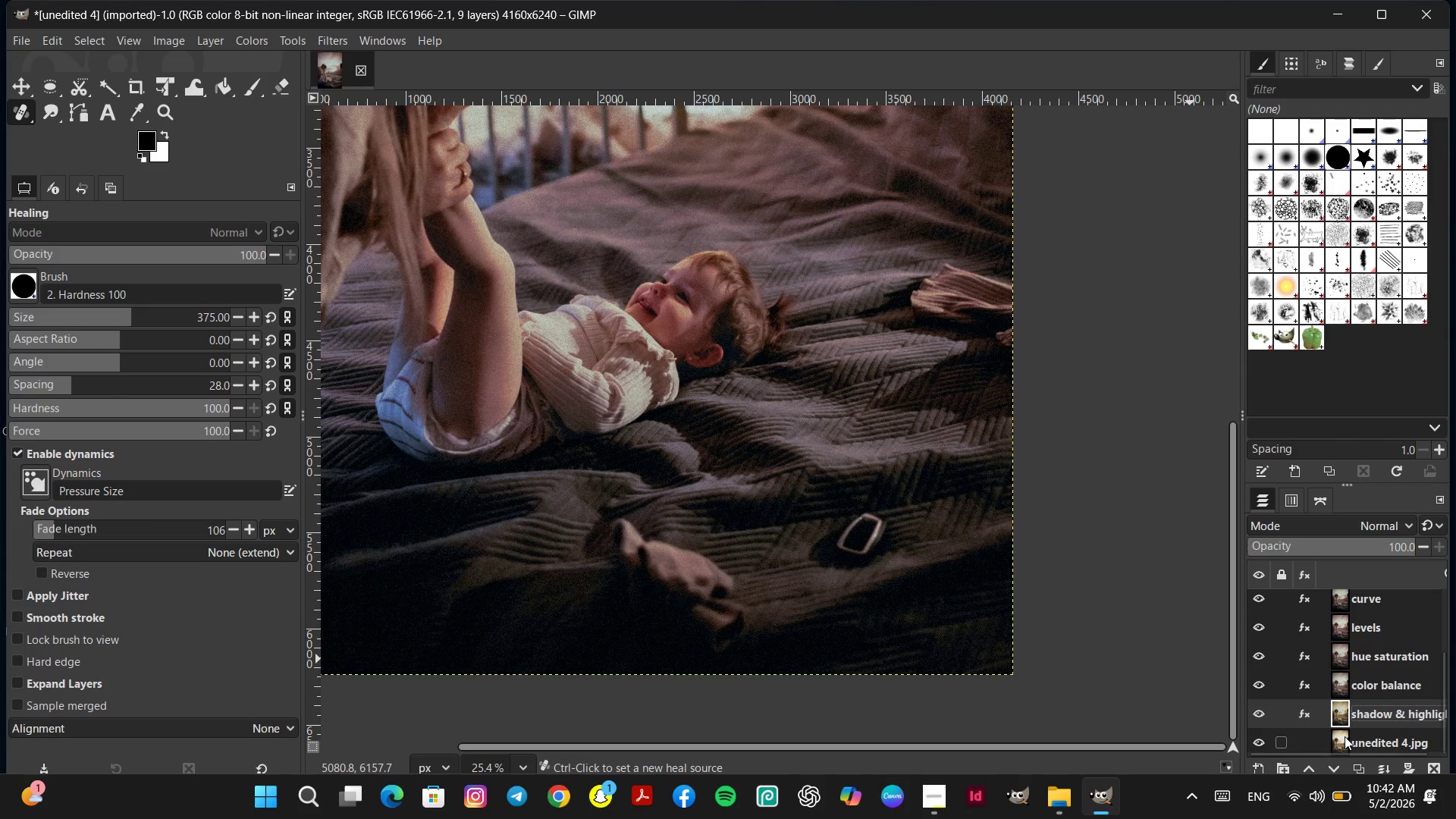 
left_click([1345, 736])
 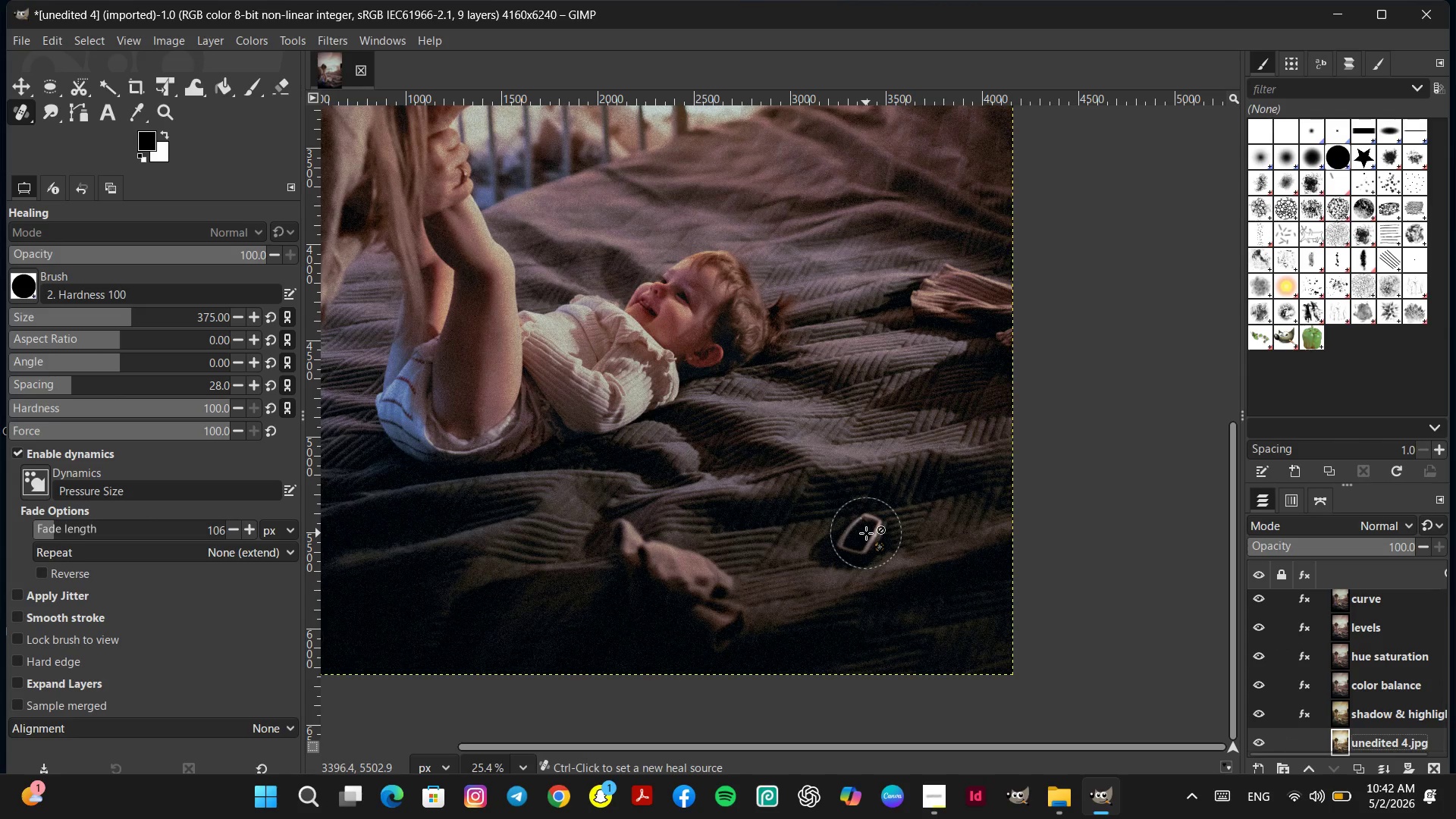 
right_click([866, 533])
 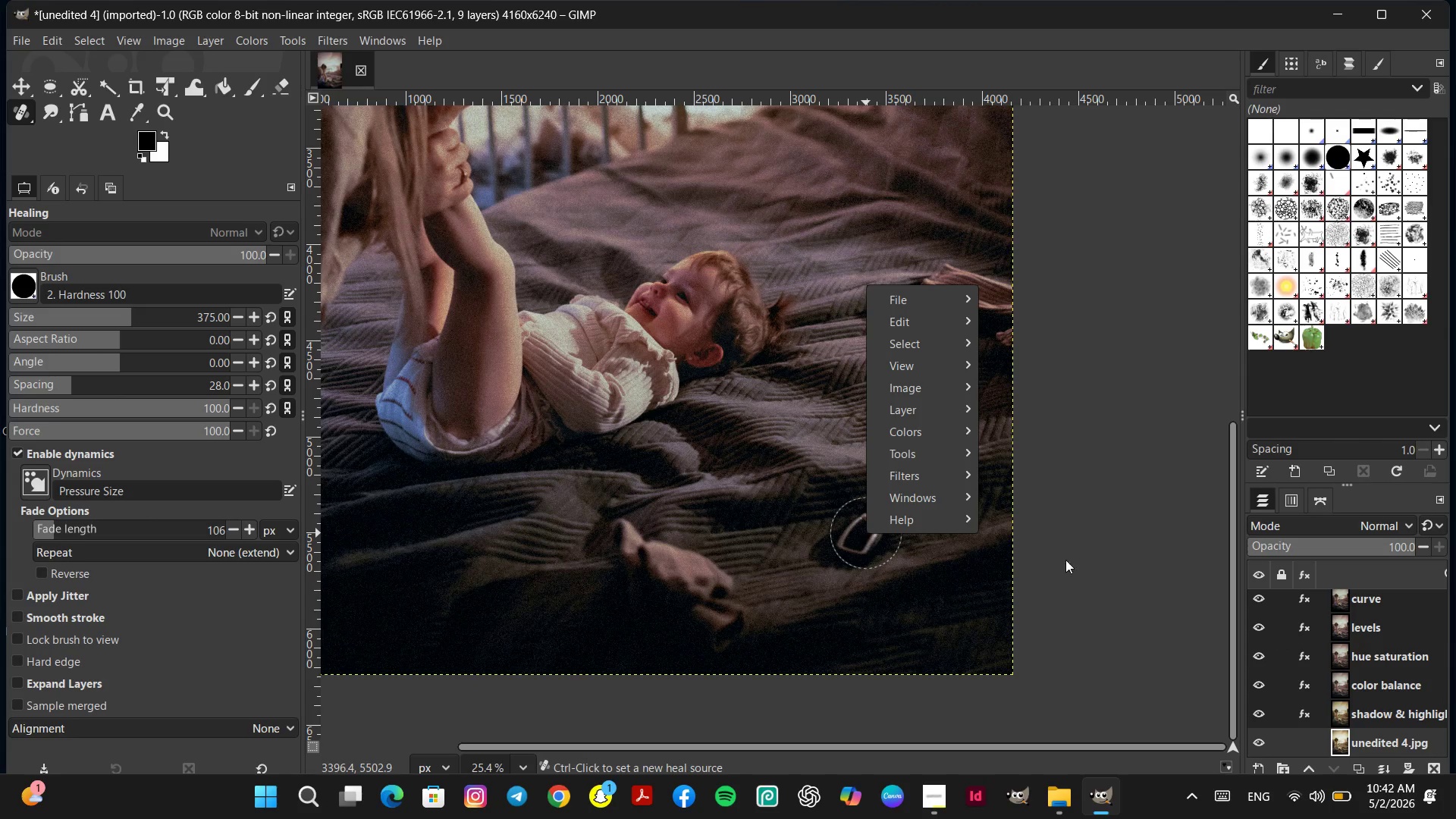 
left_click([1141, 579])
 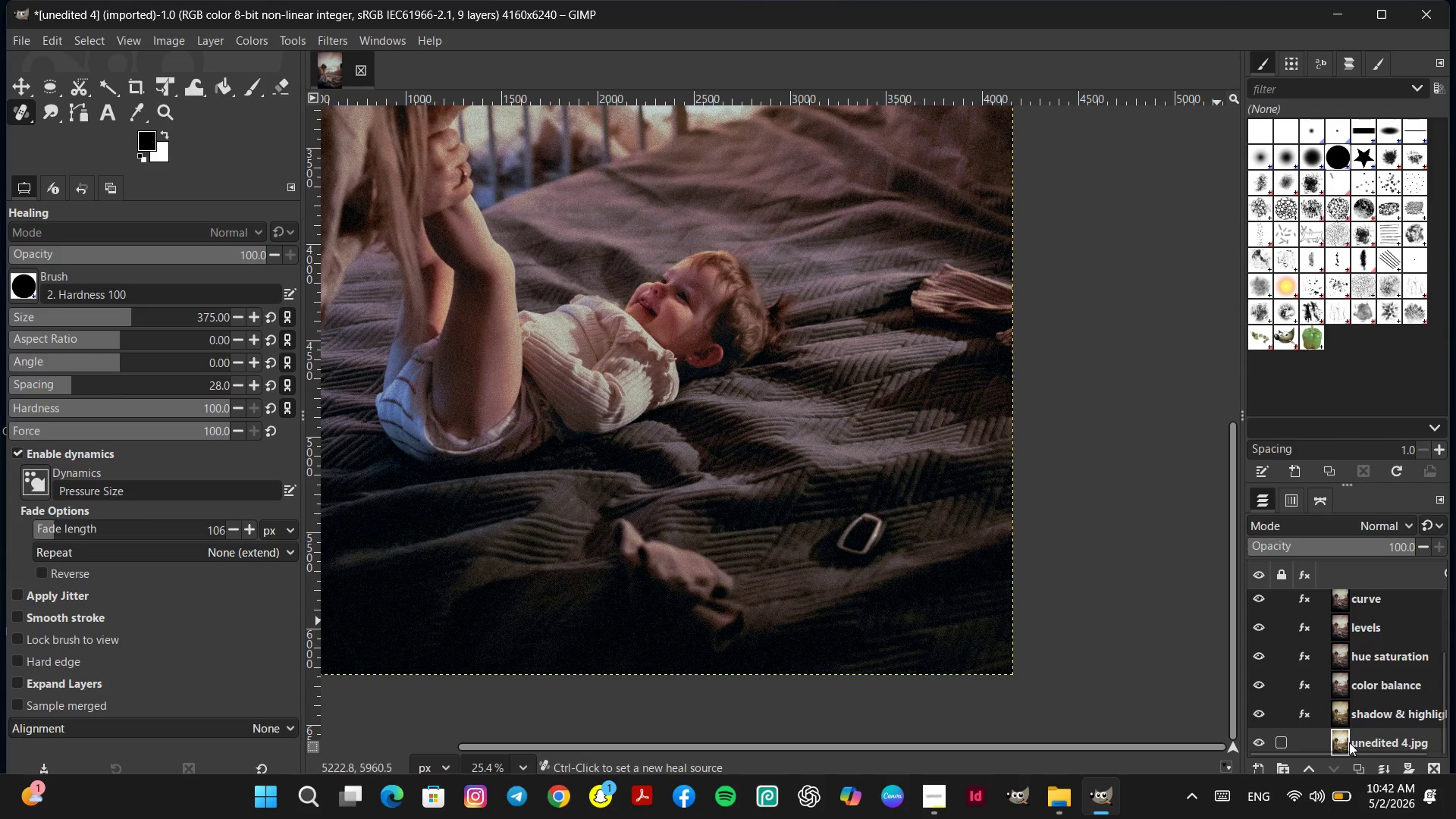 
wait(5.02)
 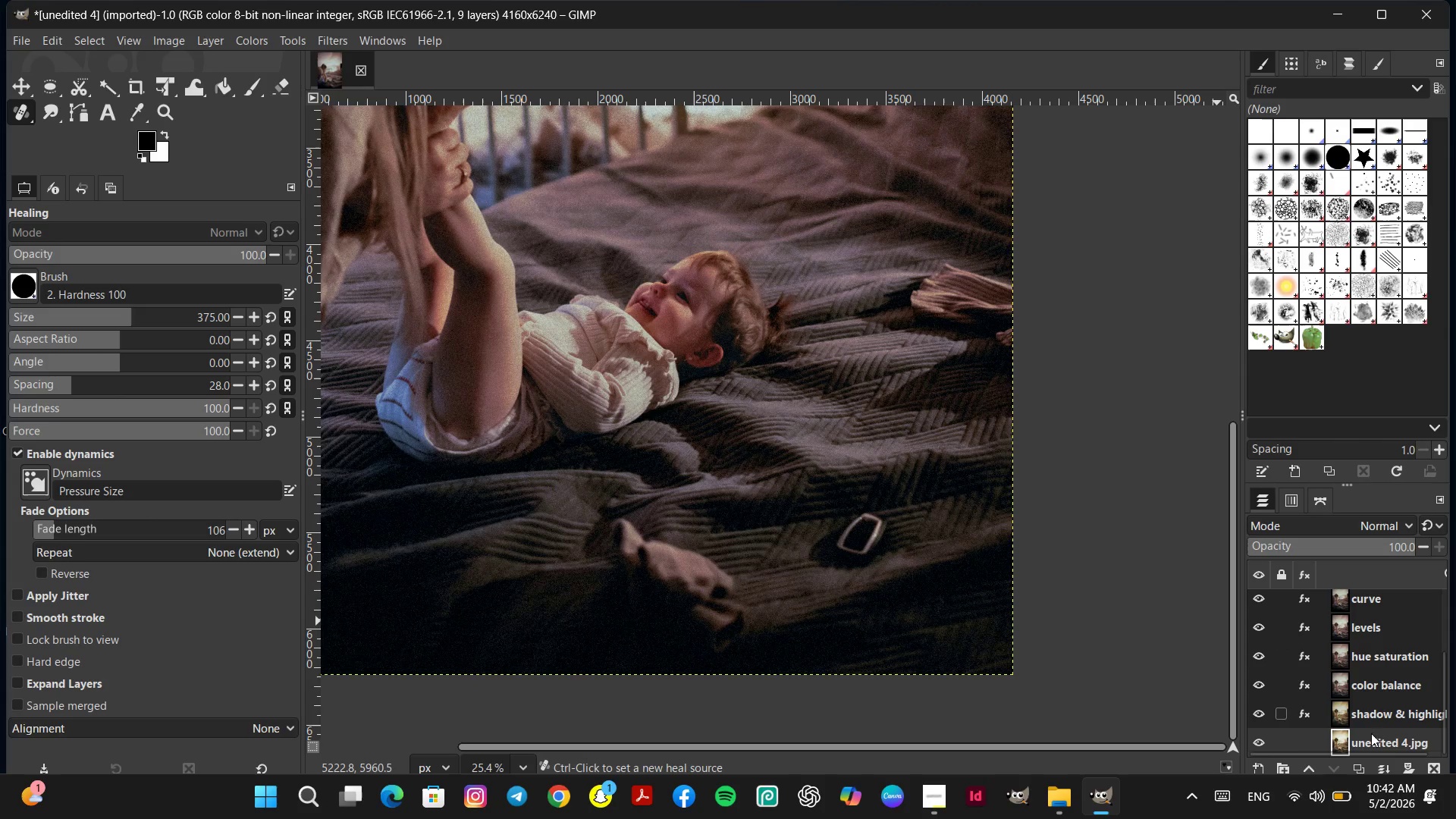 
hold_key(key=ControlLeft, duration=0.69)
scroll: coordinate [745, 475], scroll_direction: down, amount: 2.0
 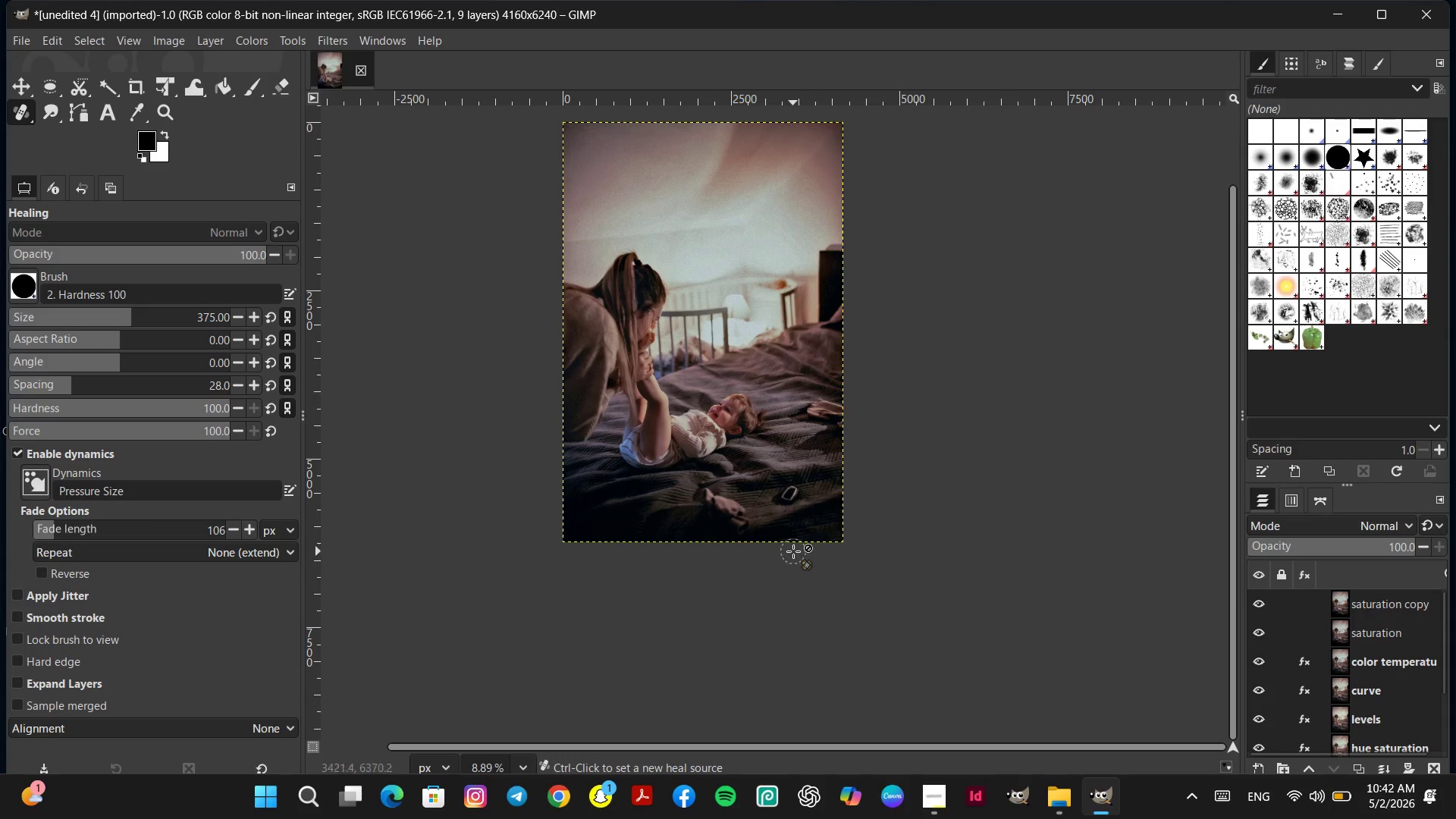 
hold_key(key=Space, duration=0.5)
 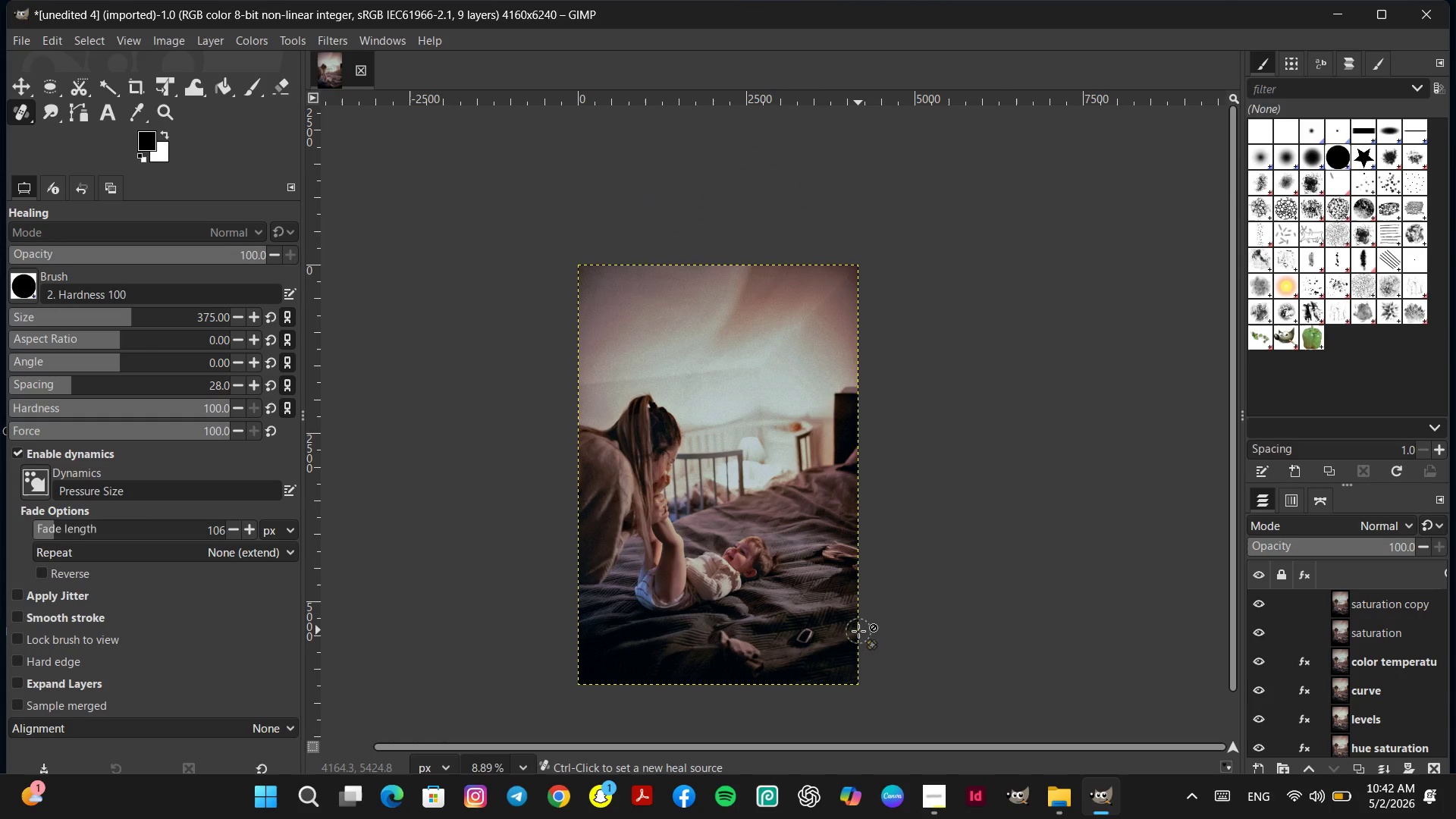 
hold_key(key=Space, duration=0.44)
 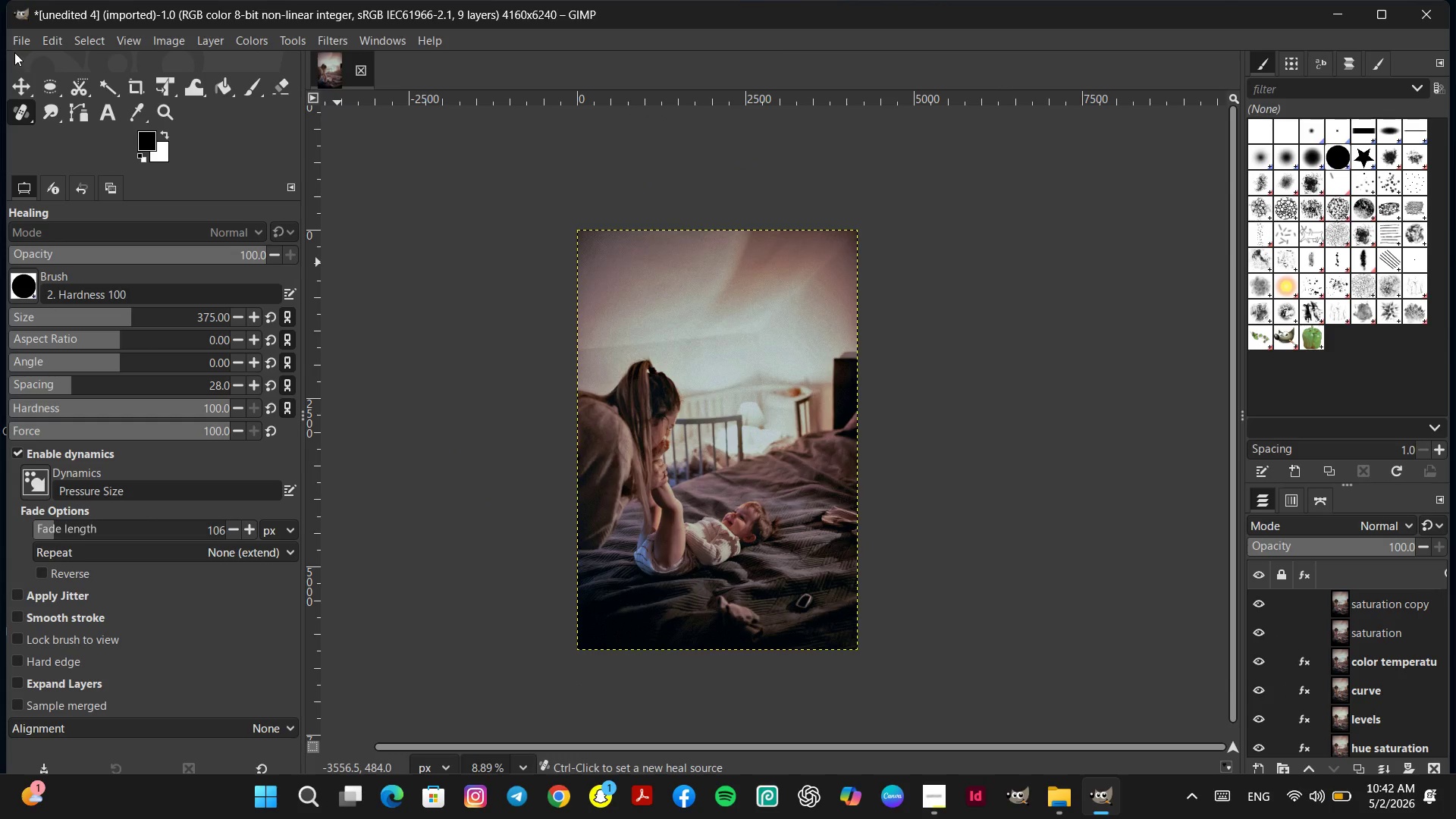 
left_click([15, 47])
 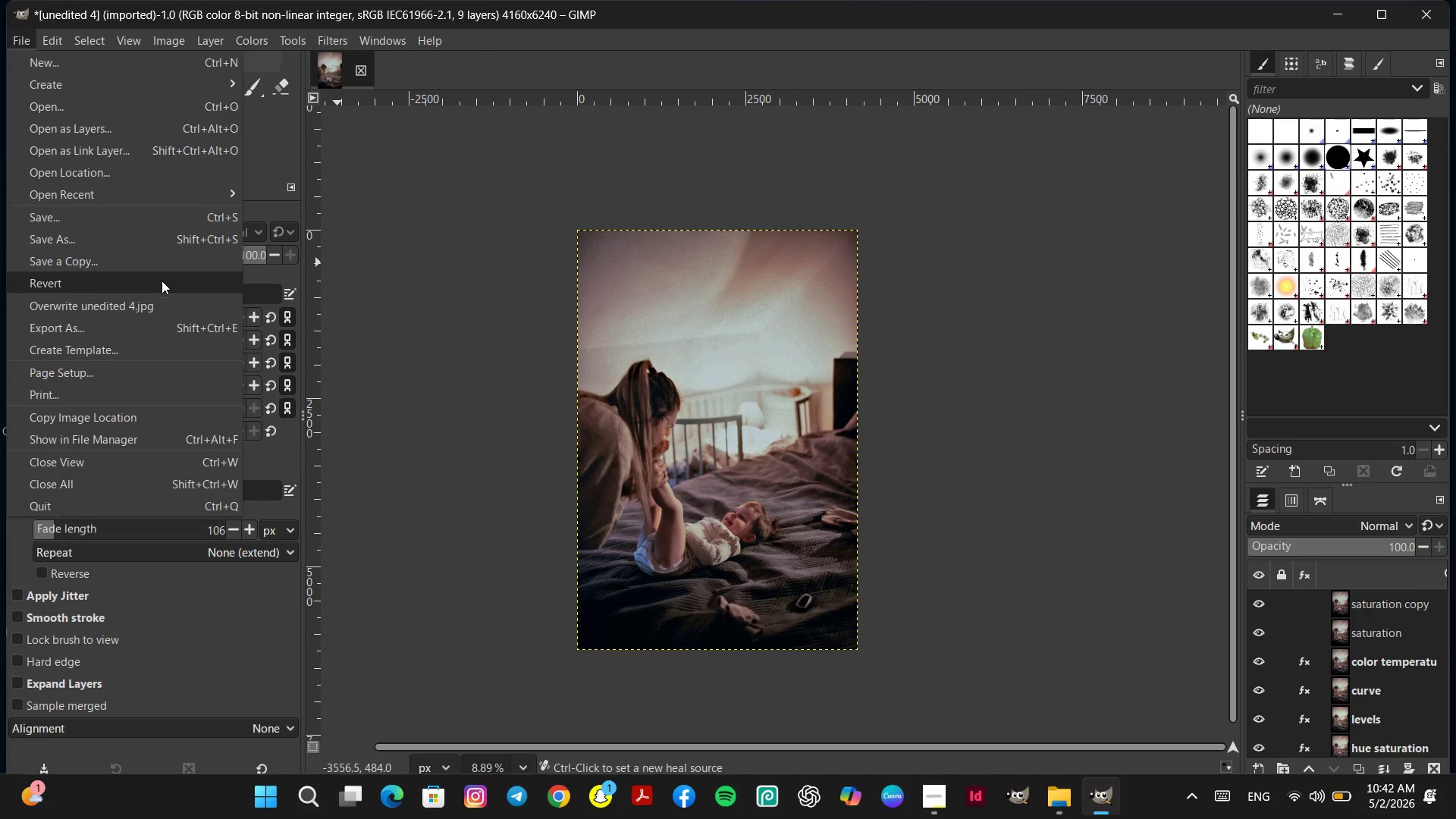 
left_click([160, 320])
 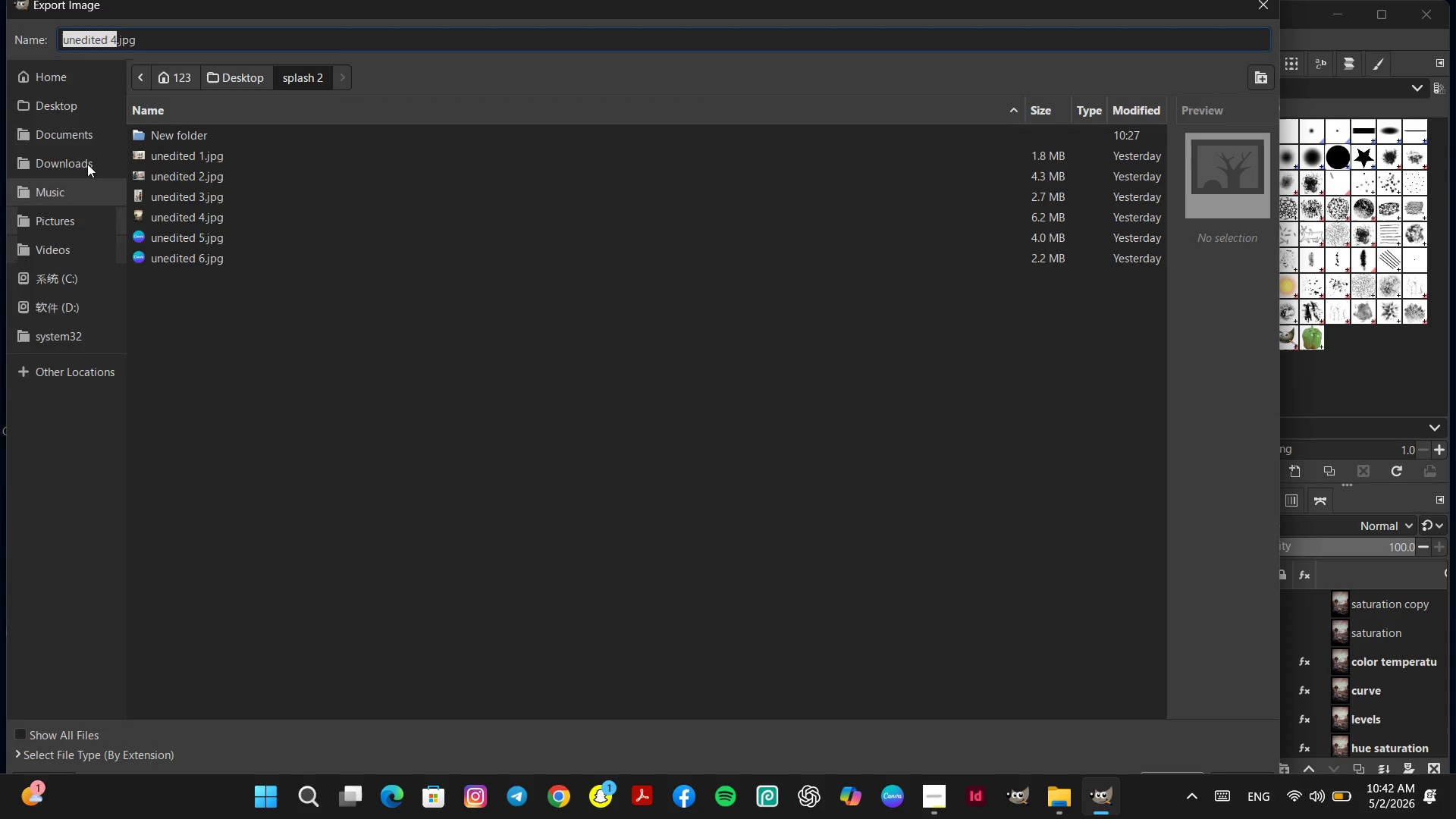 
left_click([73, 35])
 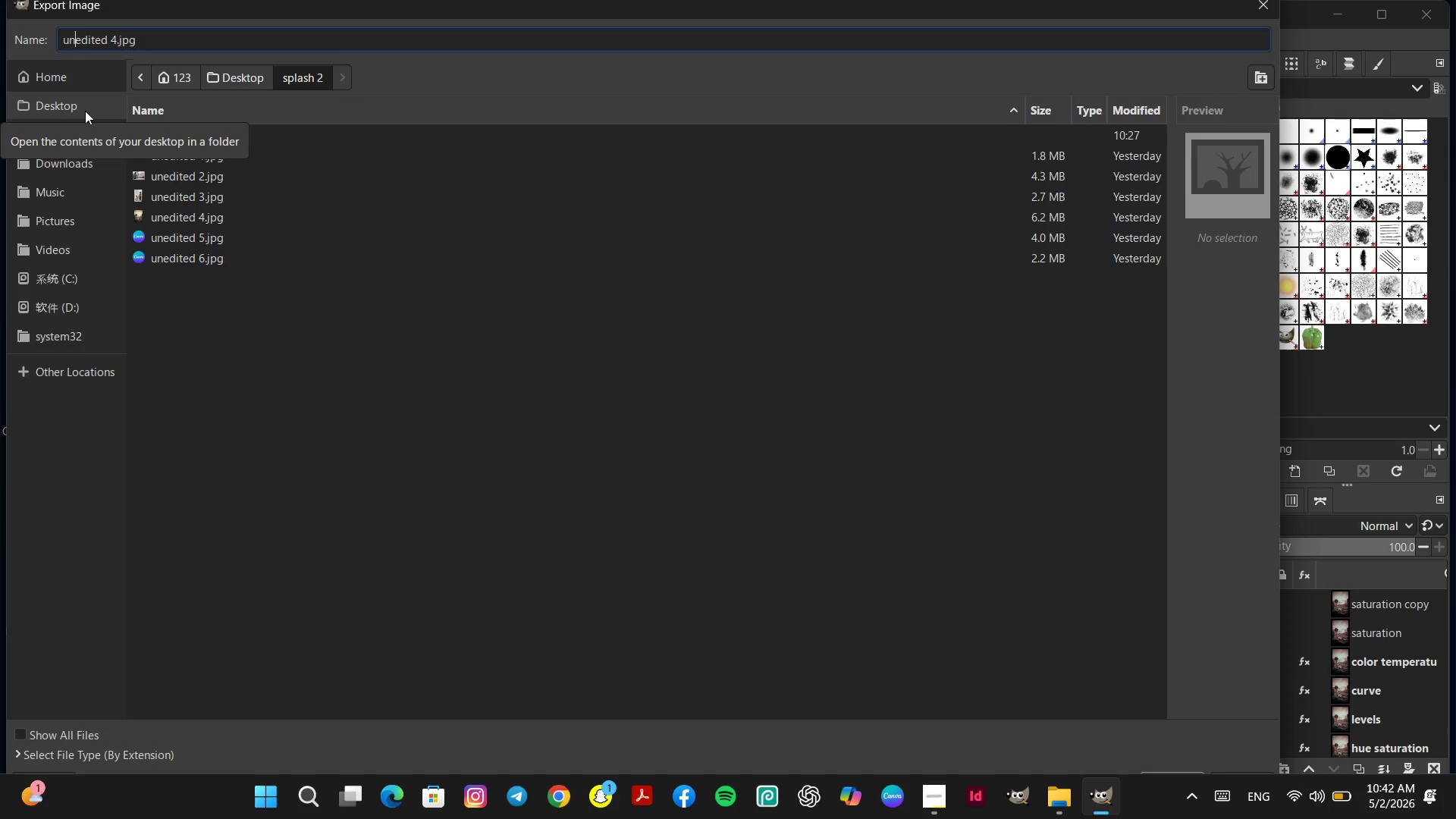 
key(Backspace)
 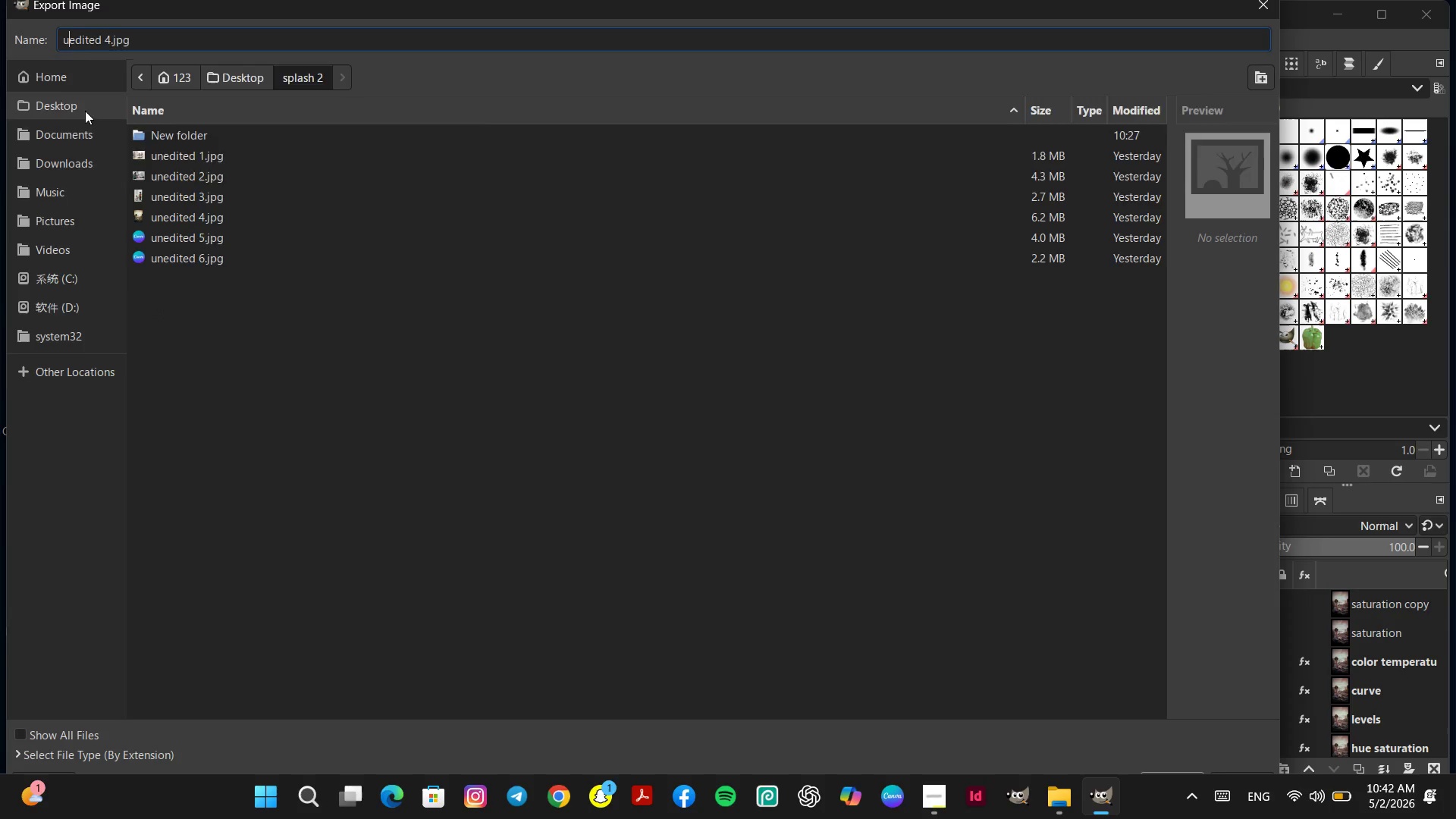 
key(Backspace)
 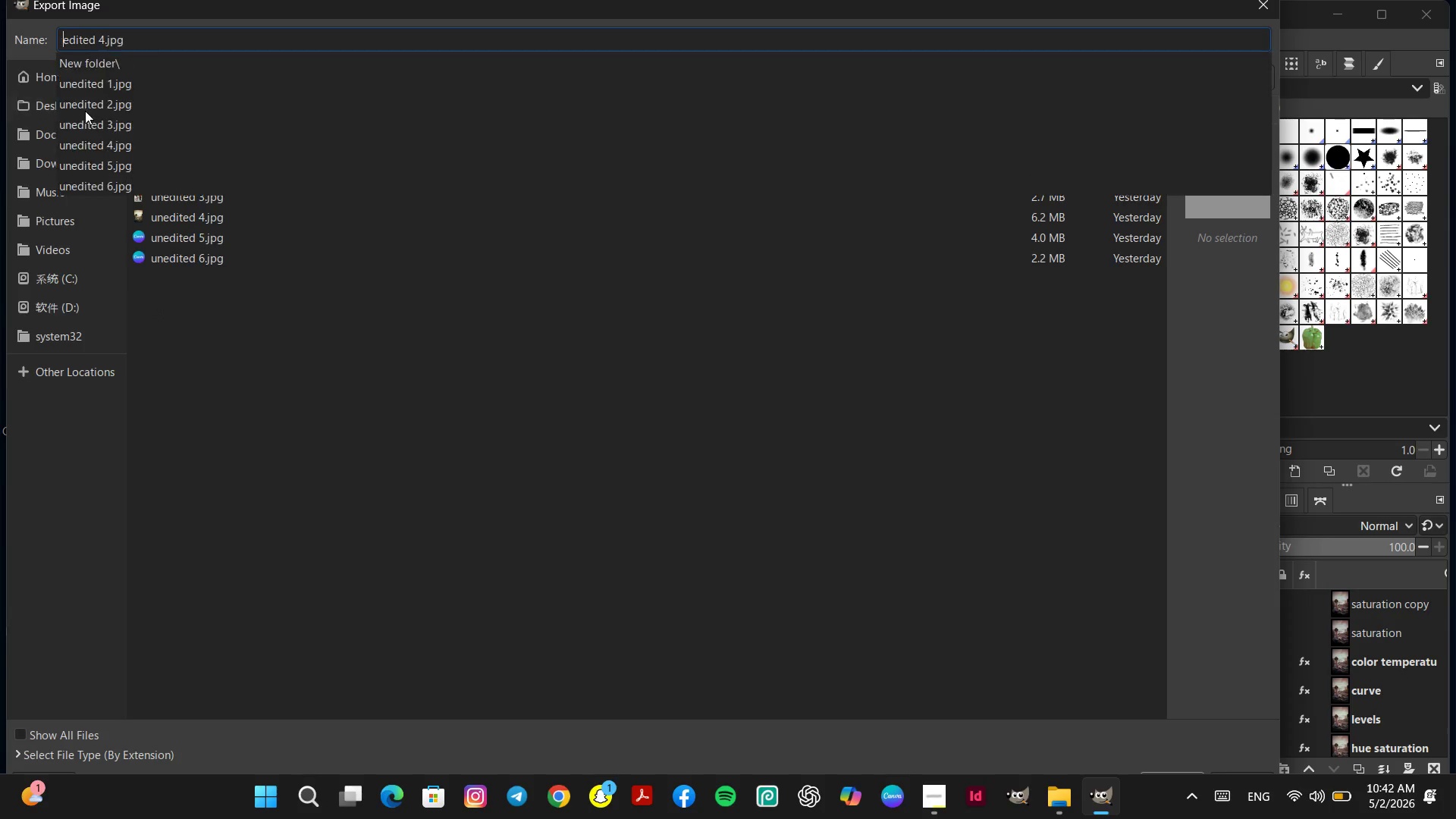 
key(Backspace)
 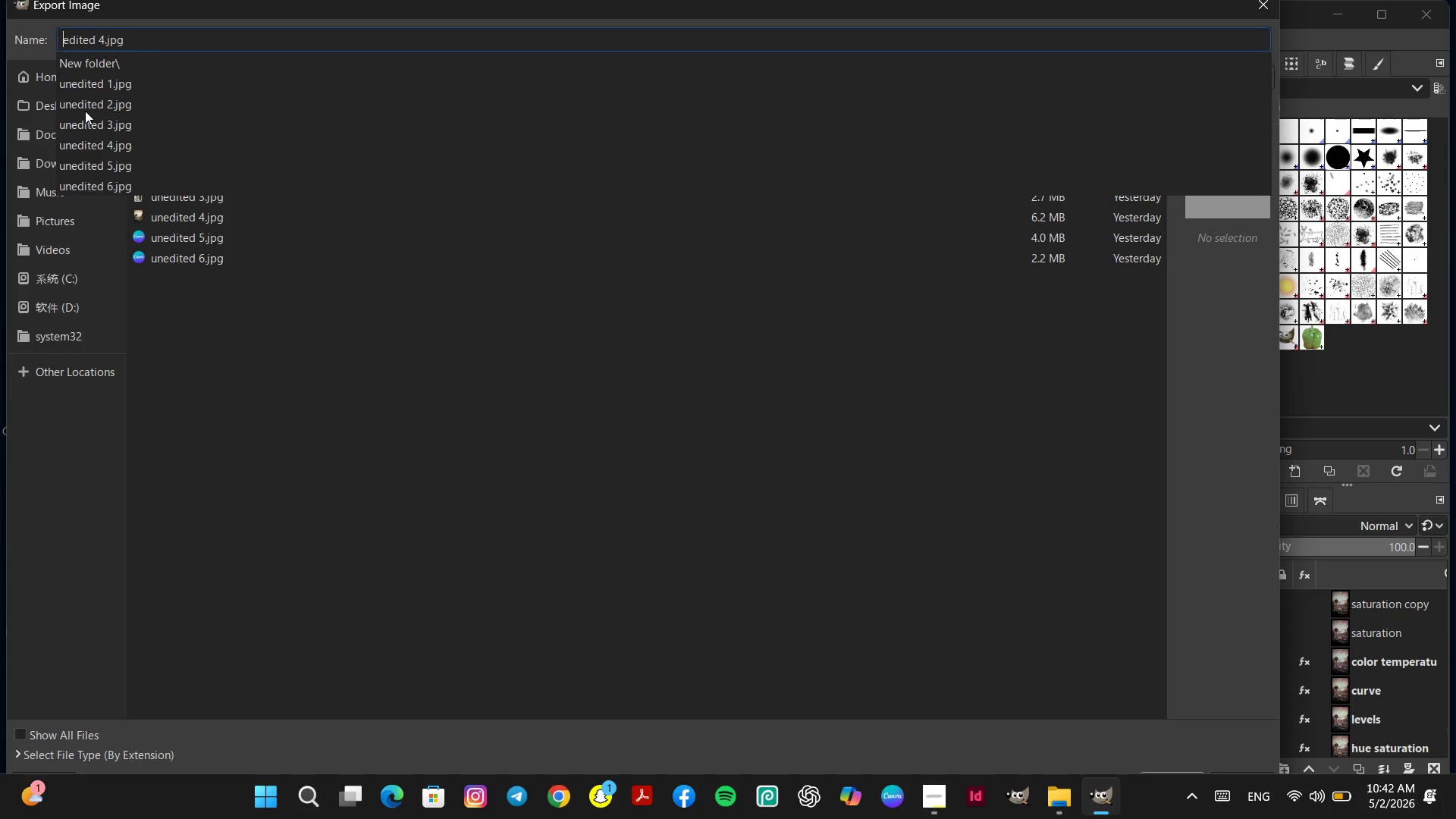 
key(Backspace)
 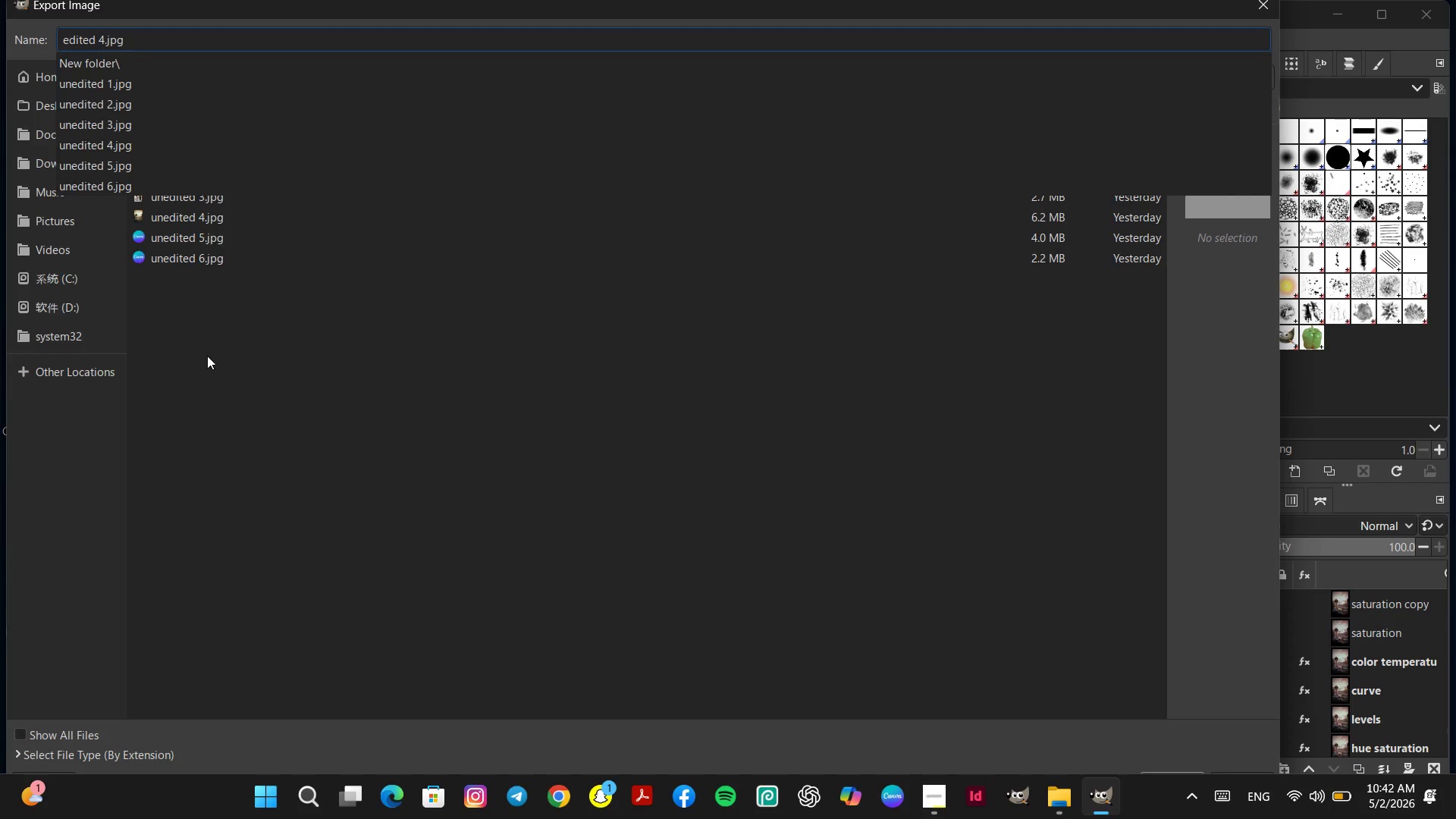 
left_click([212, 340])
 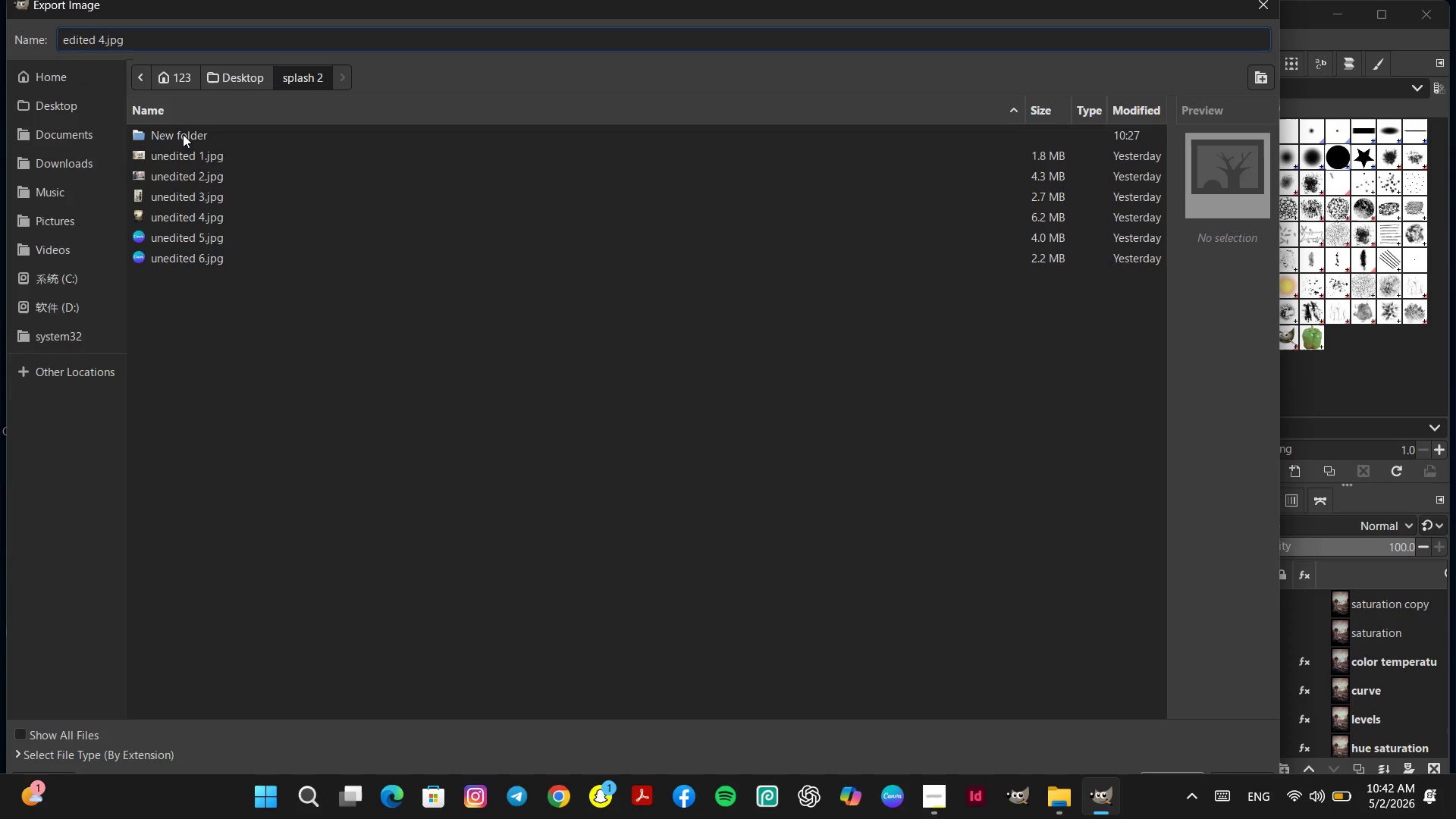 
double_click([183, 134])
 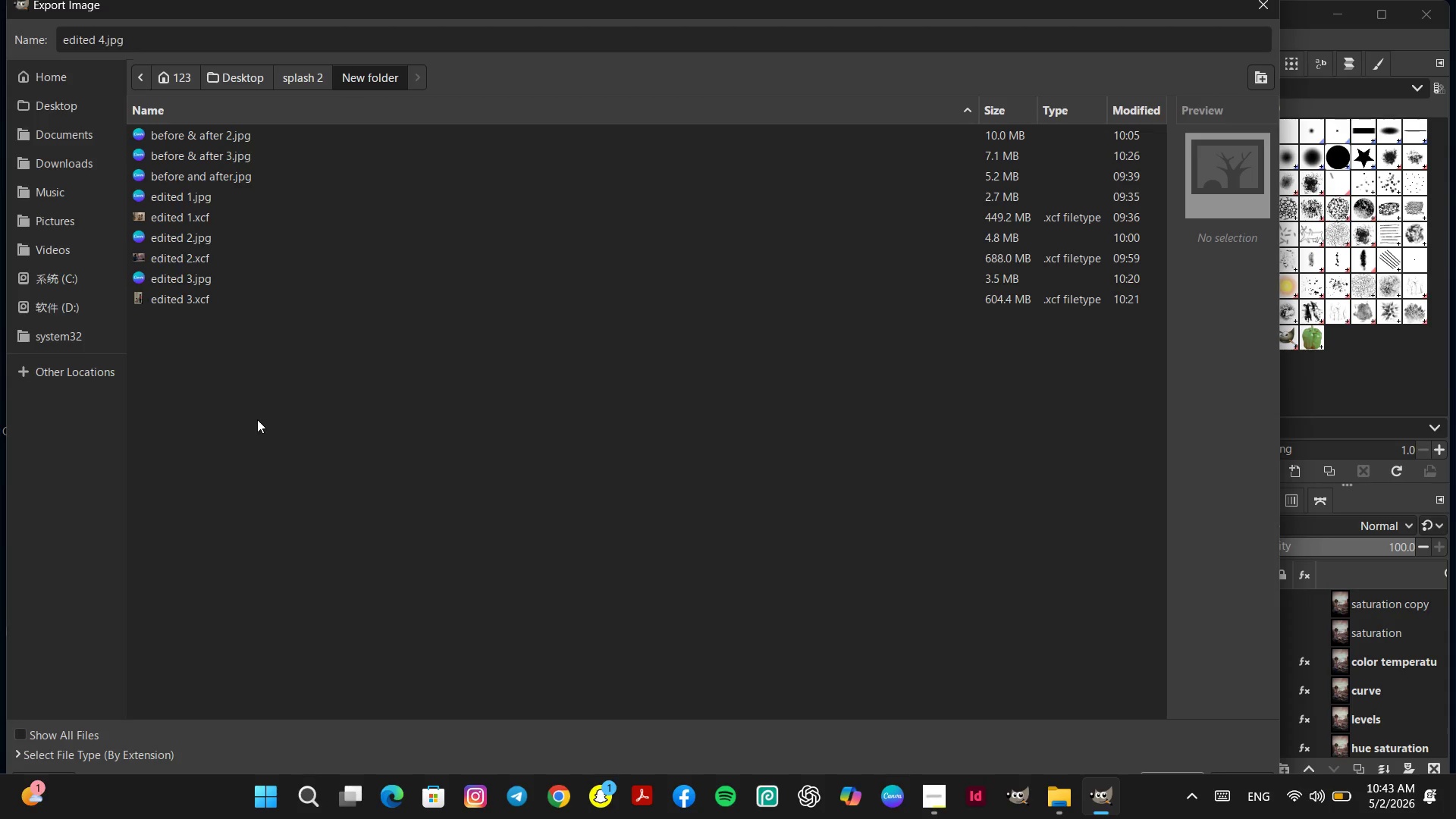 
key(Enter)
 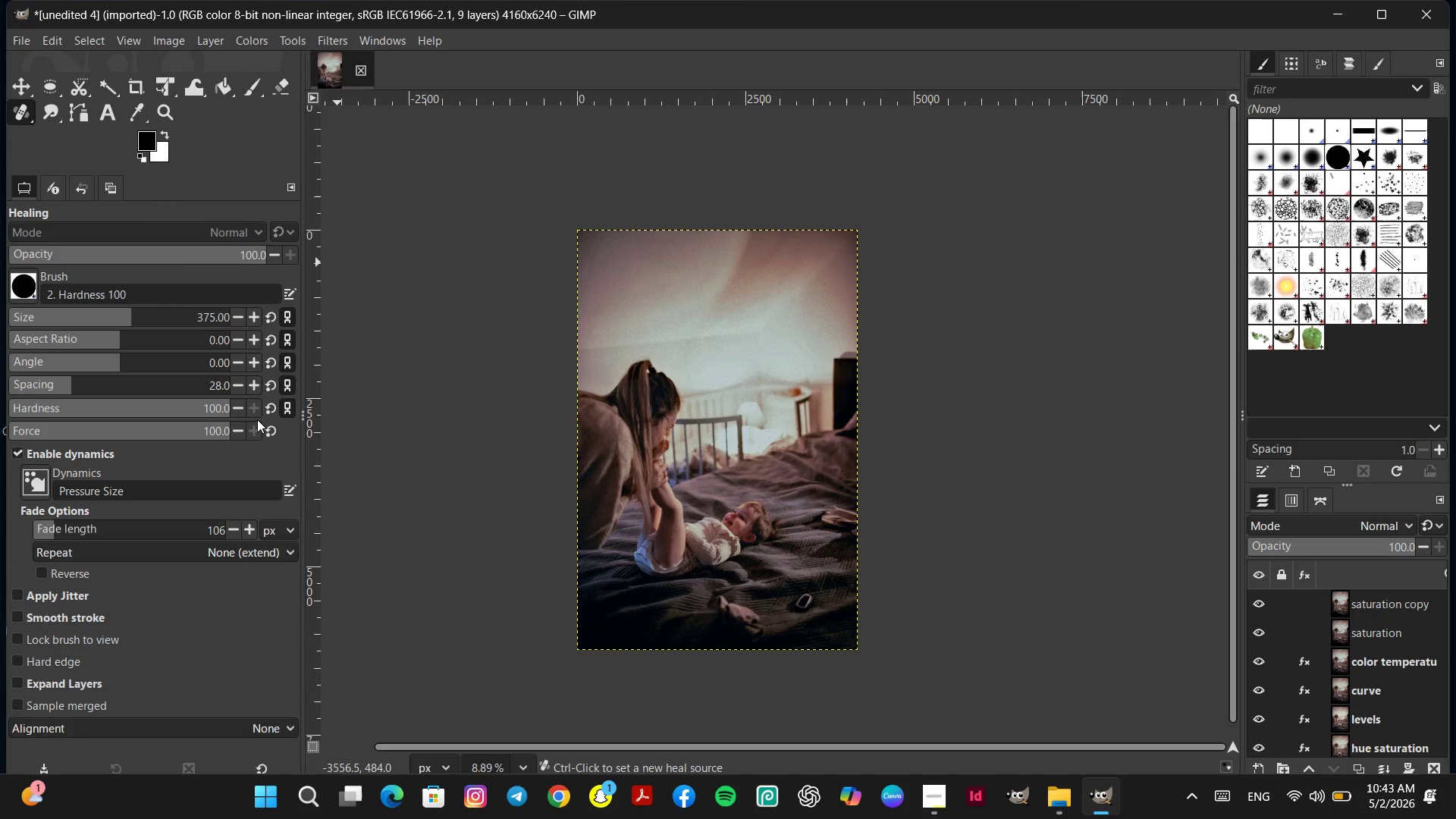 
wait(9.47)
 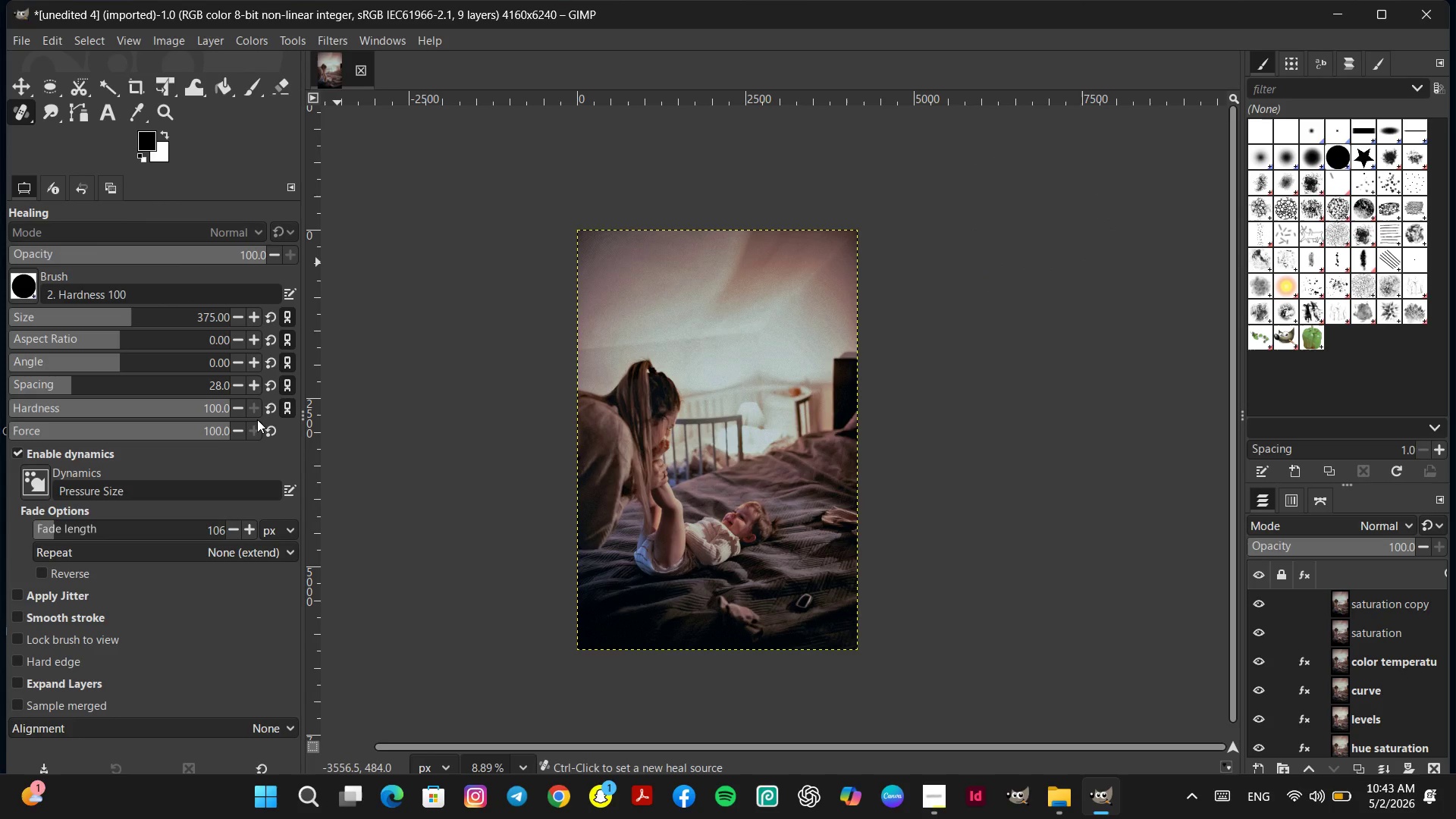 
left_click([23, 87])
 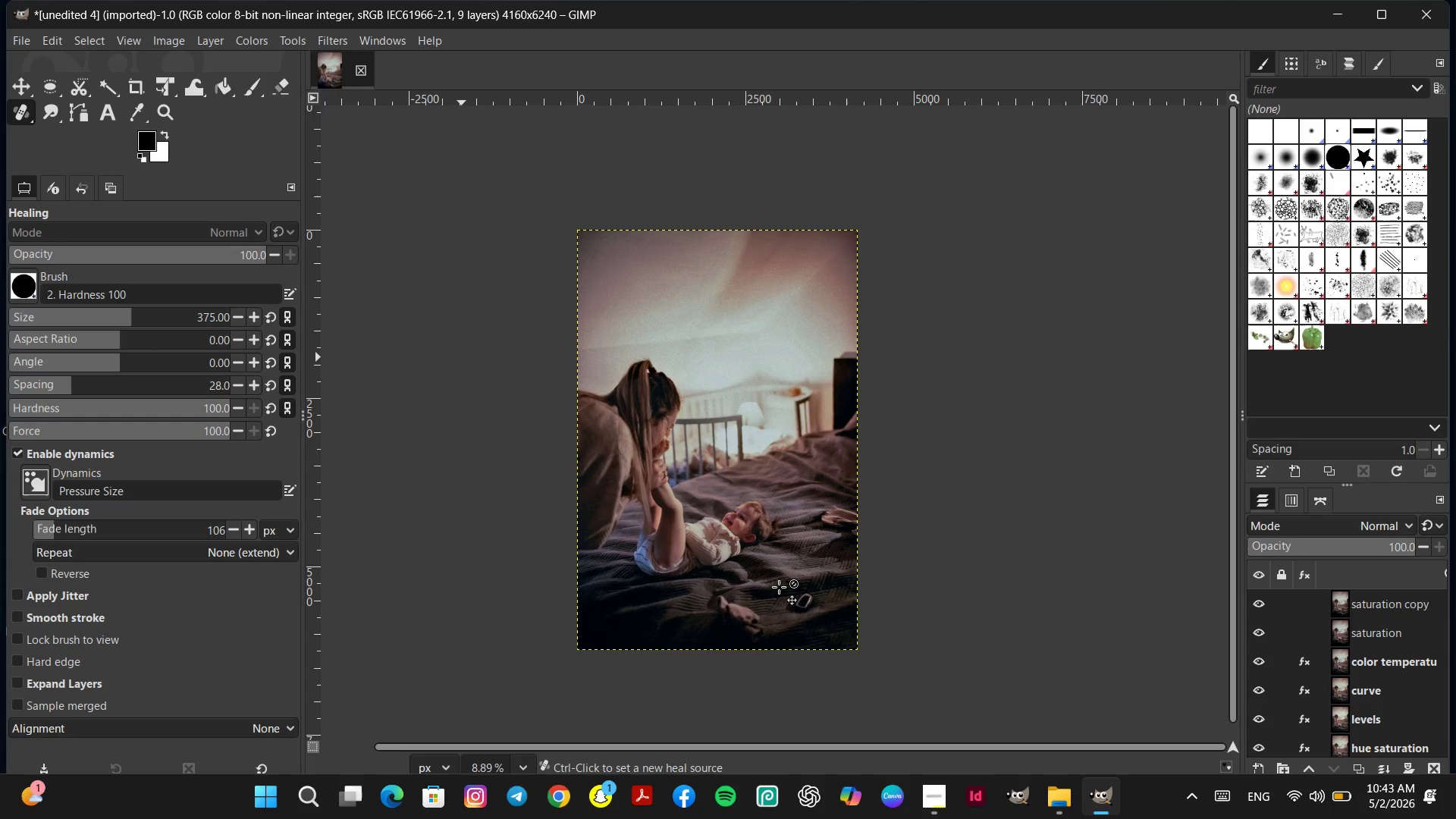 
wait(19.2)
 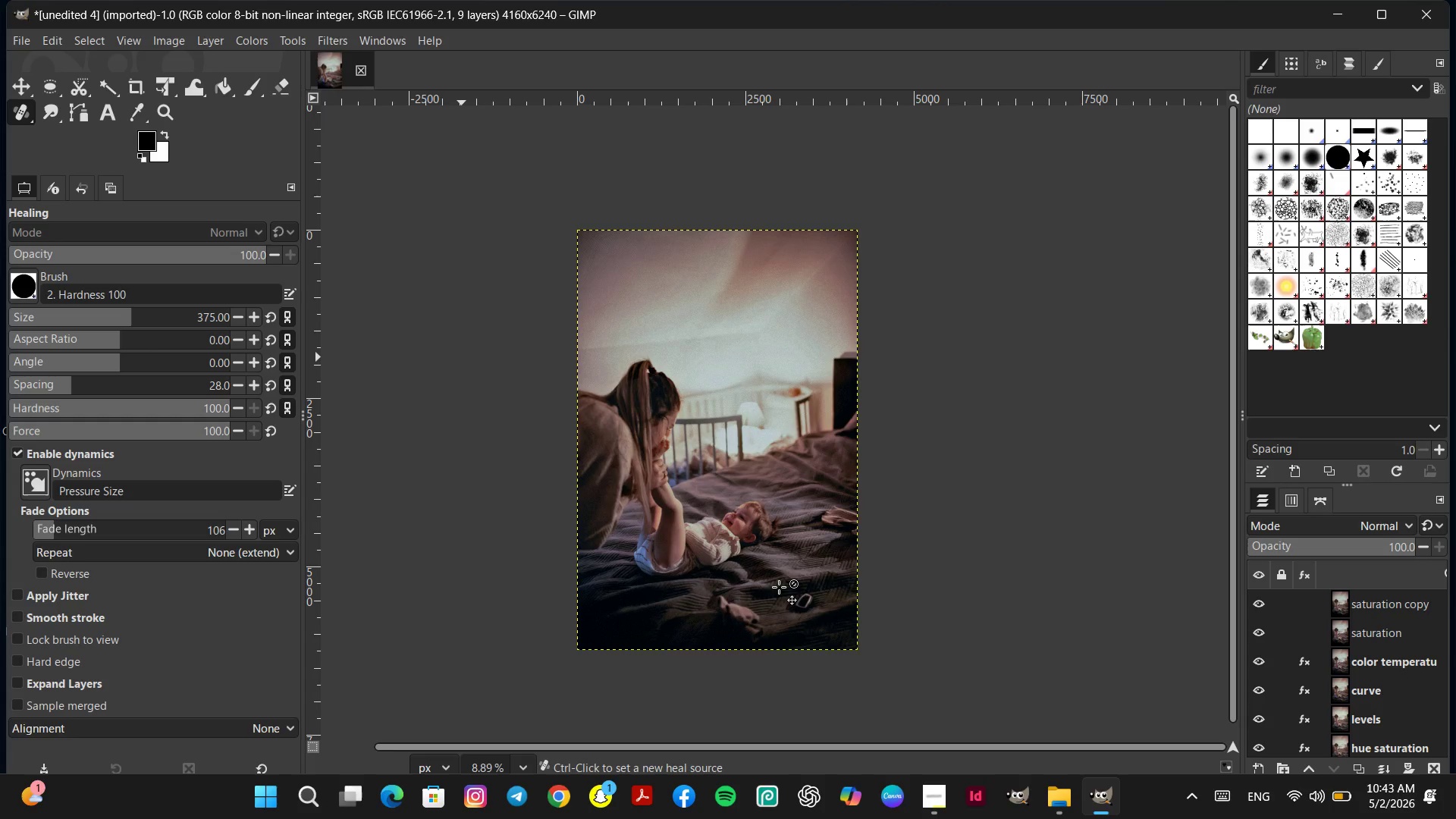 
left_click([1156, 708])
 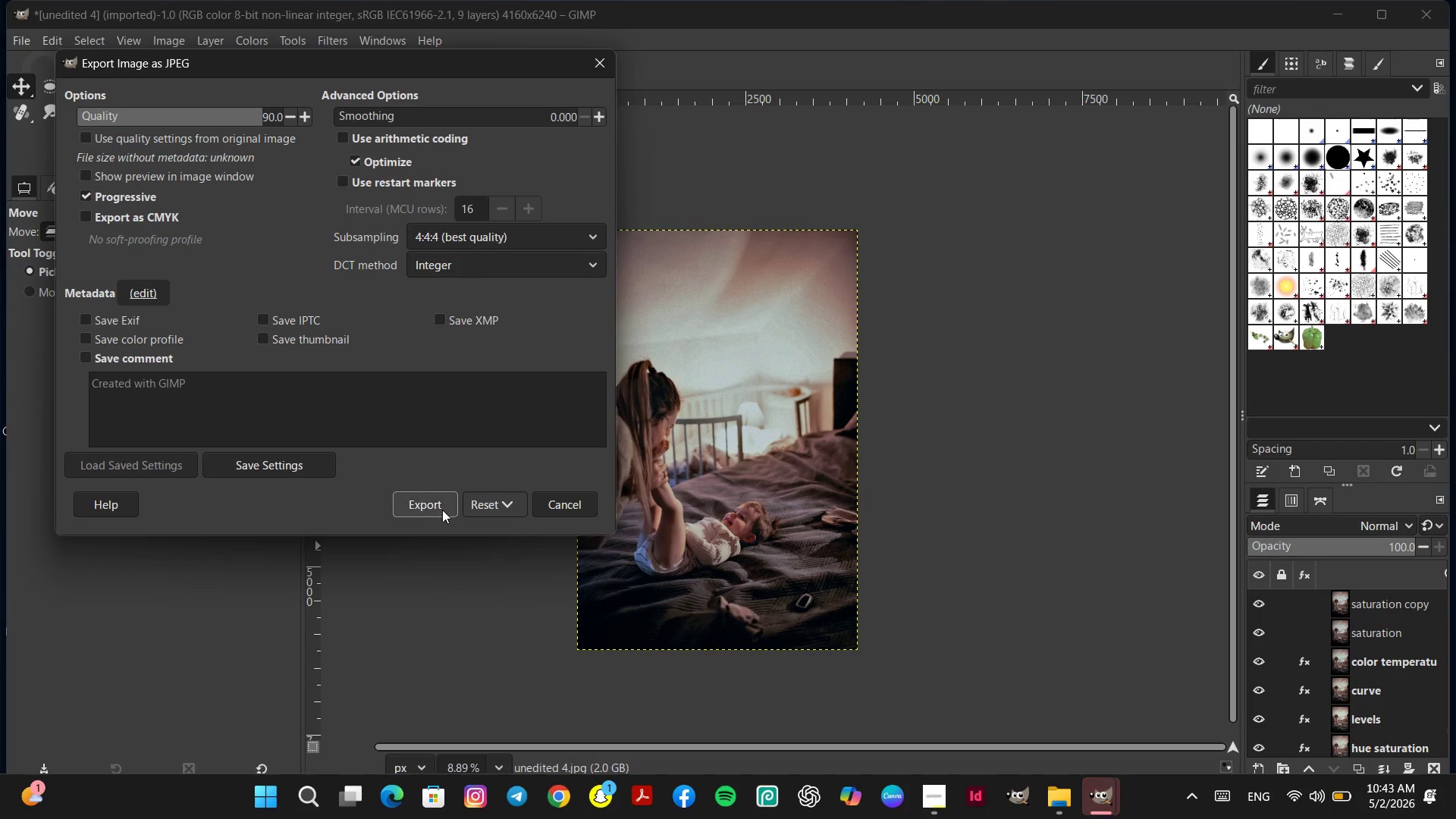 
left_click([441, 507])
 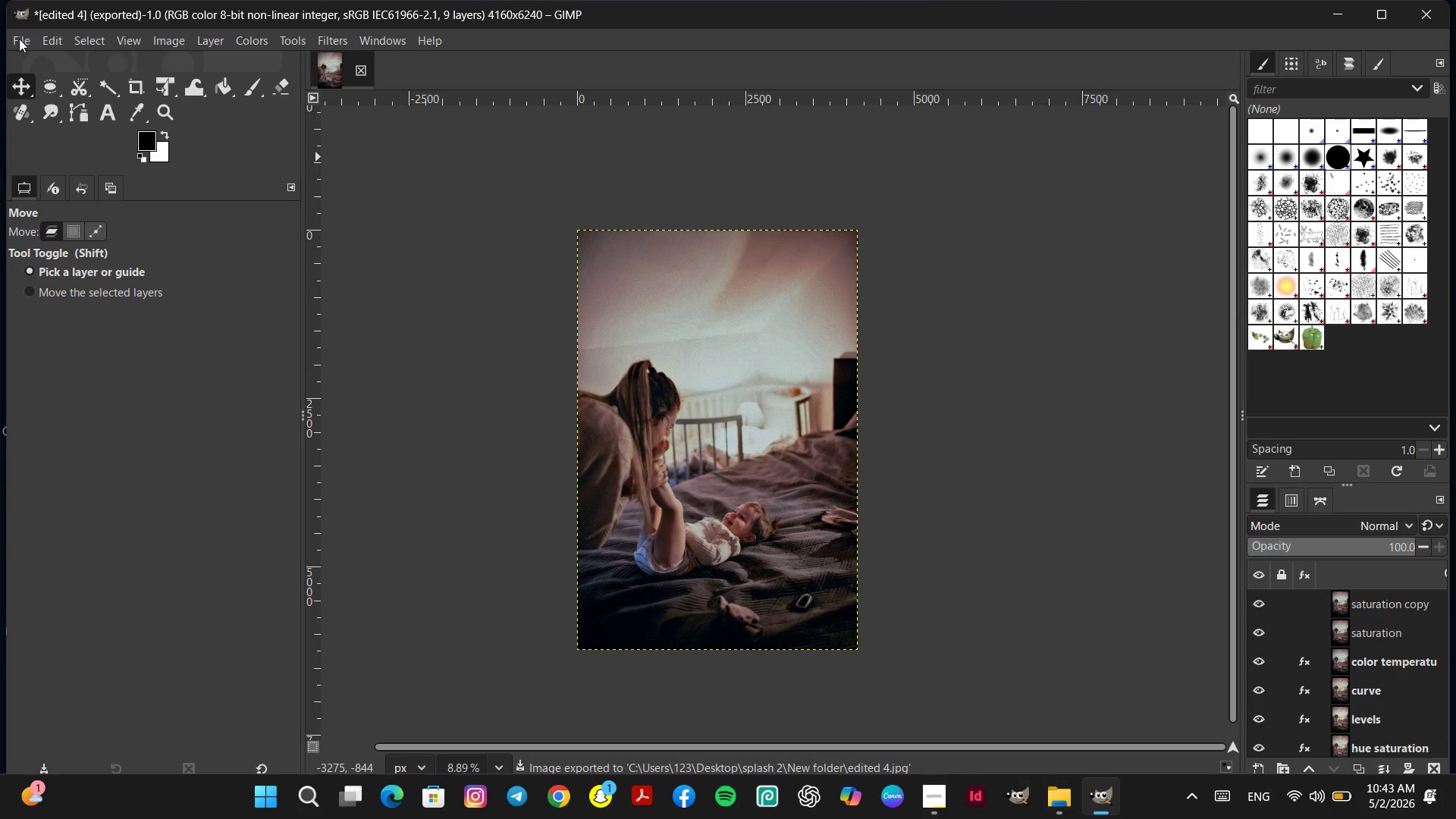 
wait(7.84)
 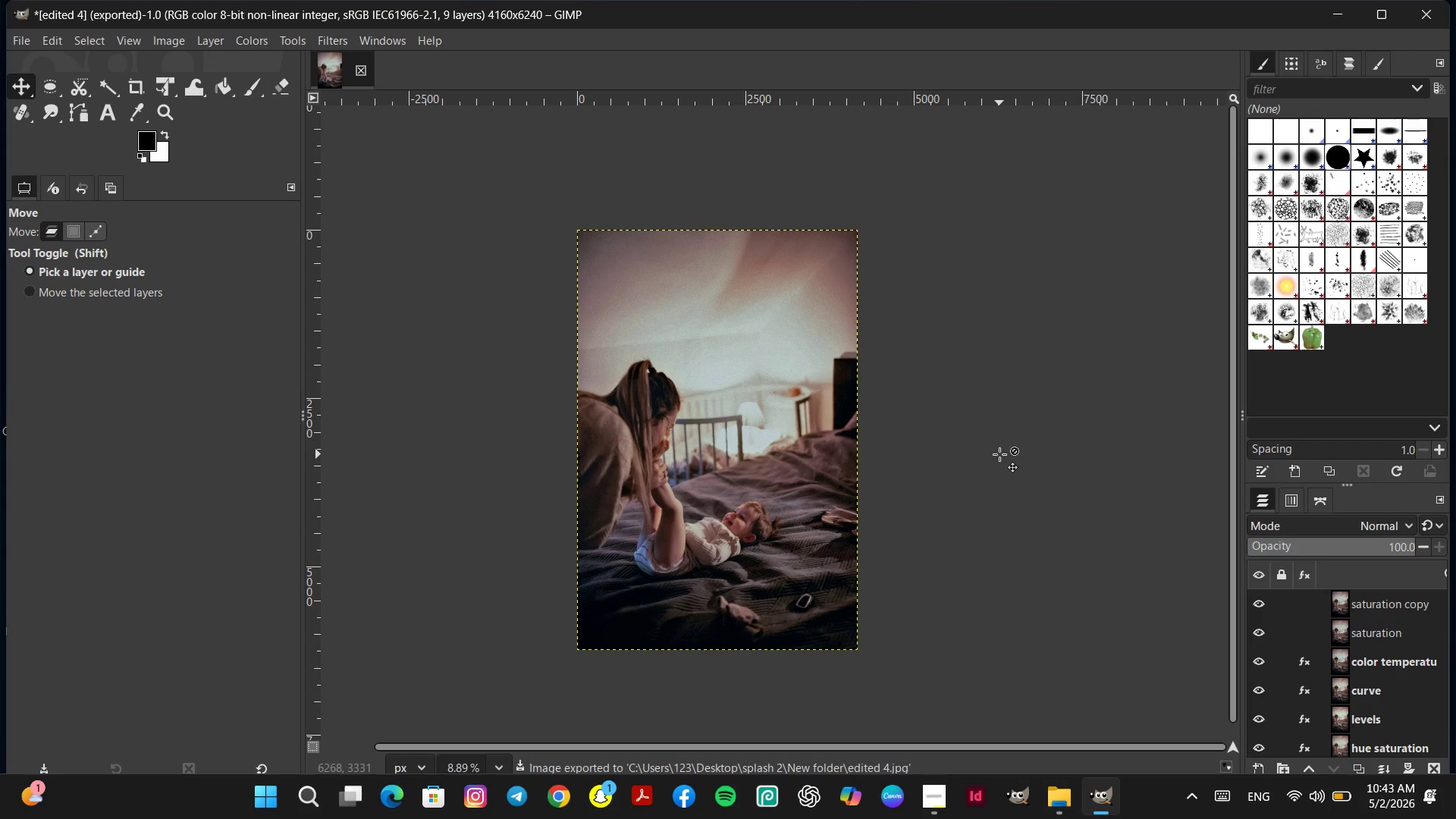 
mouse_move([1100, 760])
 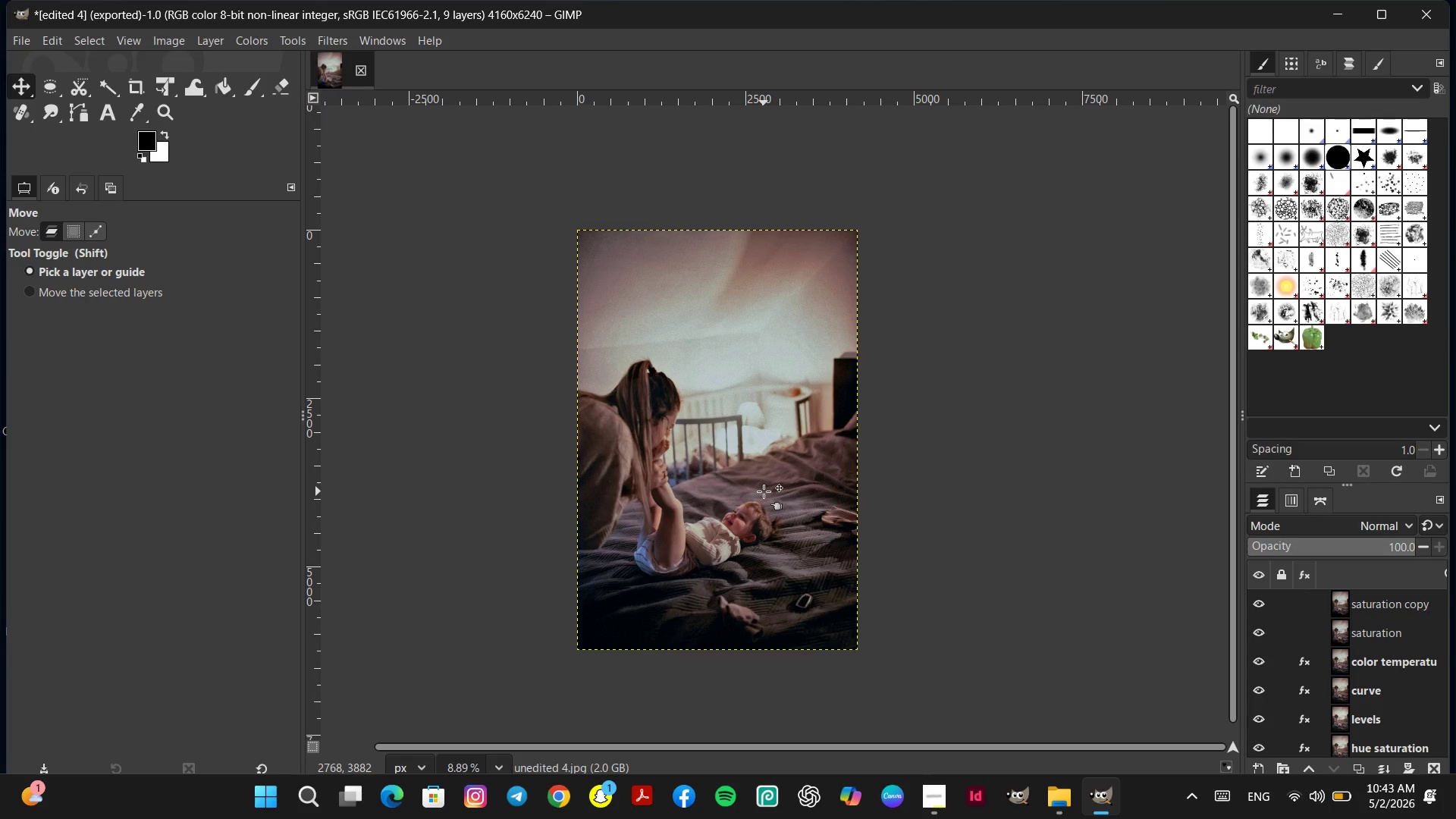 
wait(9.92)
 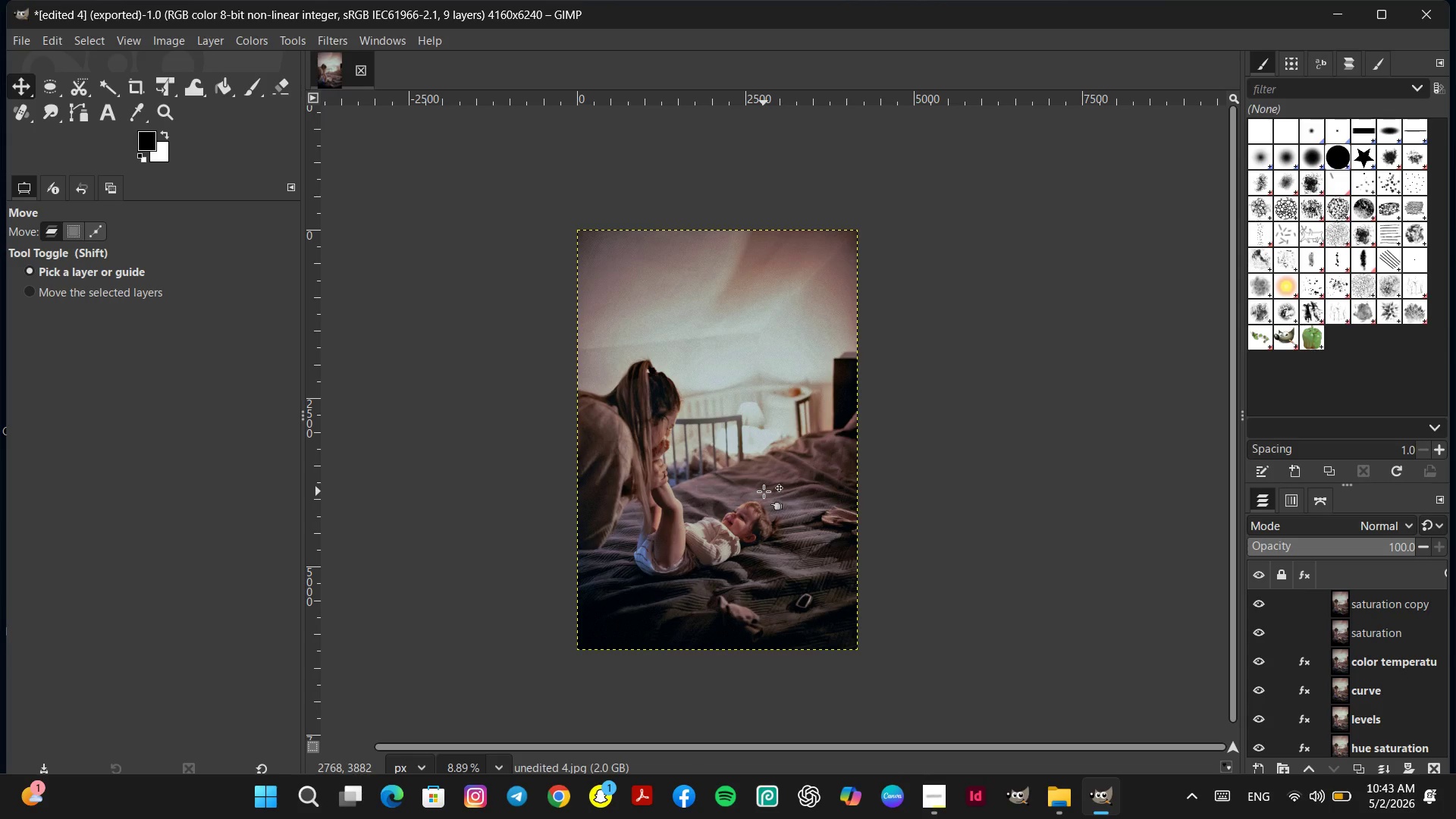 
left_click([1048, 803])
 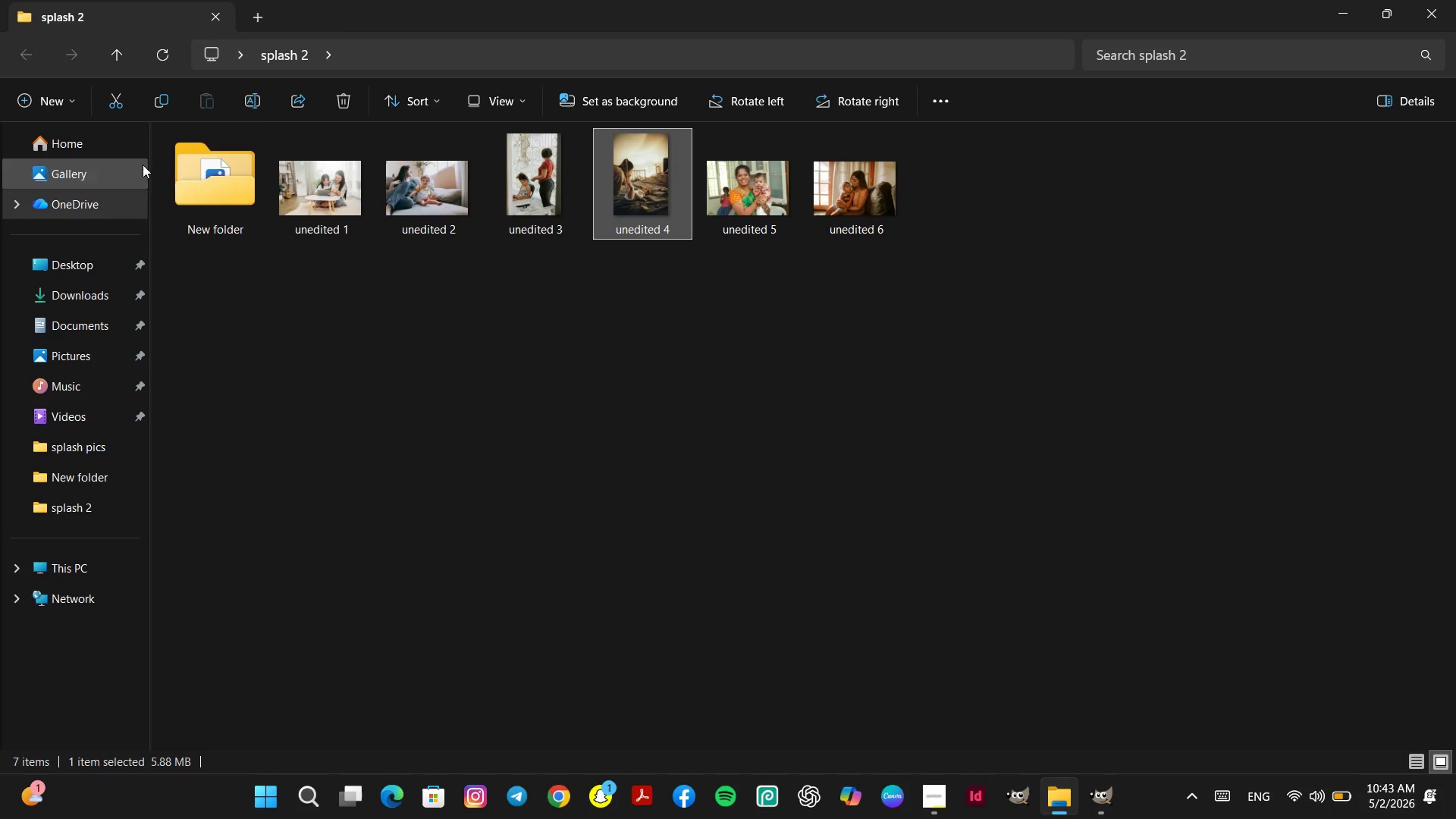 
double_click([212, 202])
 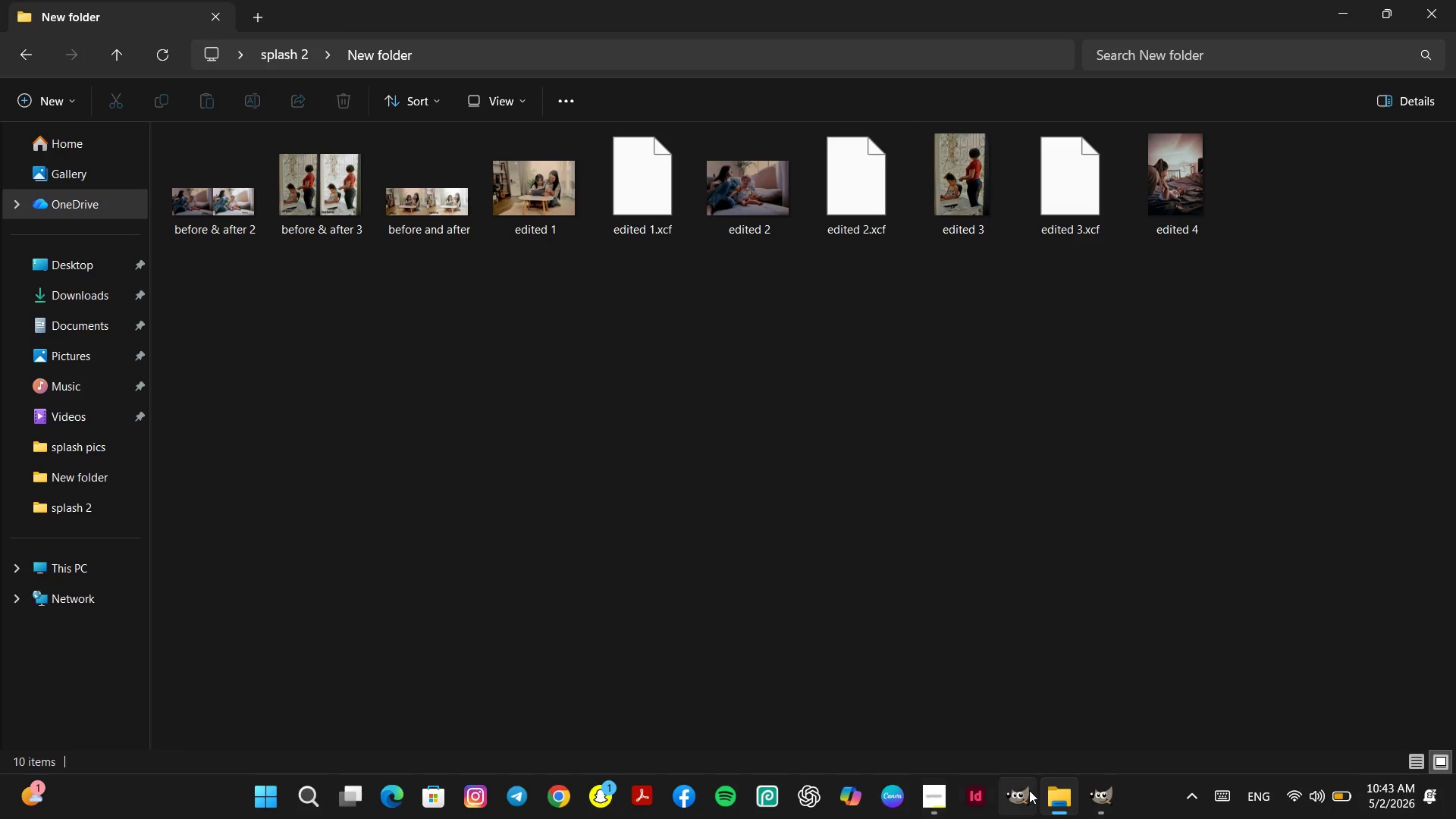 
left_click([1056, 800])
 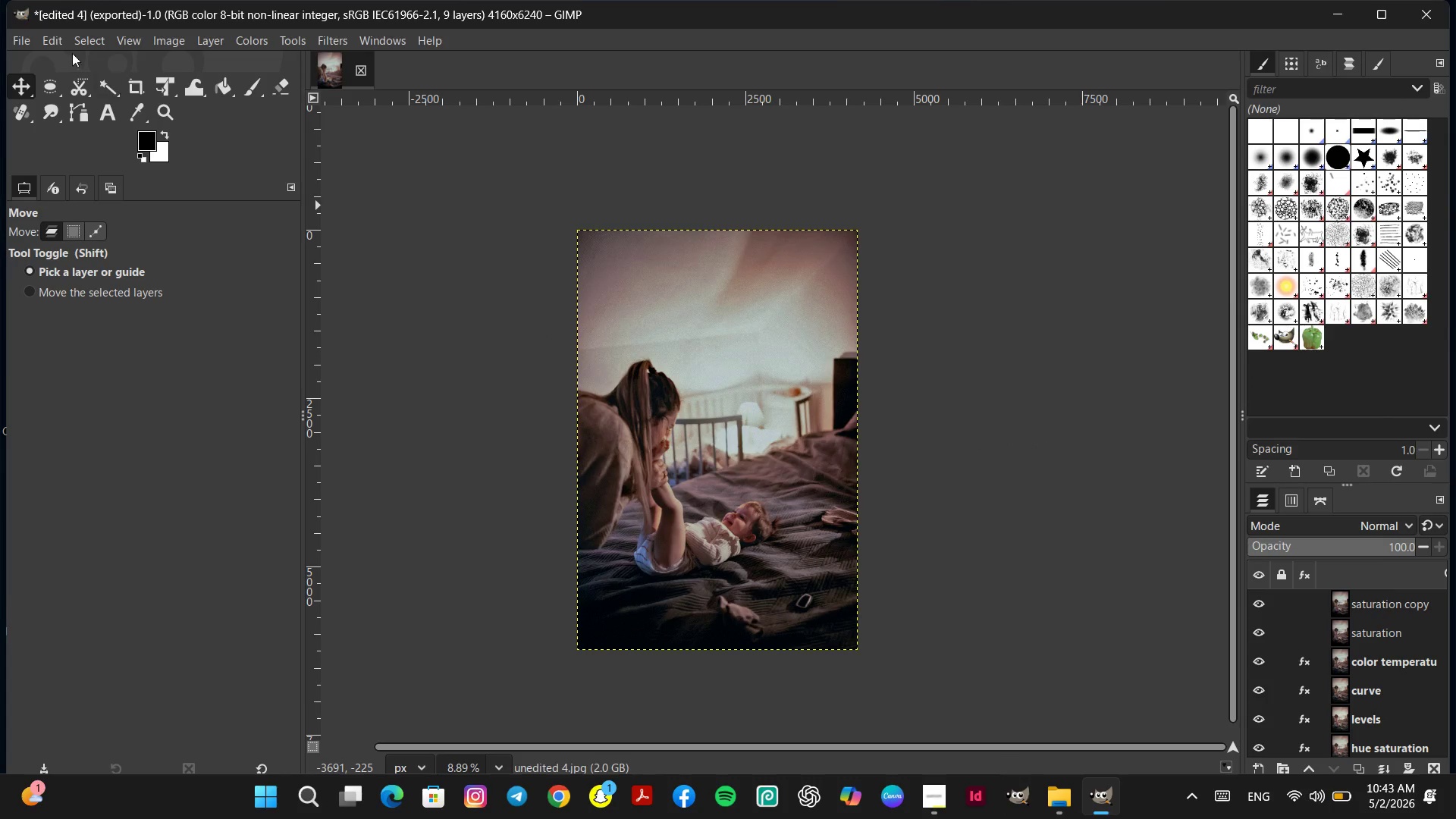 
left_click([22, 43])
 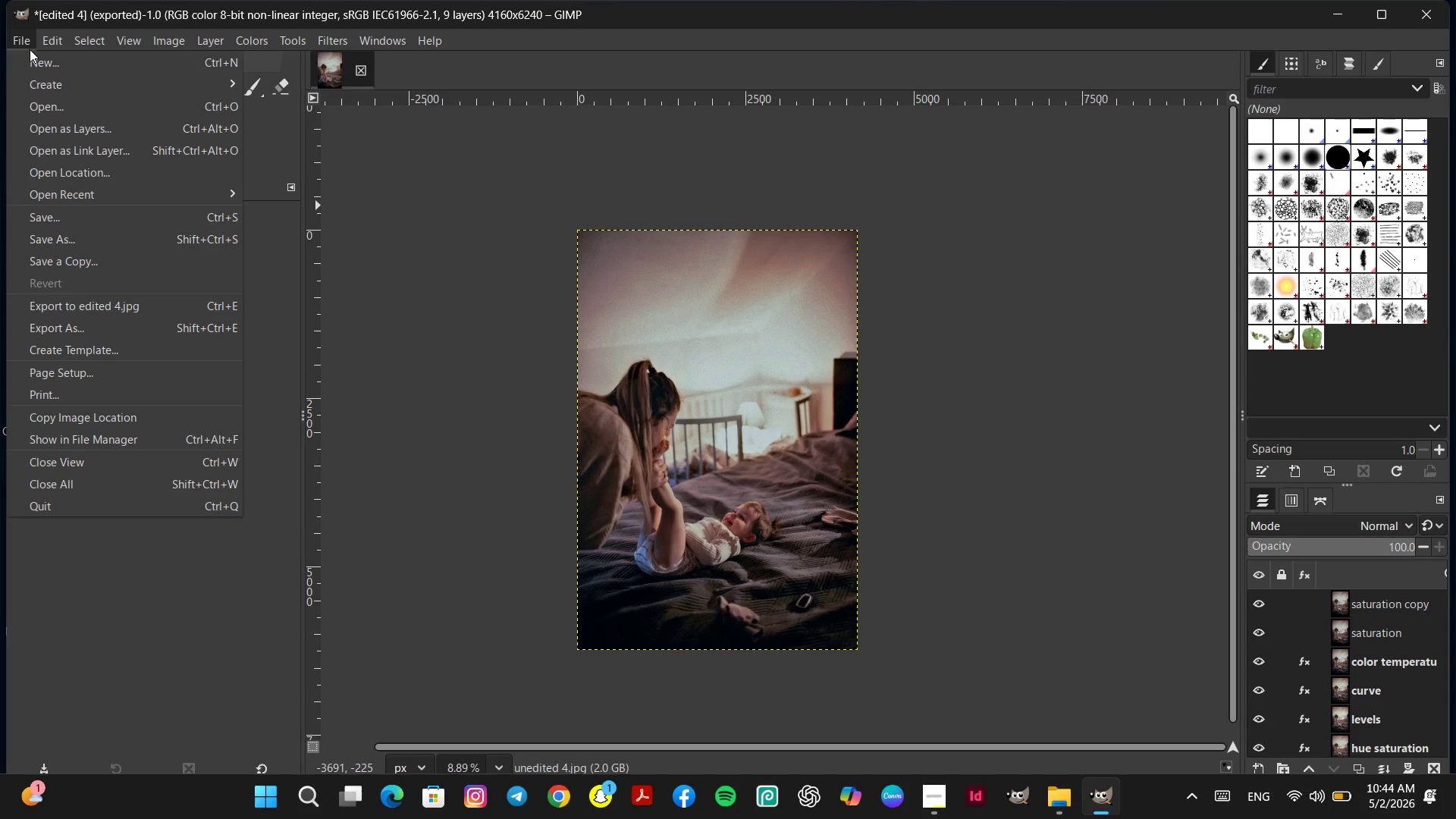 
left_click([85, 246])
 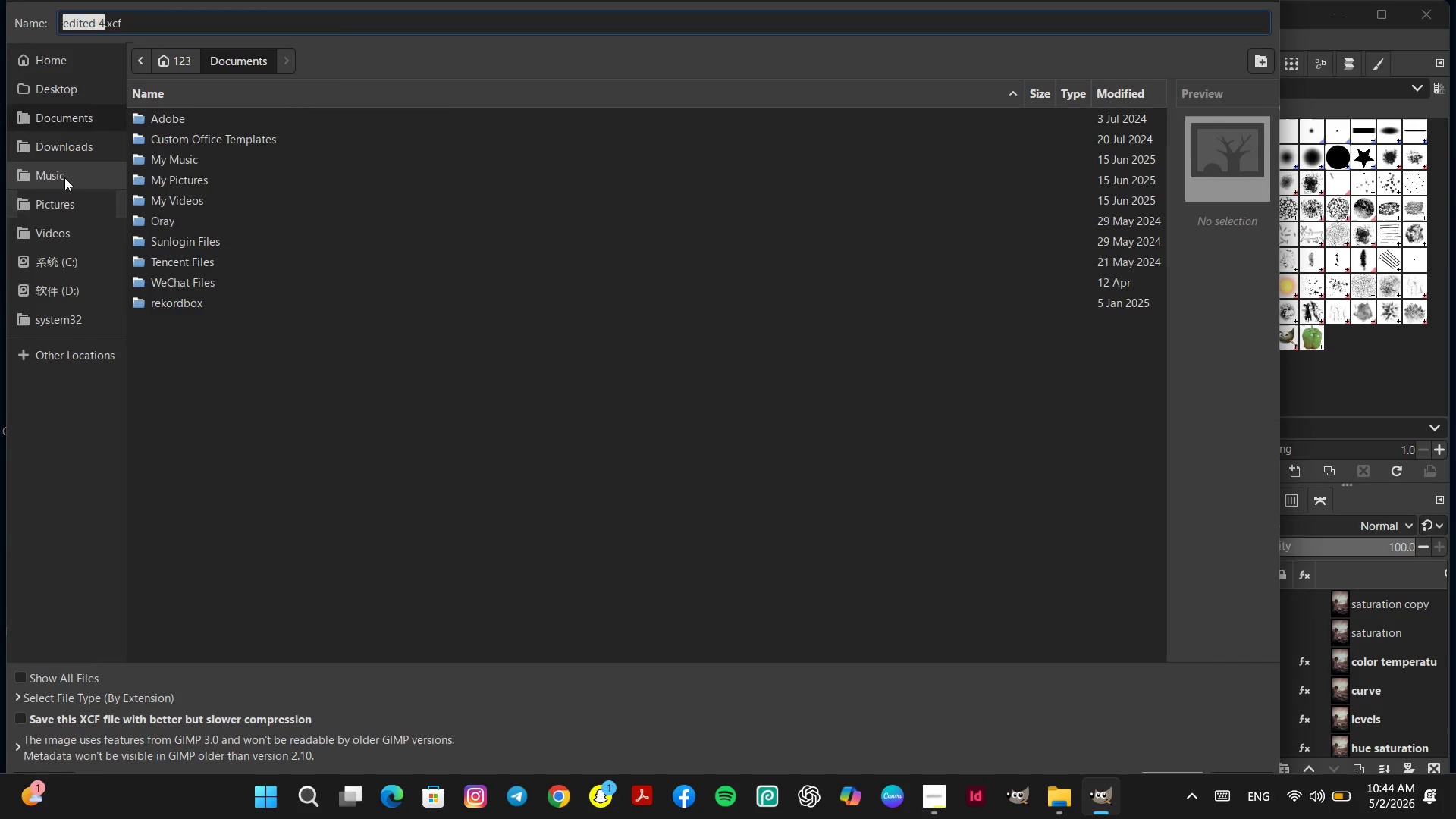 
left_click([64, 115])
 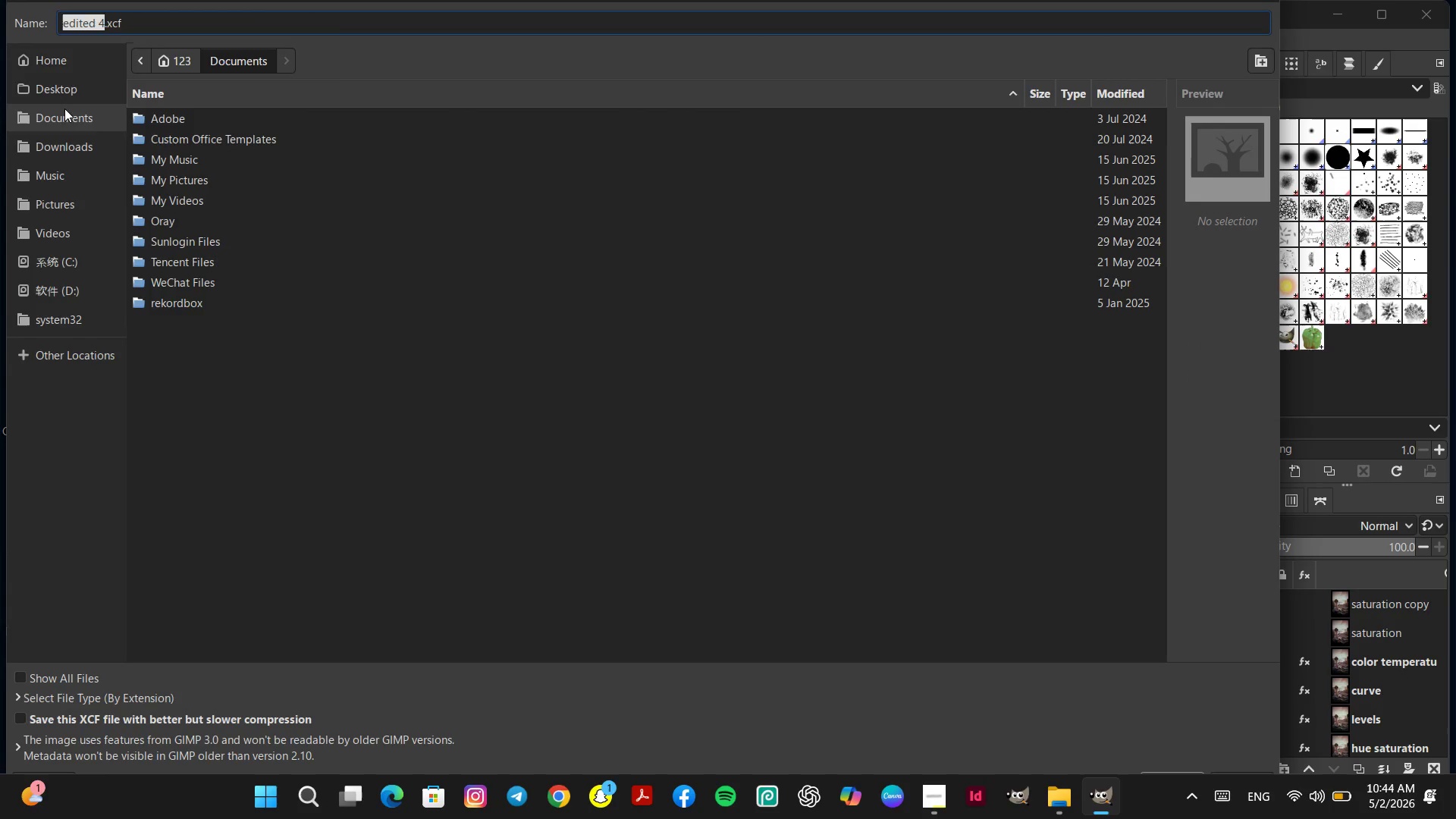 
left_click([63, 93])
 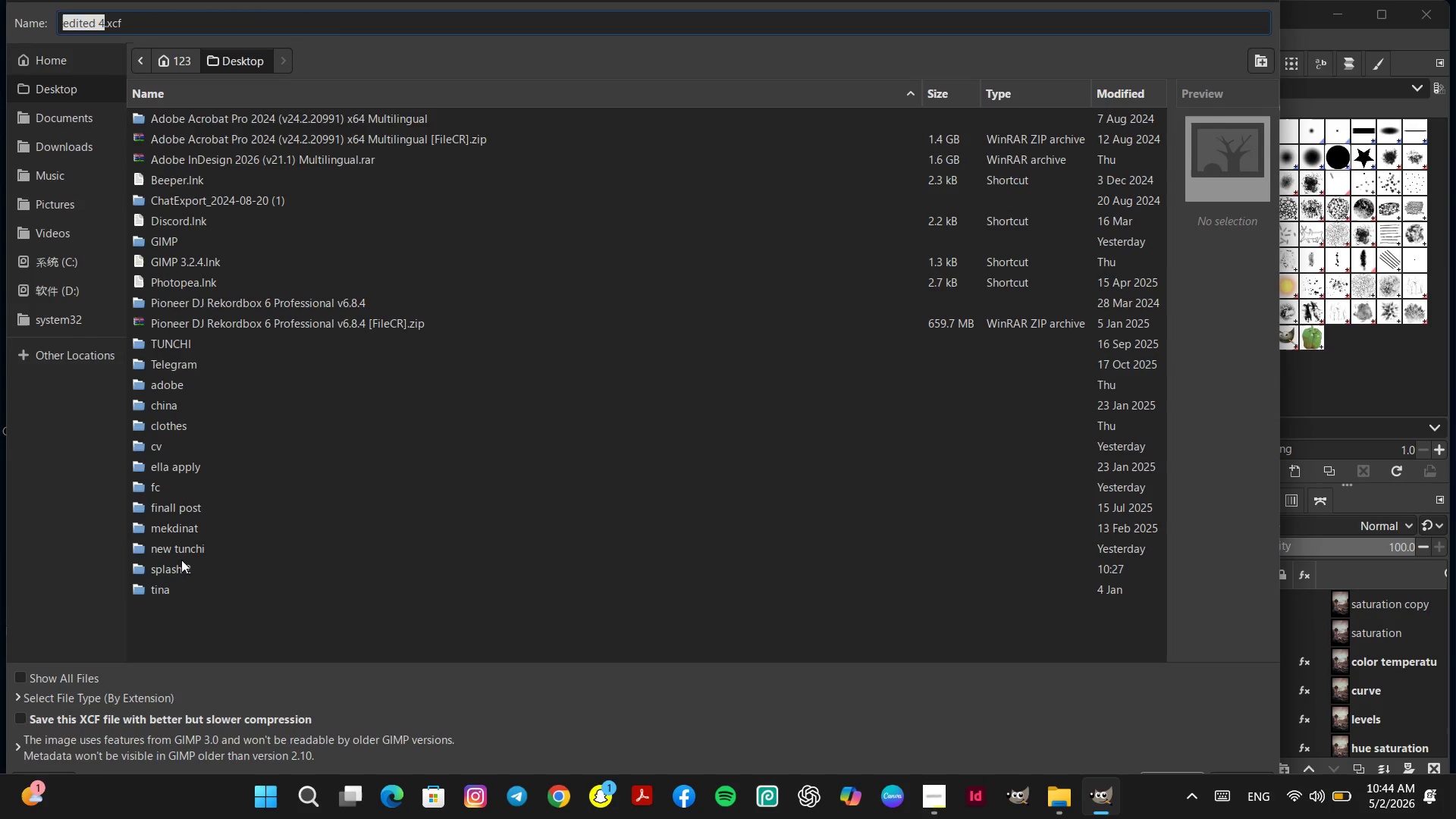 
left_click_drag(start_coordinate=[179, 562], to_coordinate=[178, 567])
 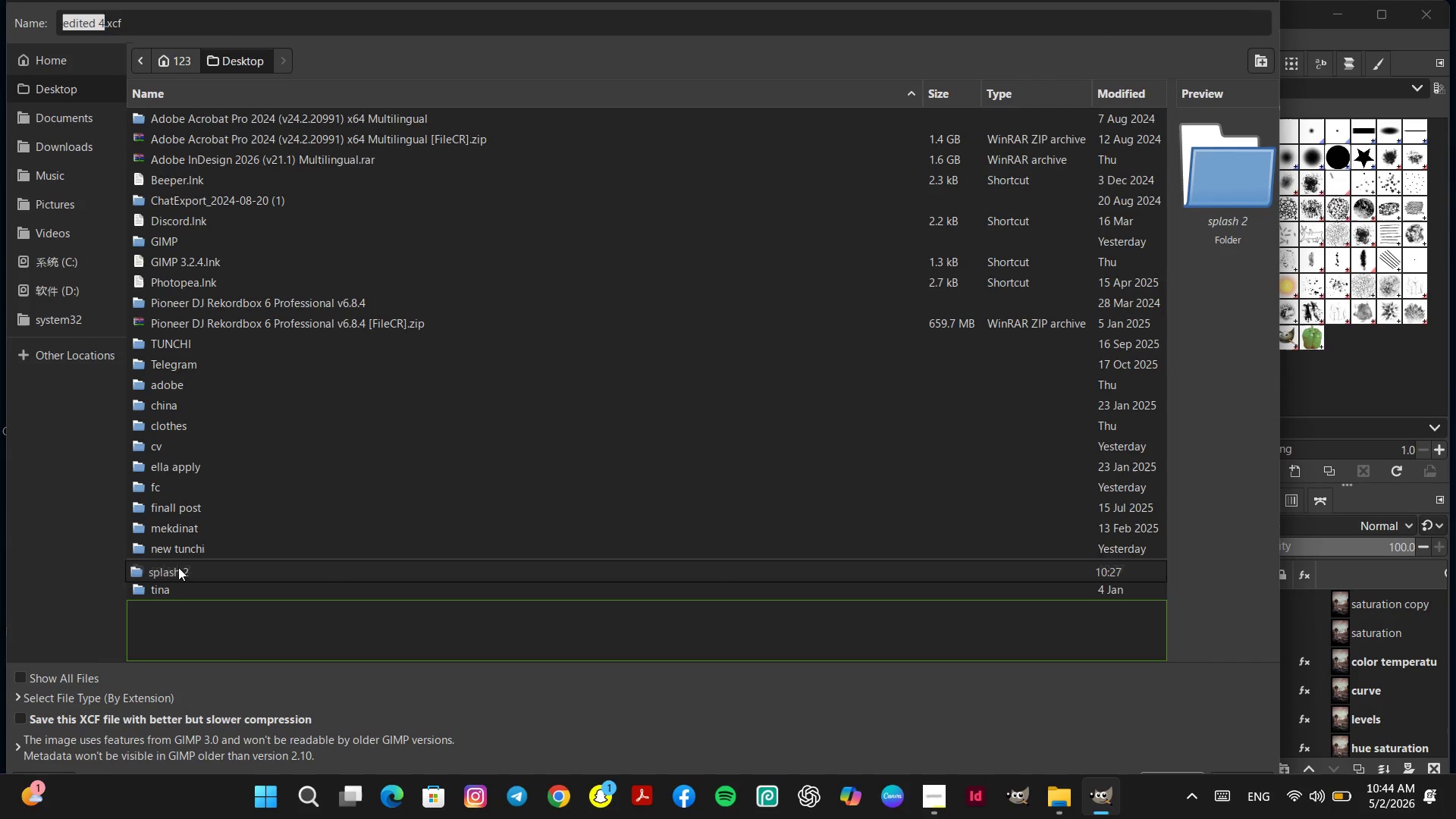 
double_click([178, 567])
 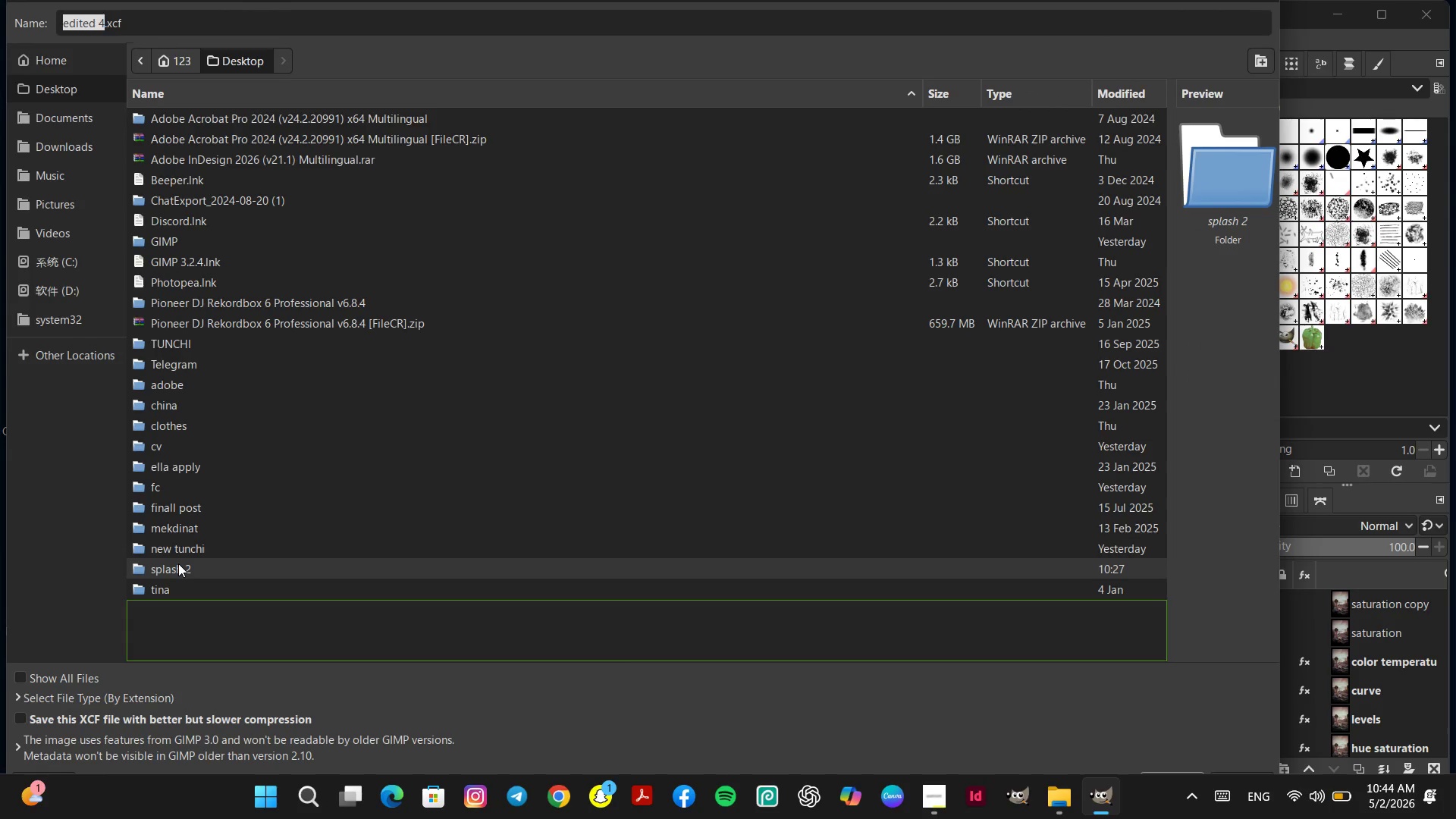 
double_click([178, 563])
 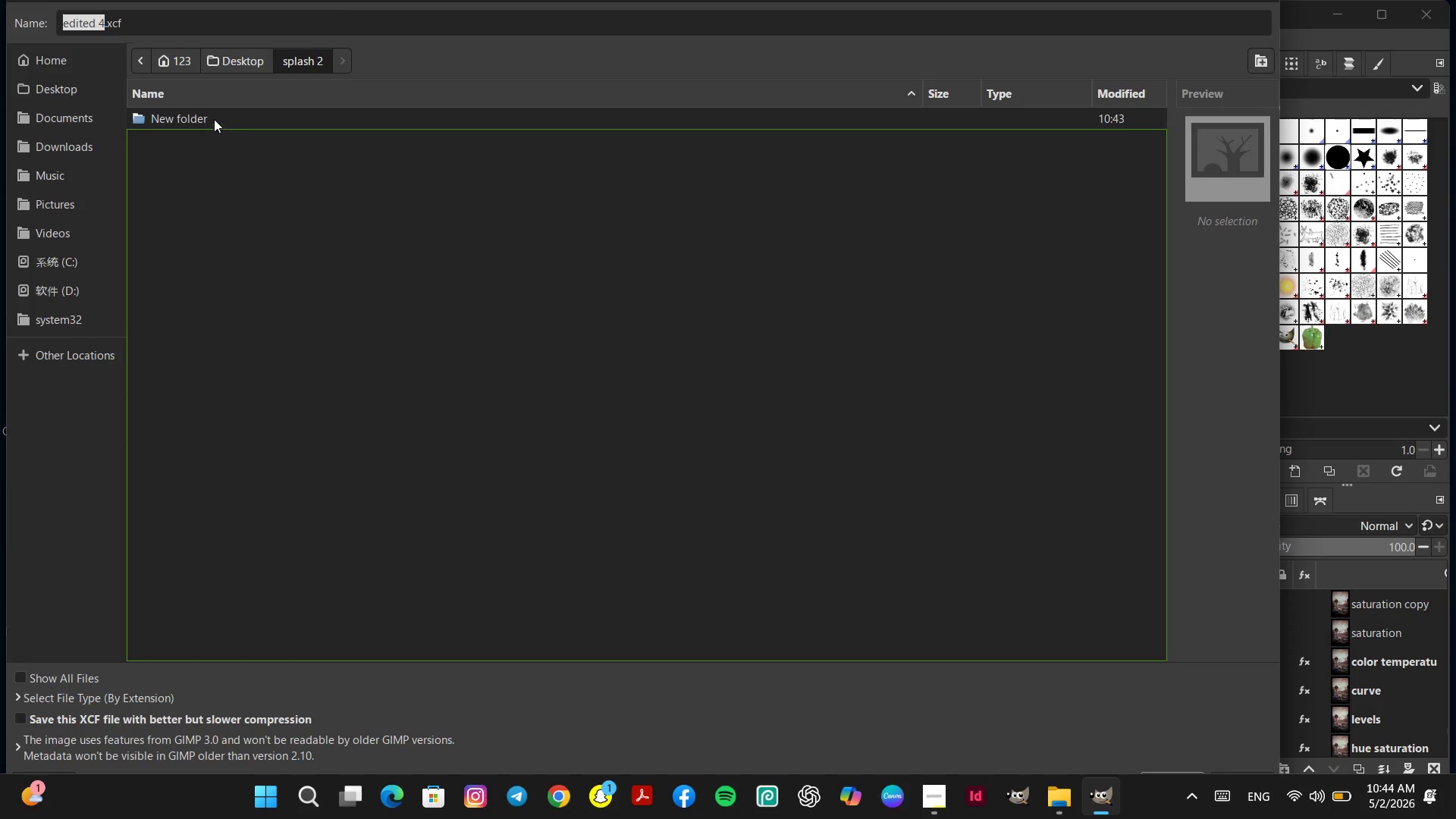 
double_click([213, 119])
 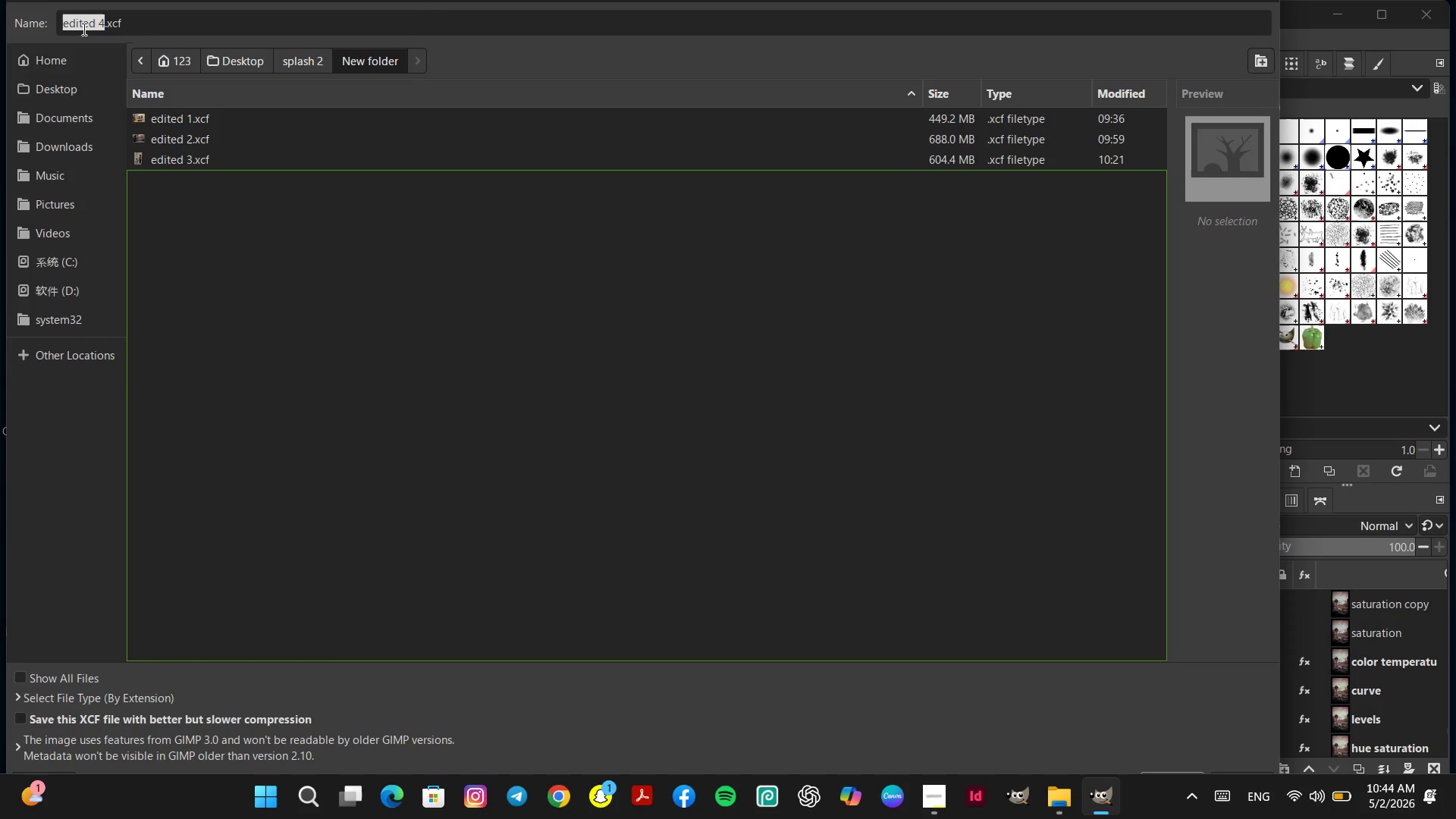 
key(Enter)
 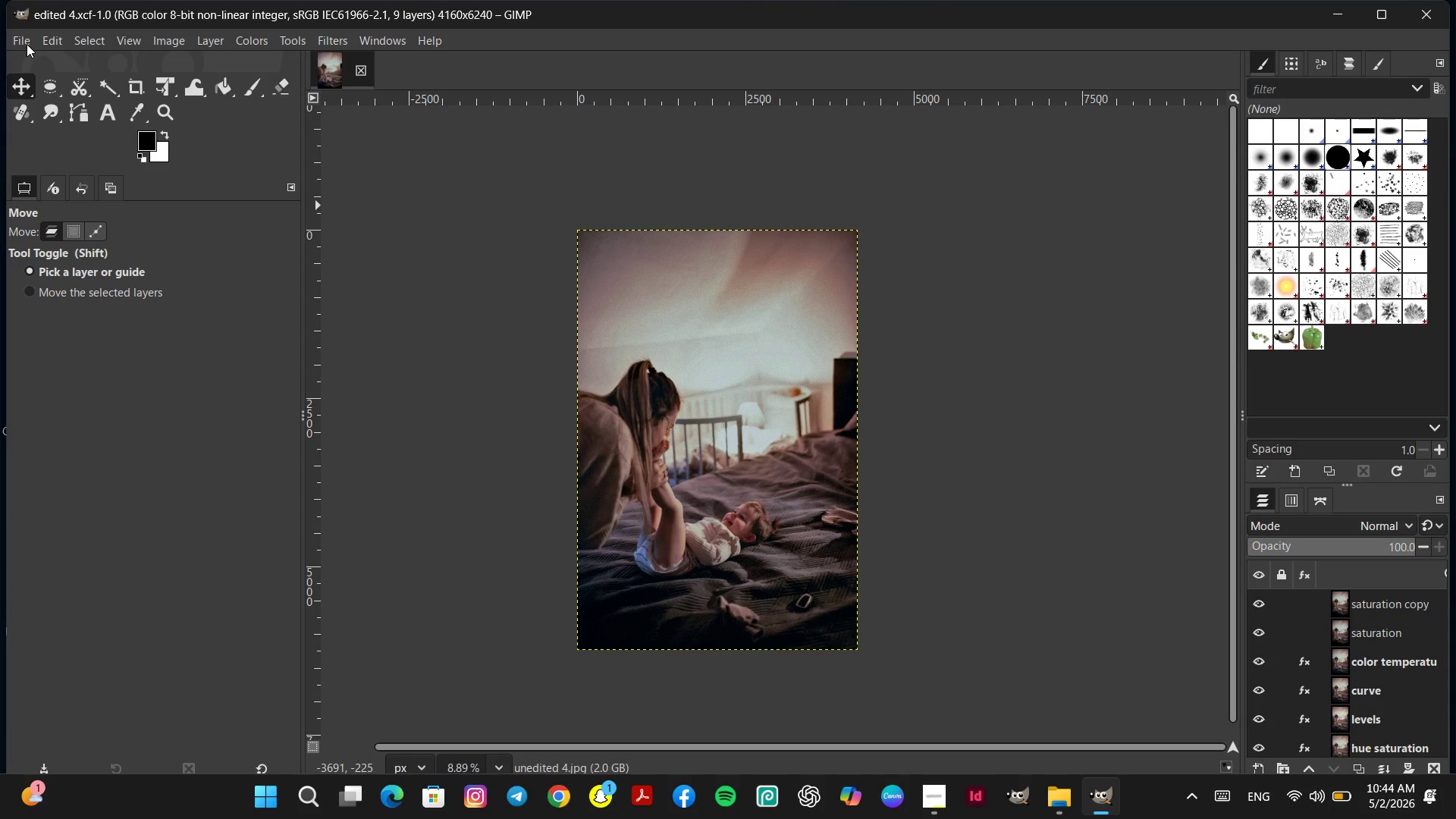 
wait(29.75)
 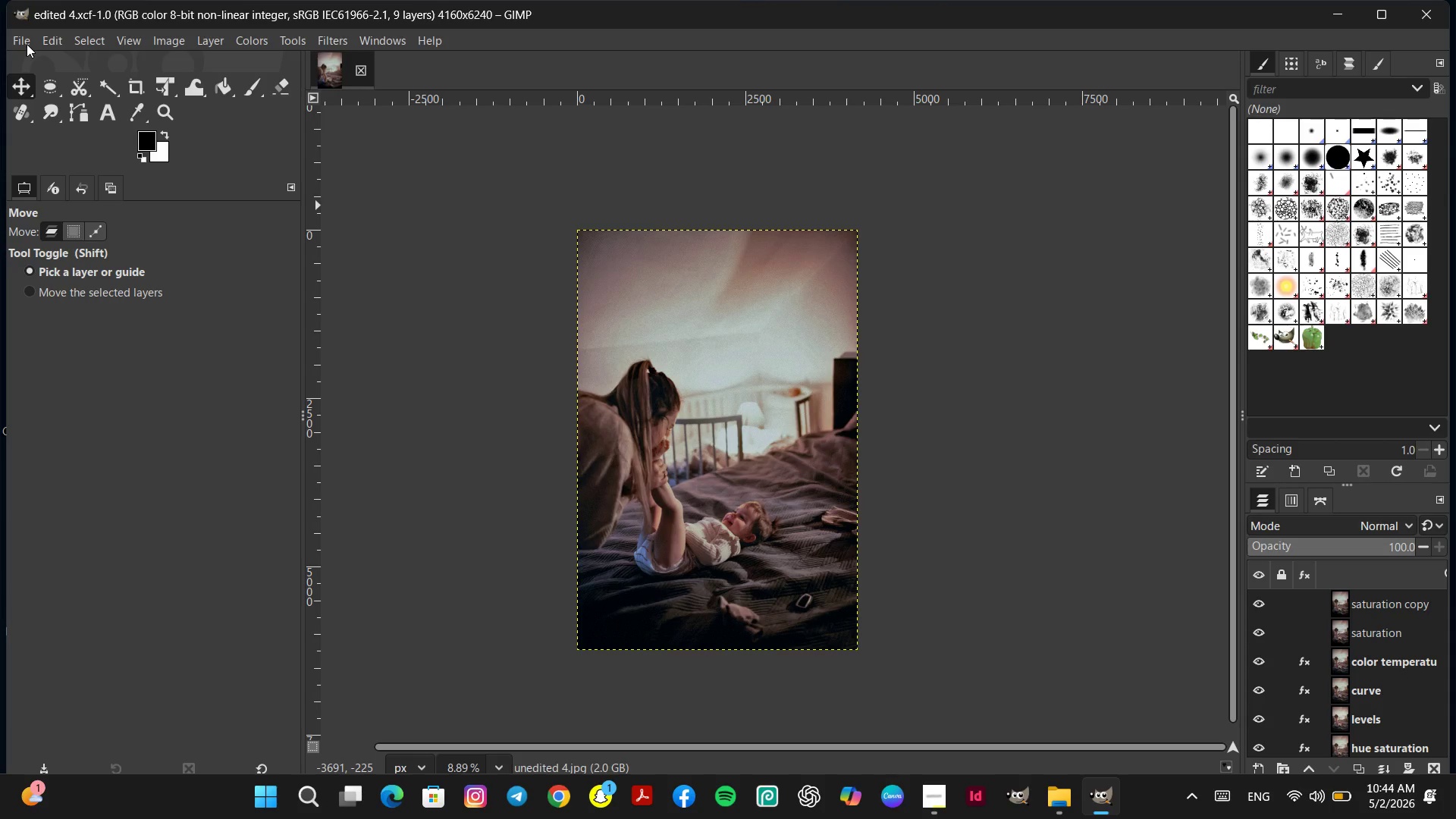 
left_click([1066, 799])
 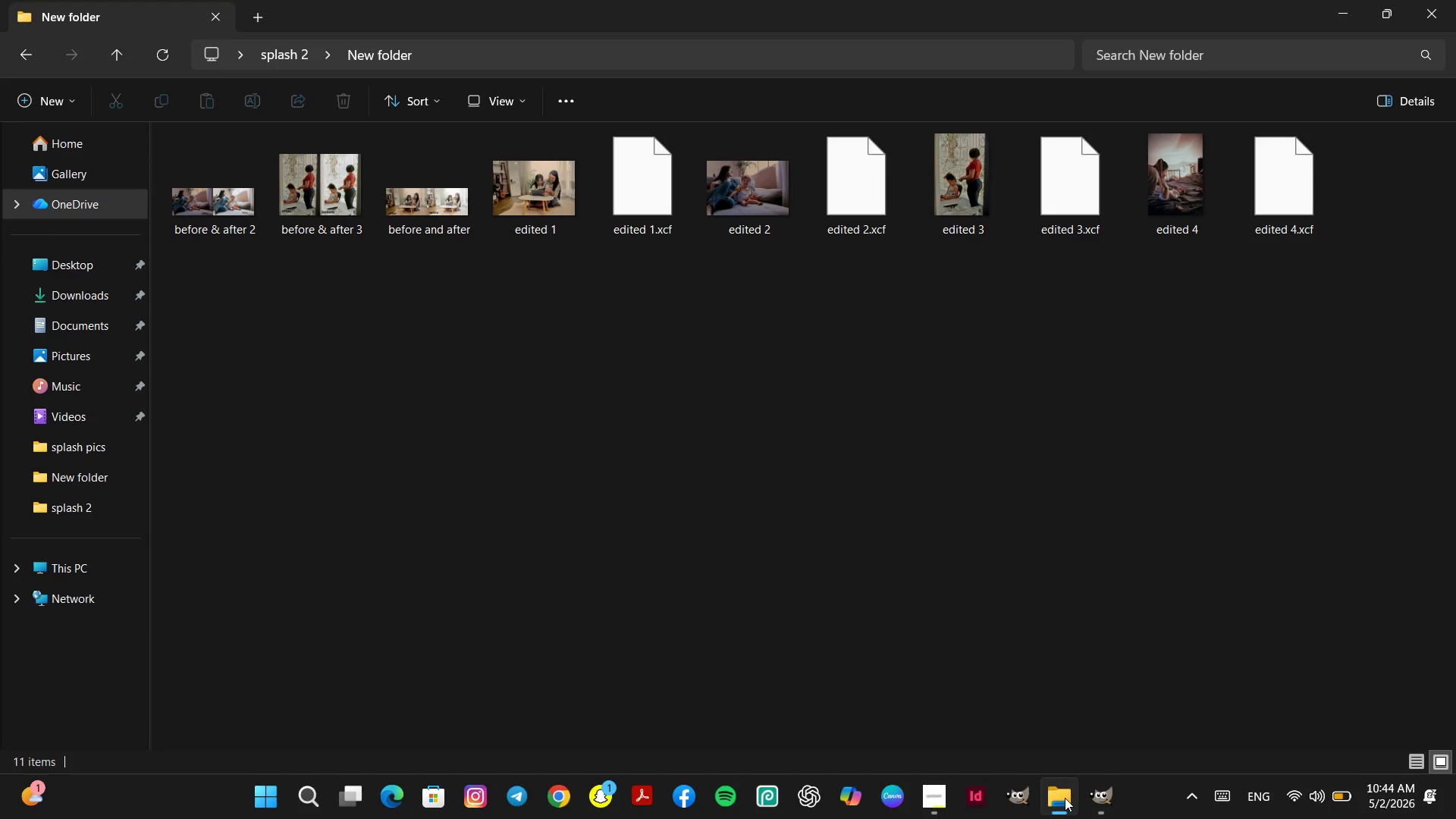 
wait(5.81)
 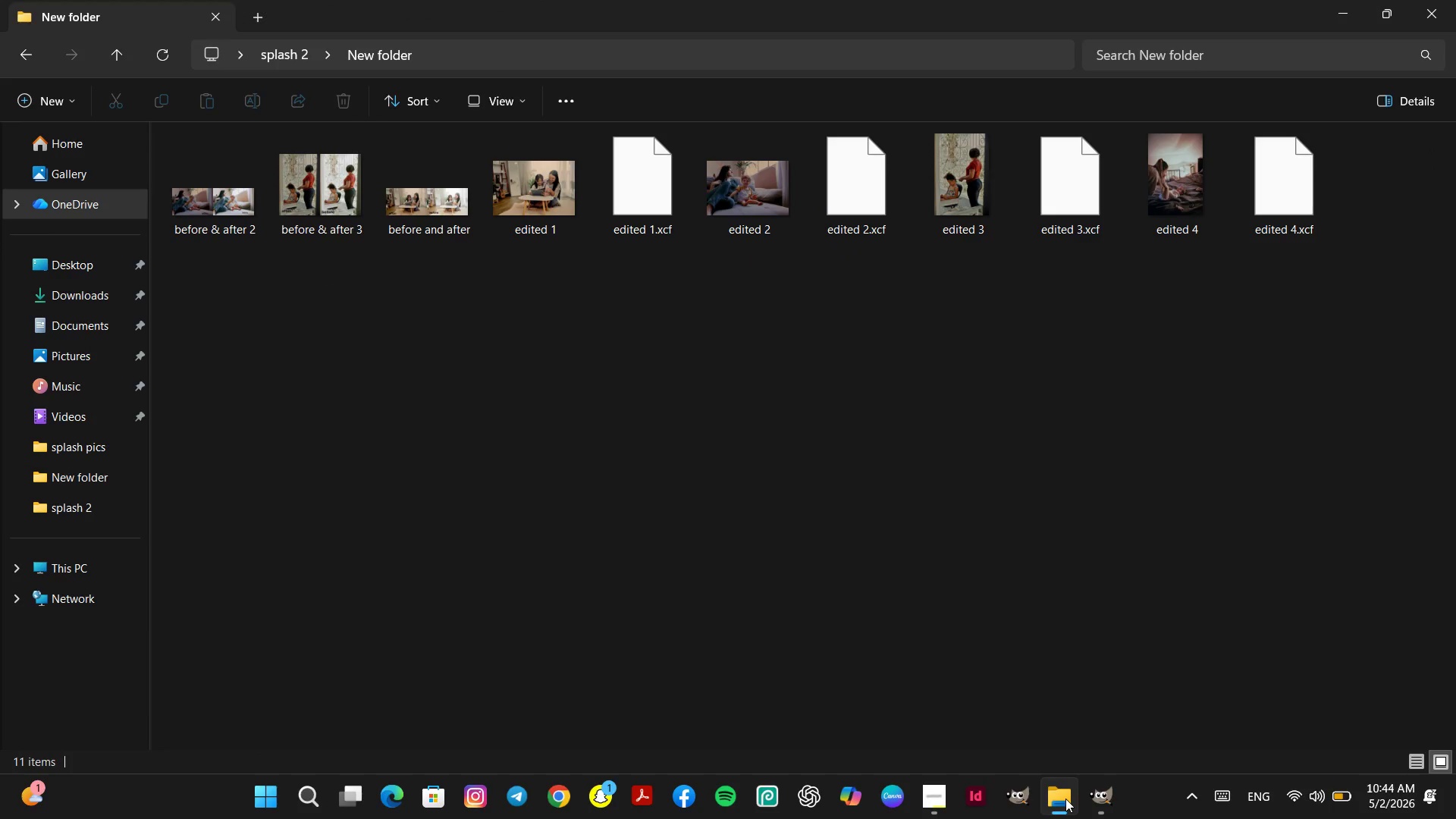 
left_click([1065, 800])
 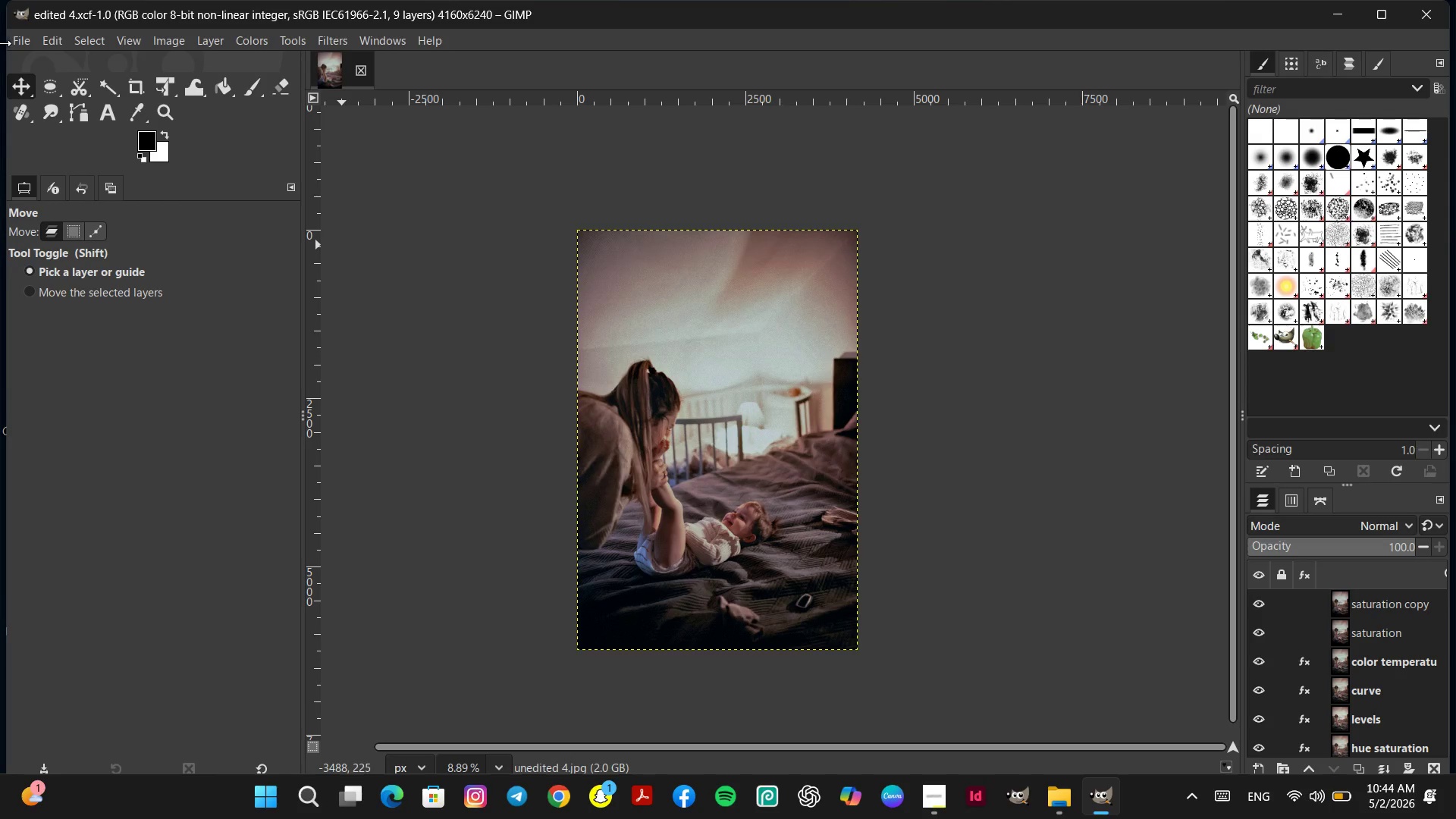 
left_click([15, 37])
 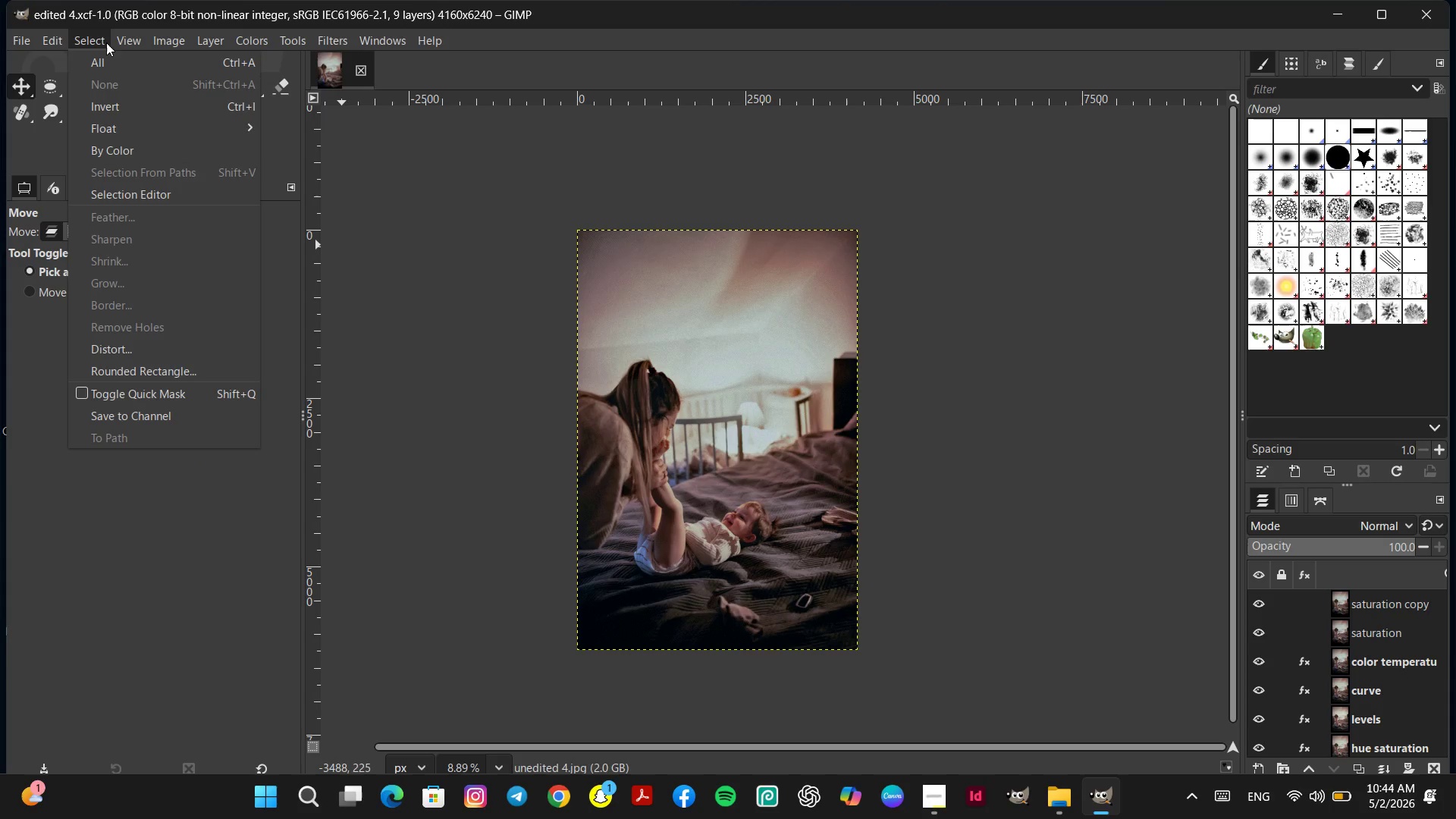 
left_click([114, 40])
 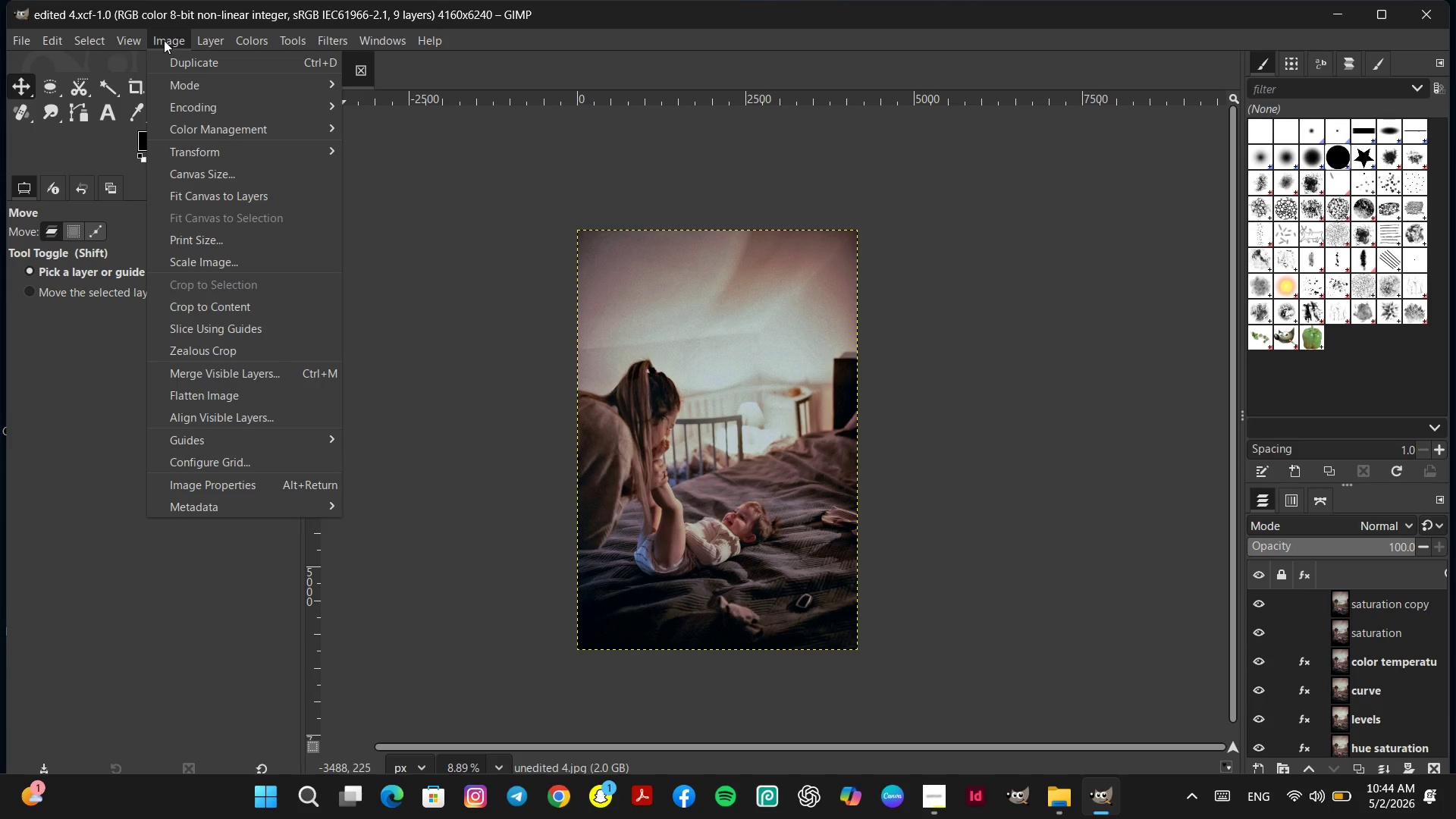 
left_click([164, 40])
 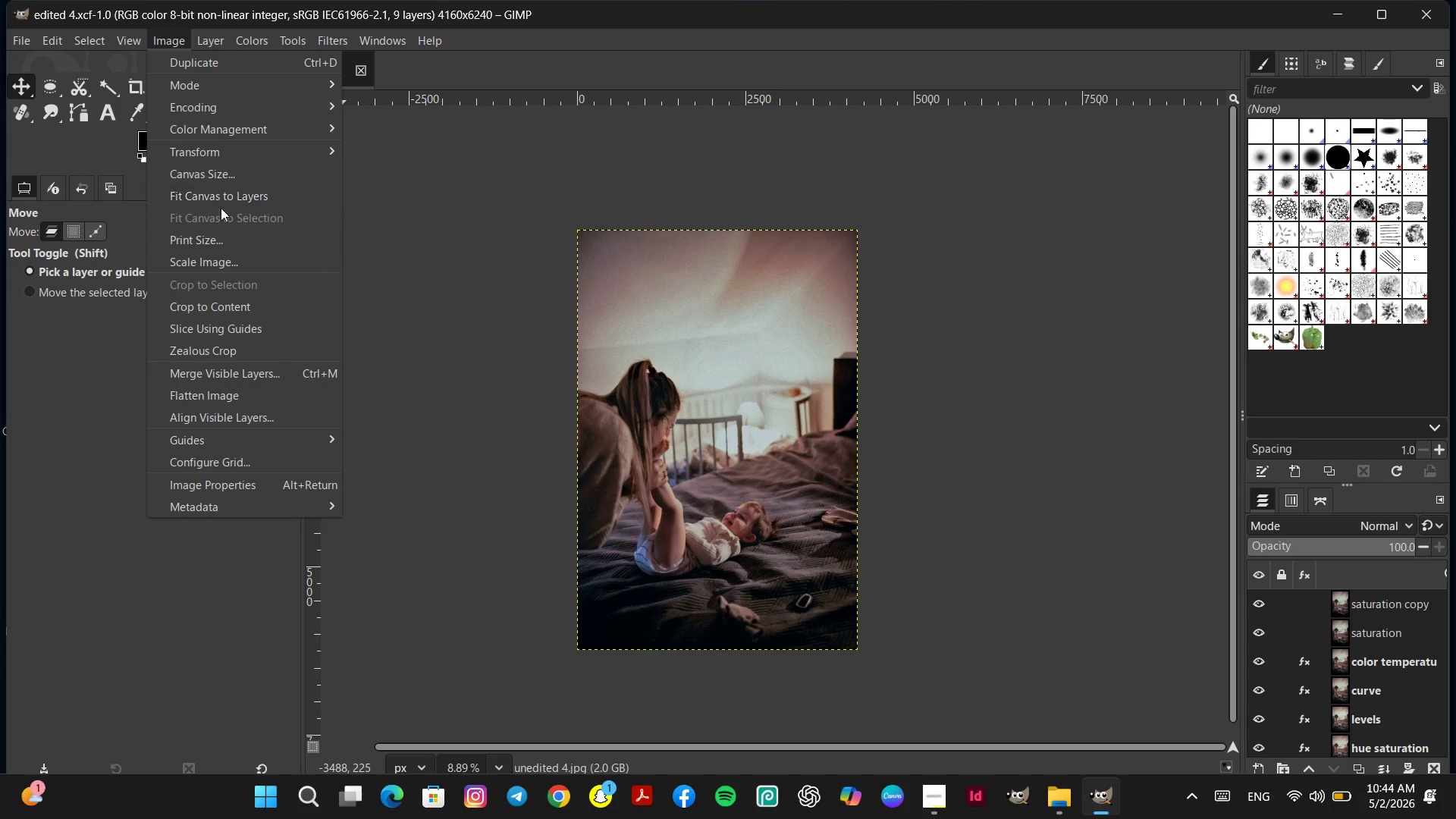 
mouse_move([237, 232])
 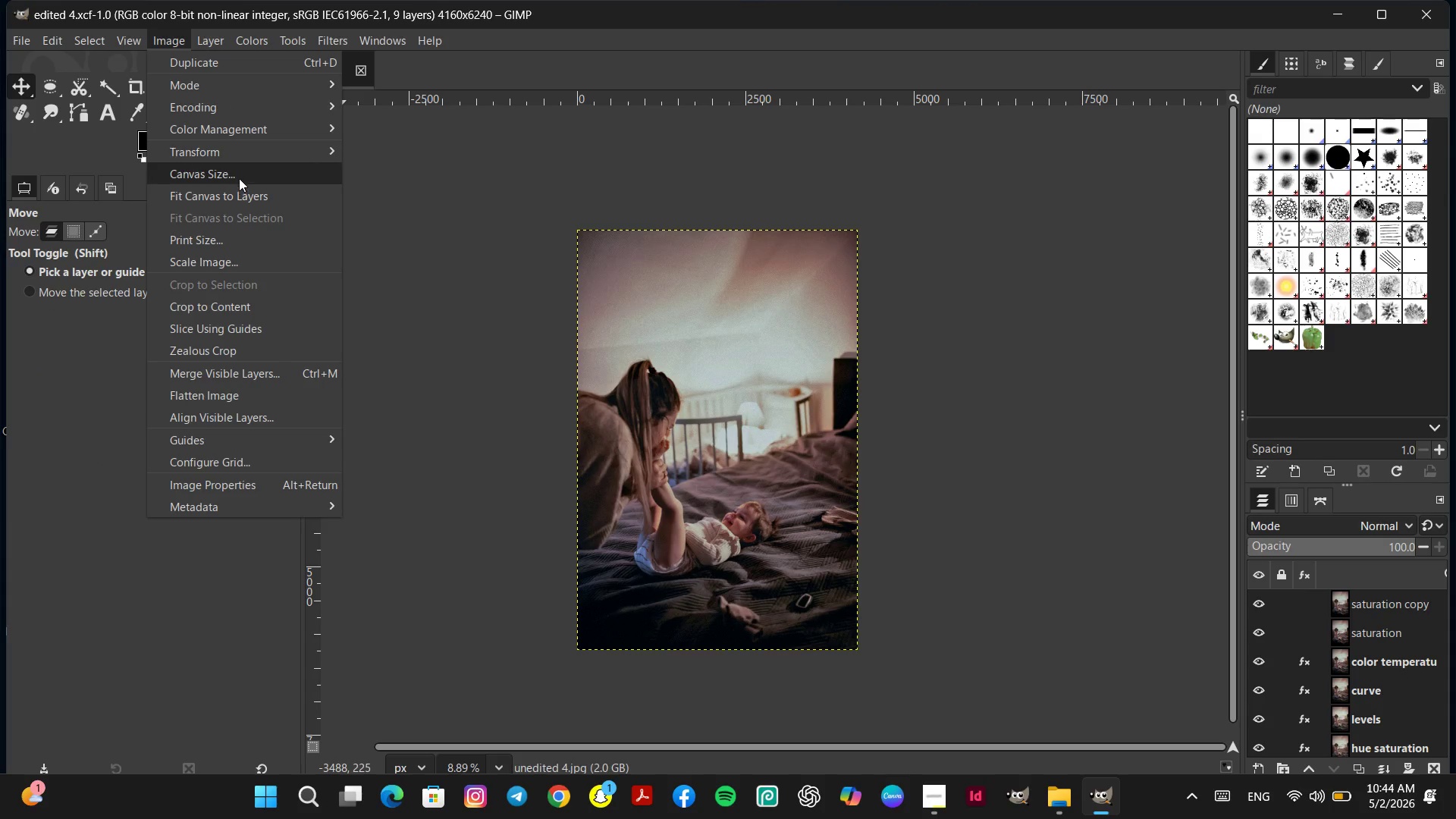 
left_click([239, 178])
 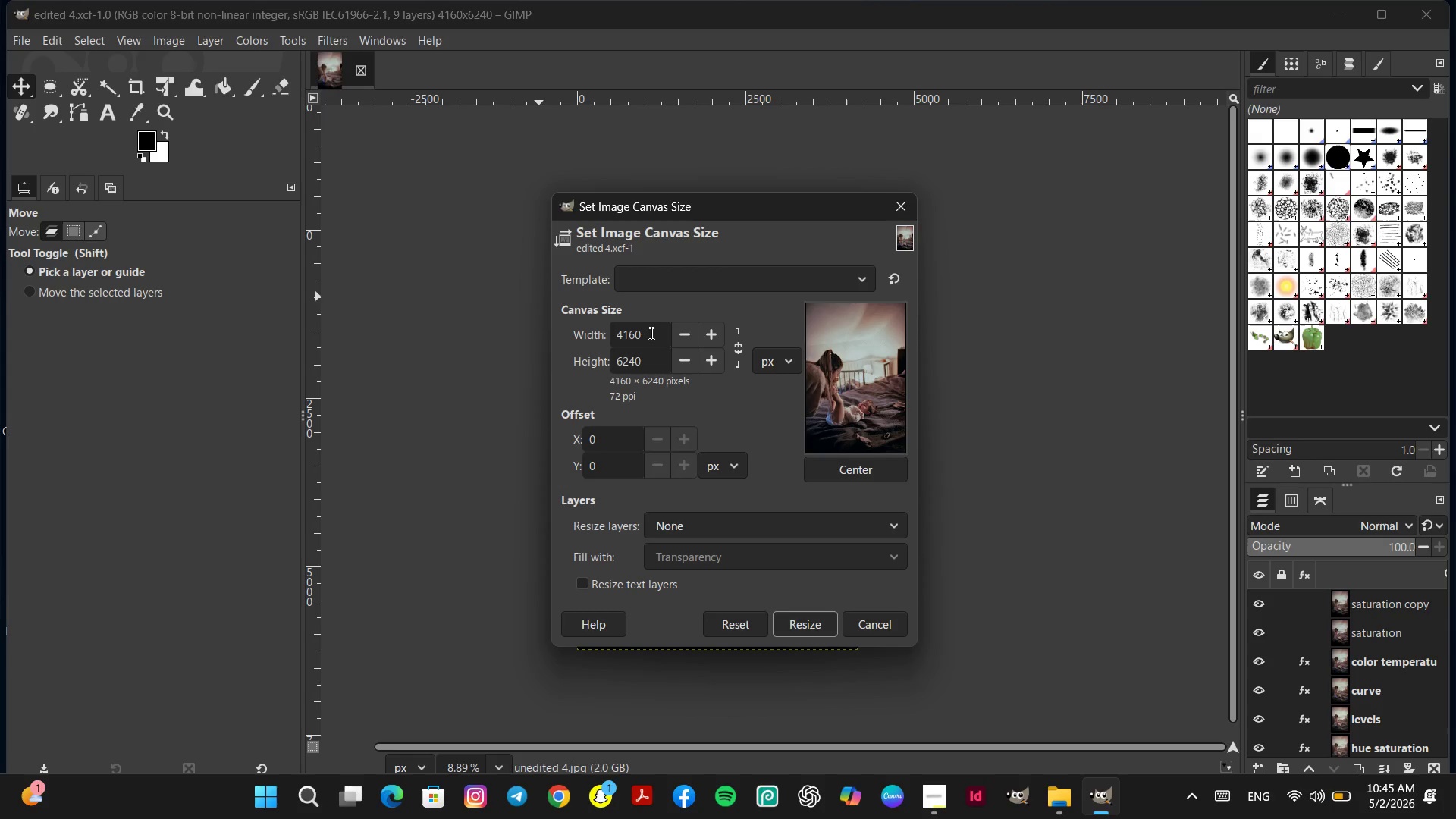 
wait(18.19)
 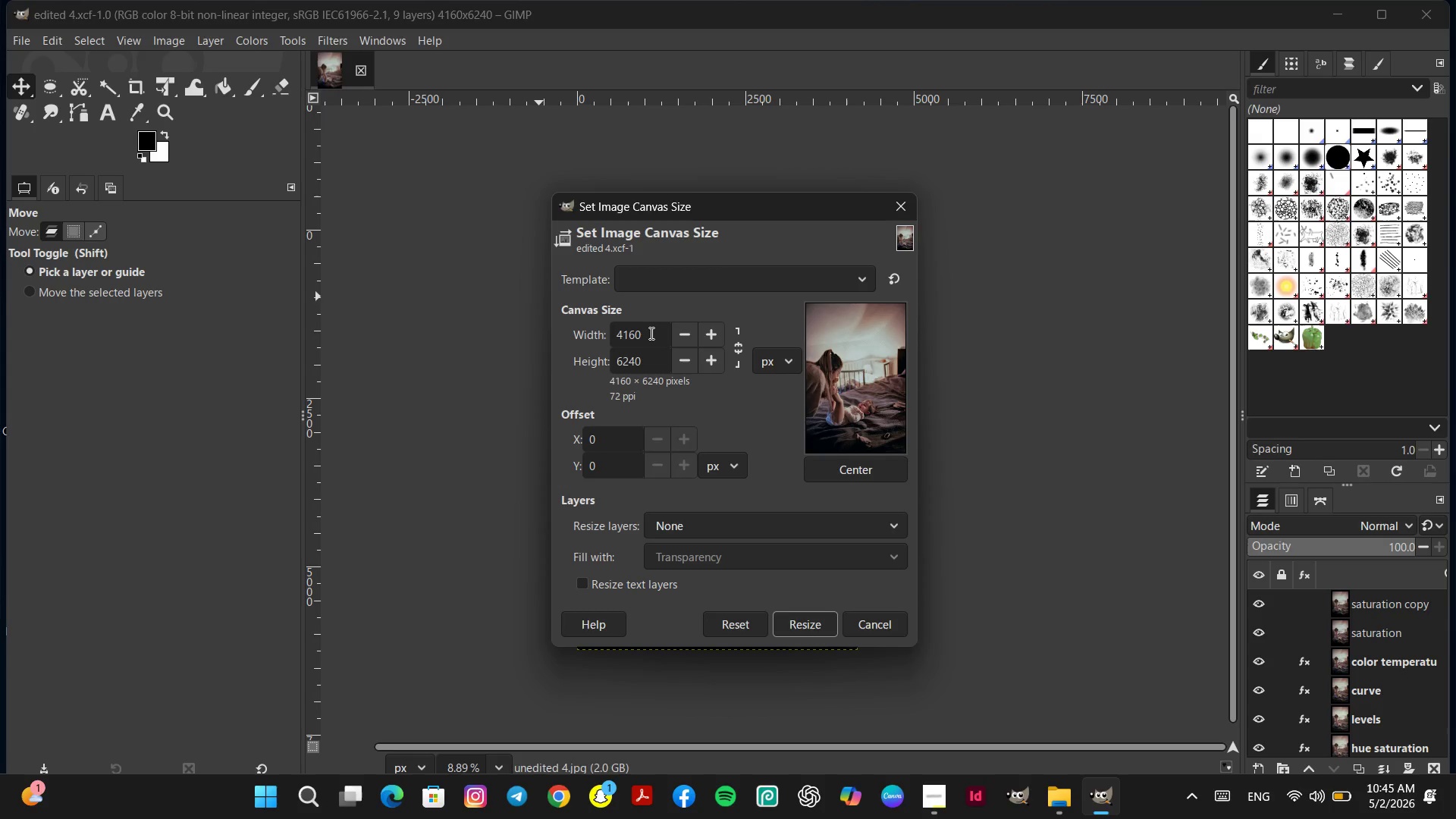 
double_click([635, 340])
 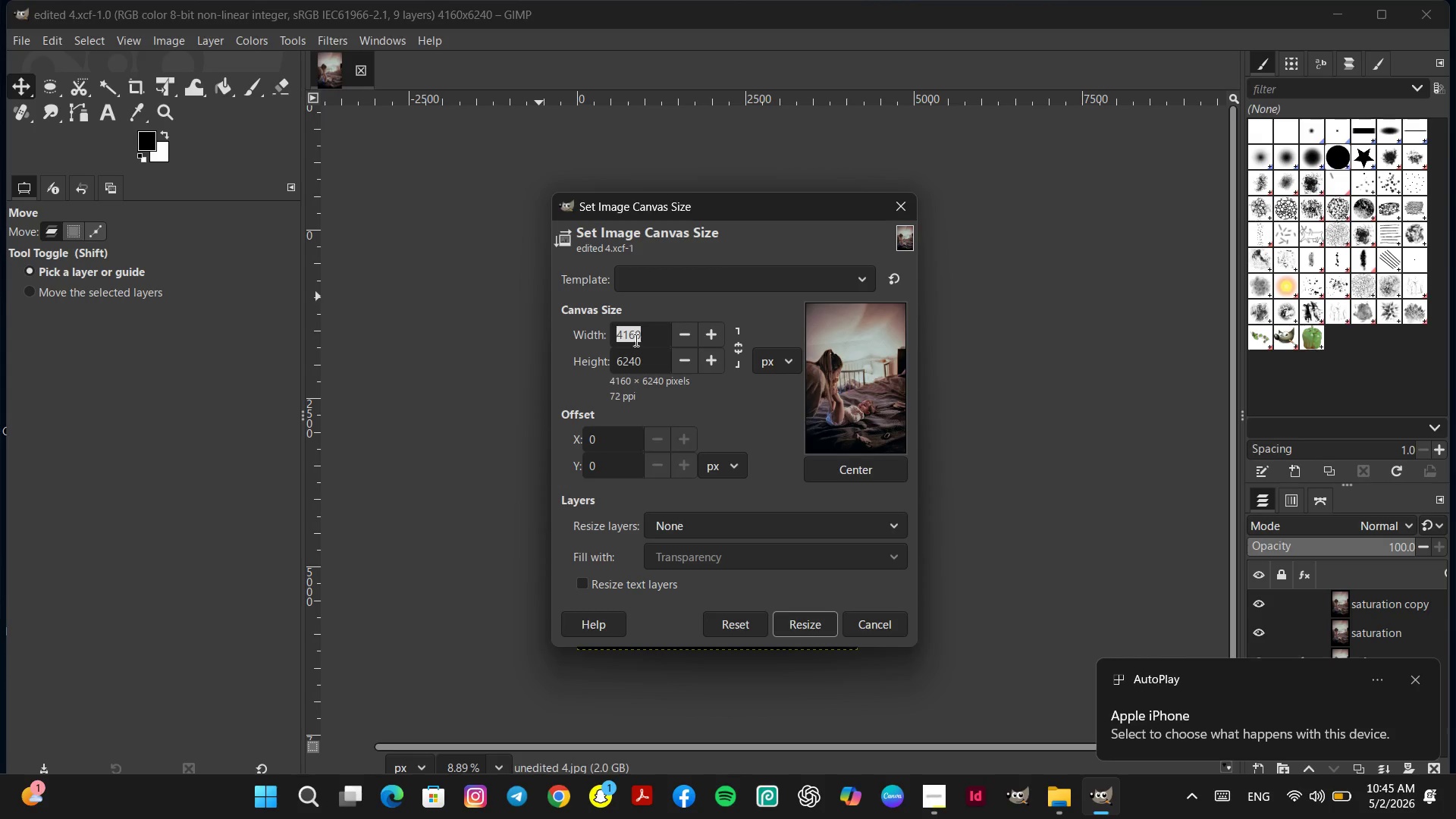 
triple_click([635, 340])
 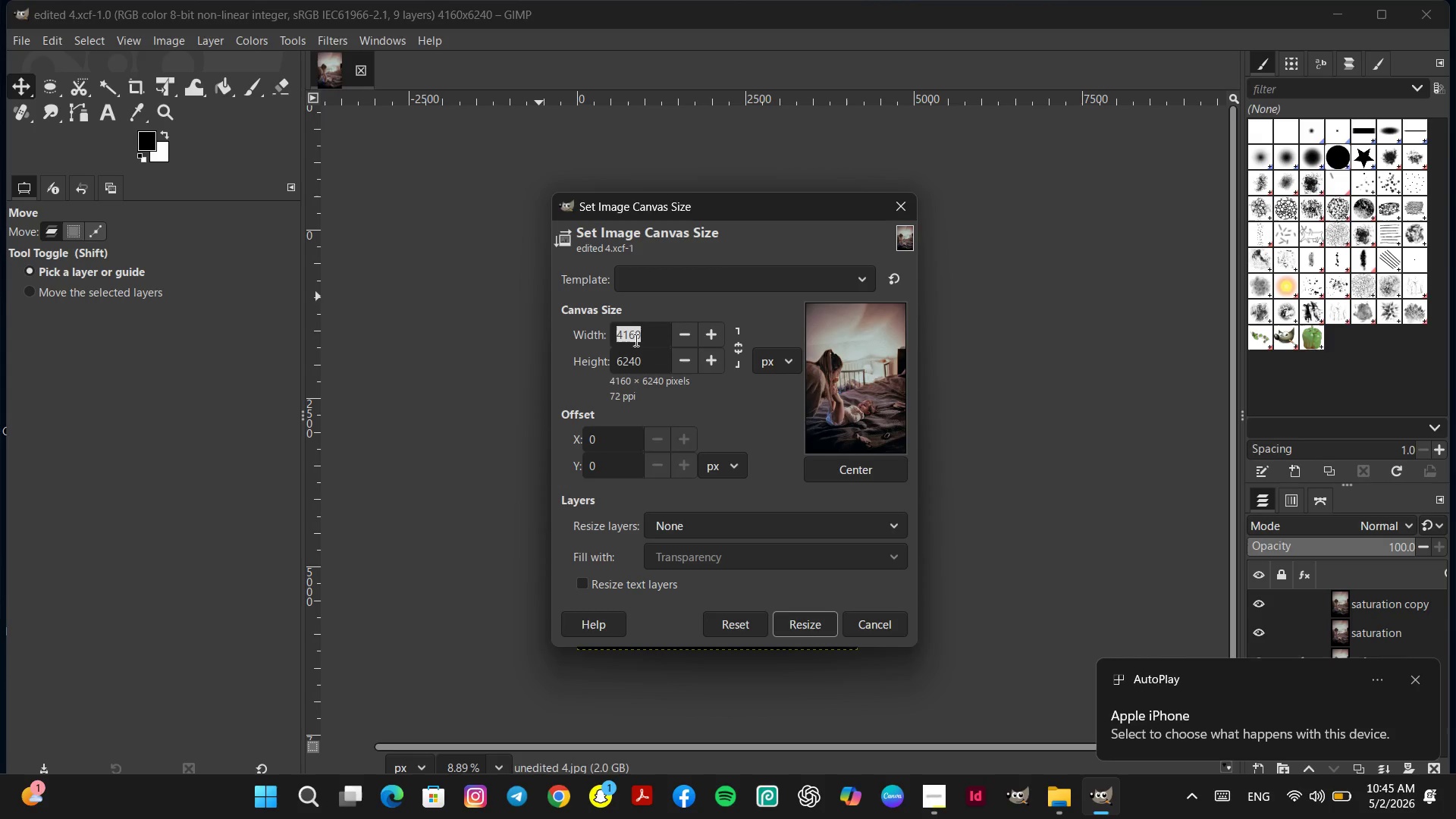 
type(8320)
 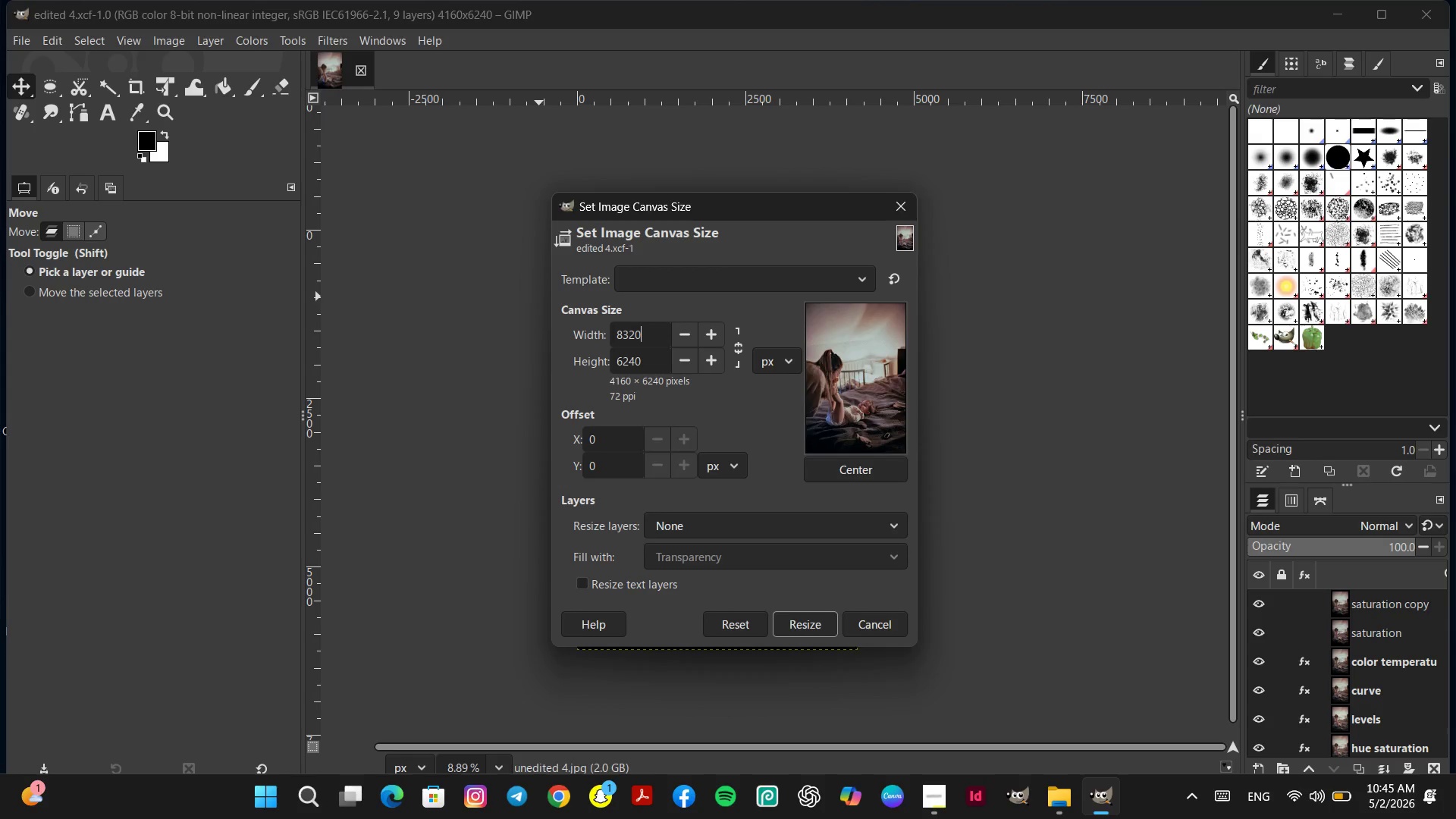 
key(Enter)
 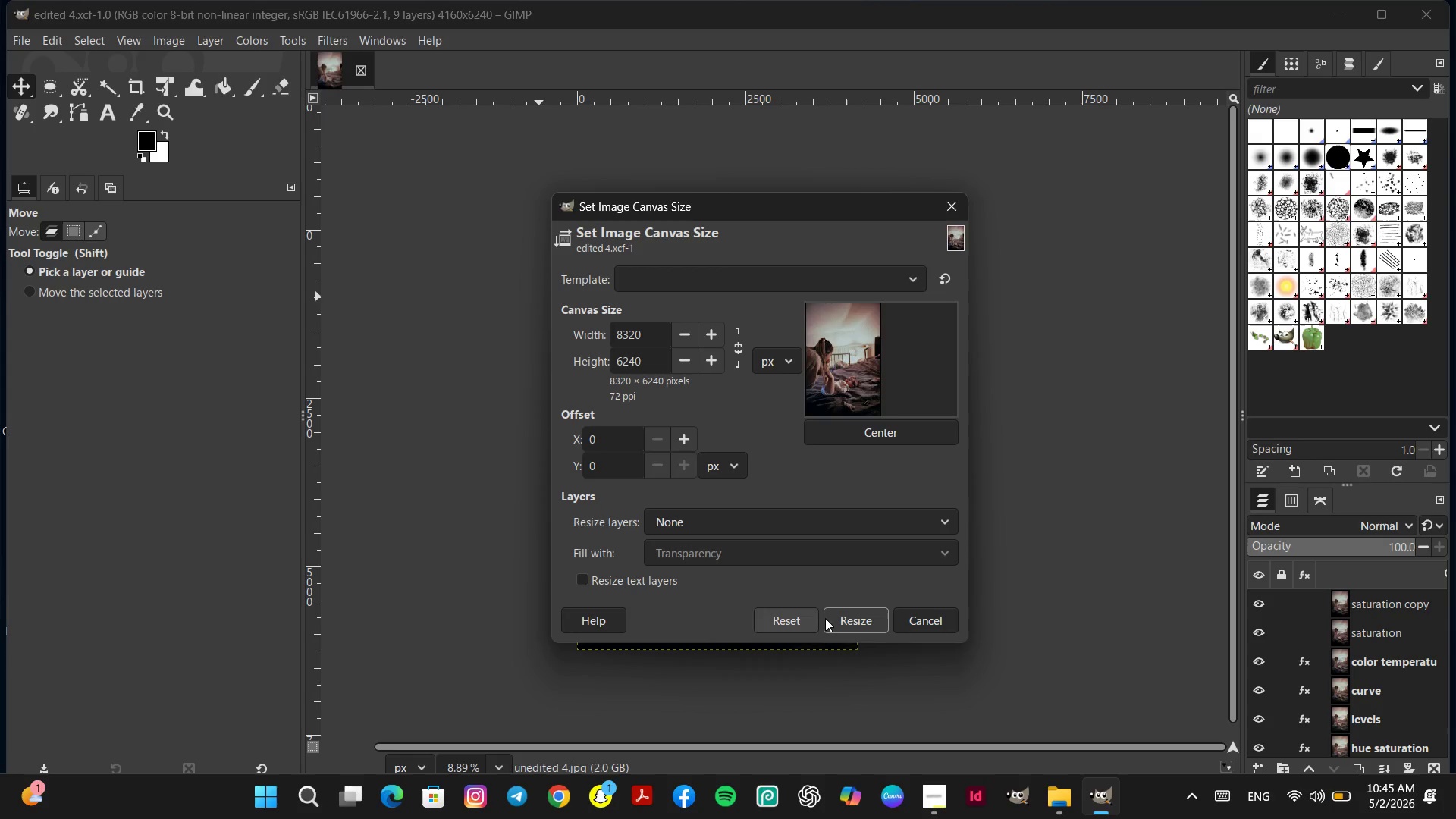 
left_click_drag(start_coordinate=[873, 617], to_coordinate=[877, 616])
 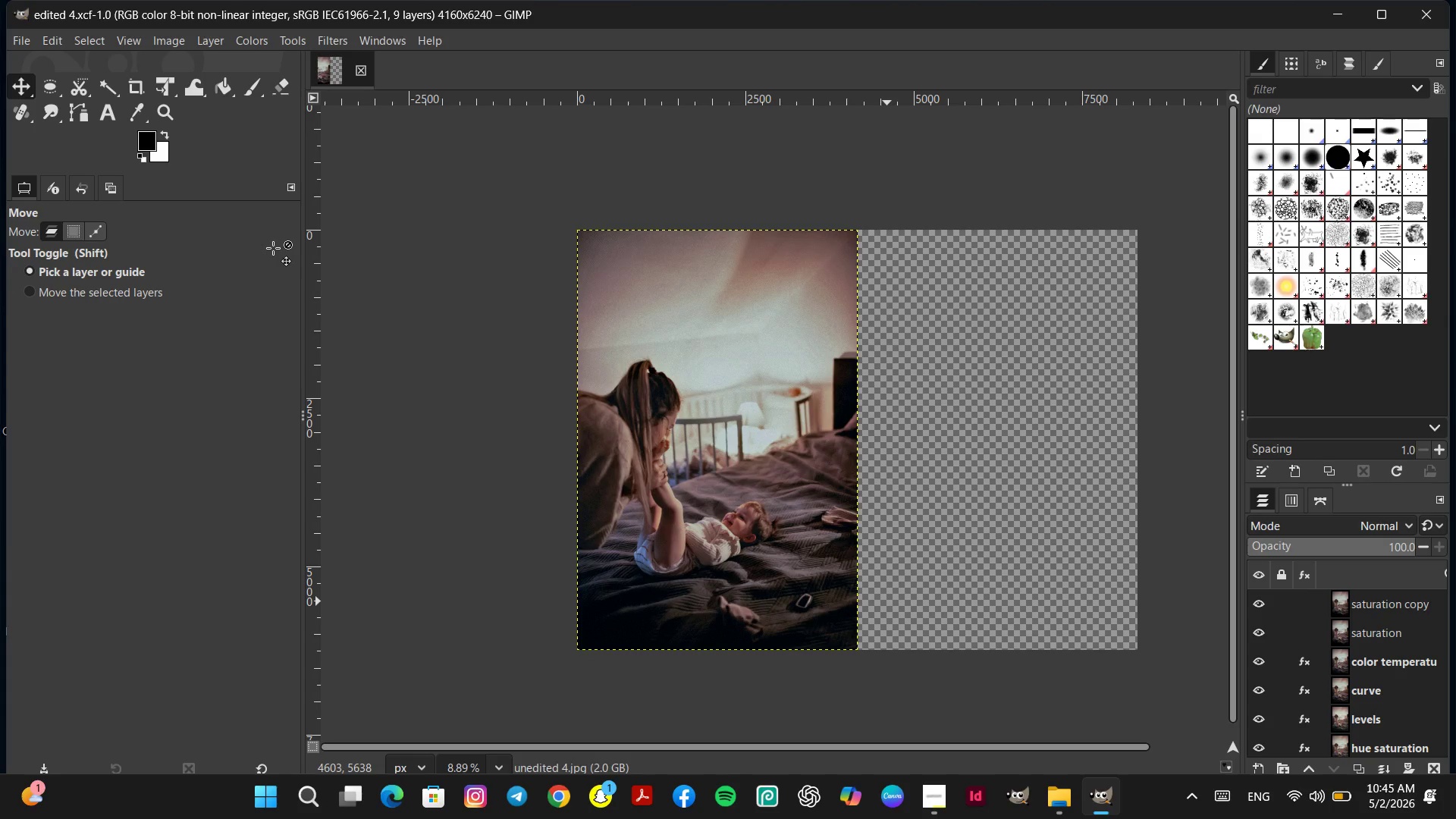 
wait(8.31)
 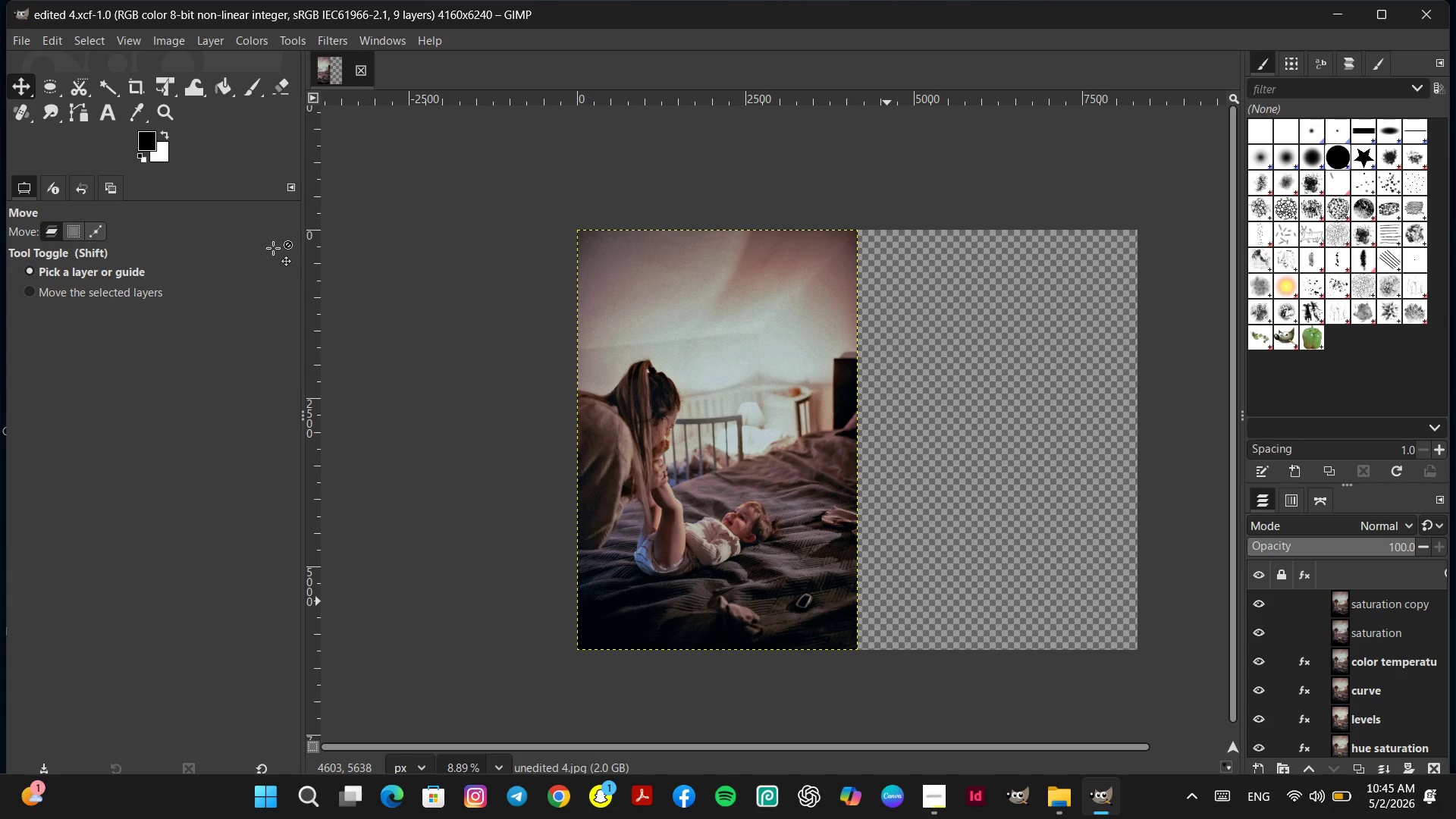 
left_click([11, 35])
 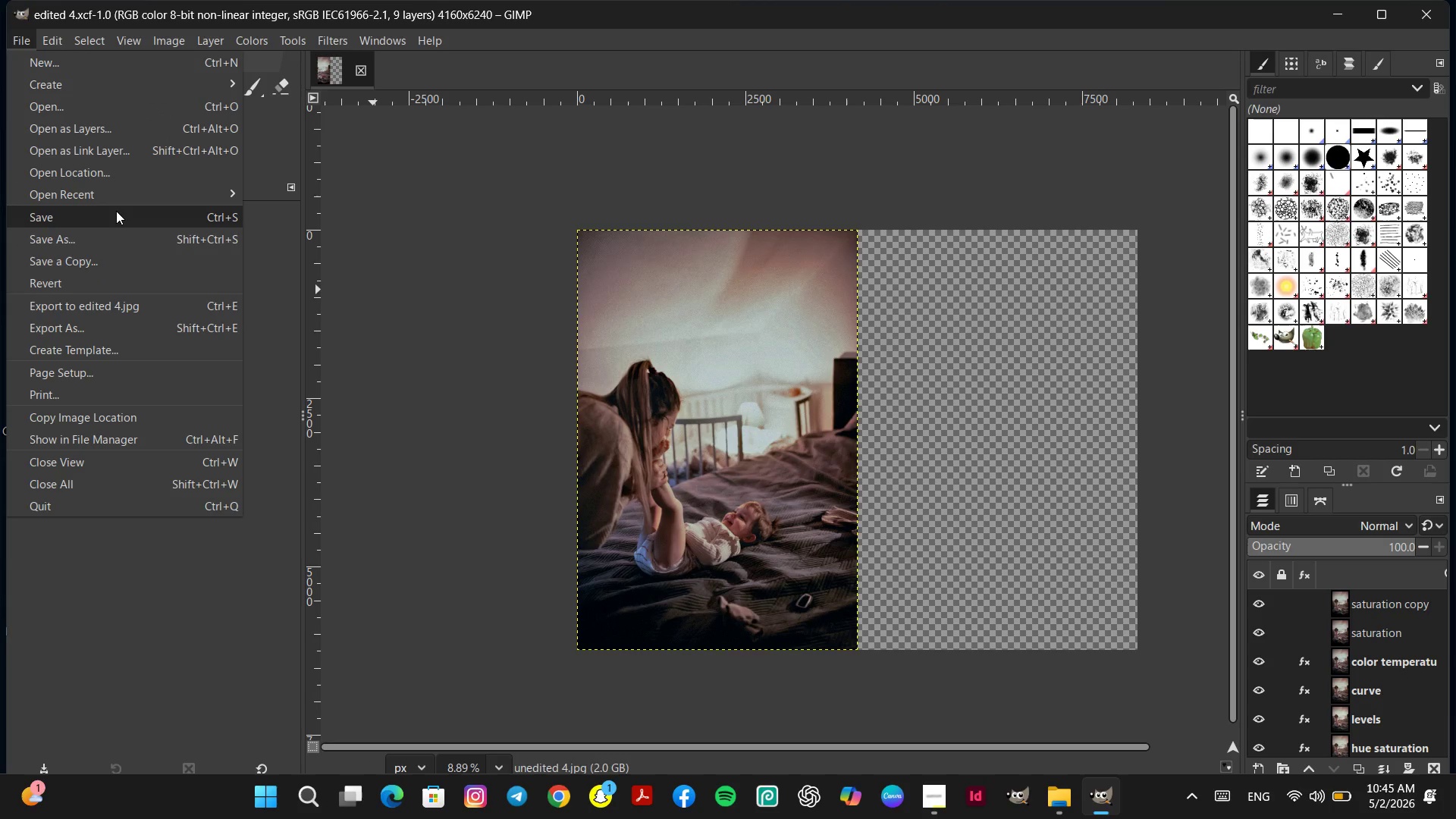 
left_click([93, 125])
 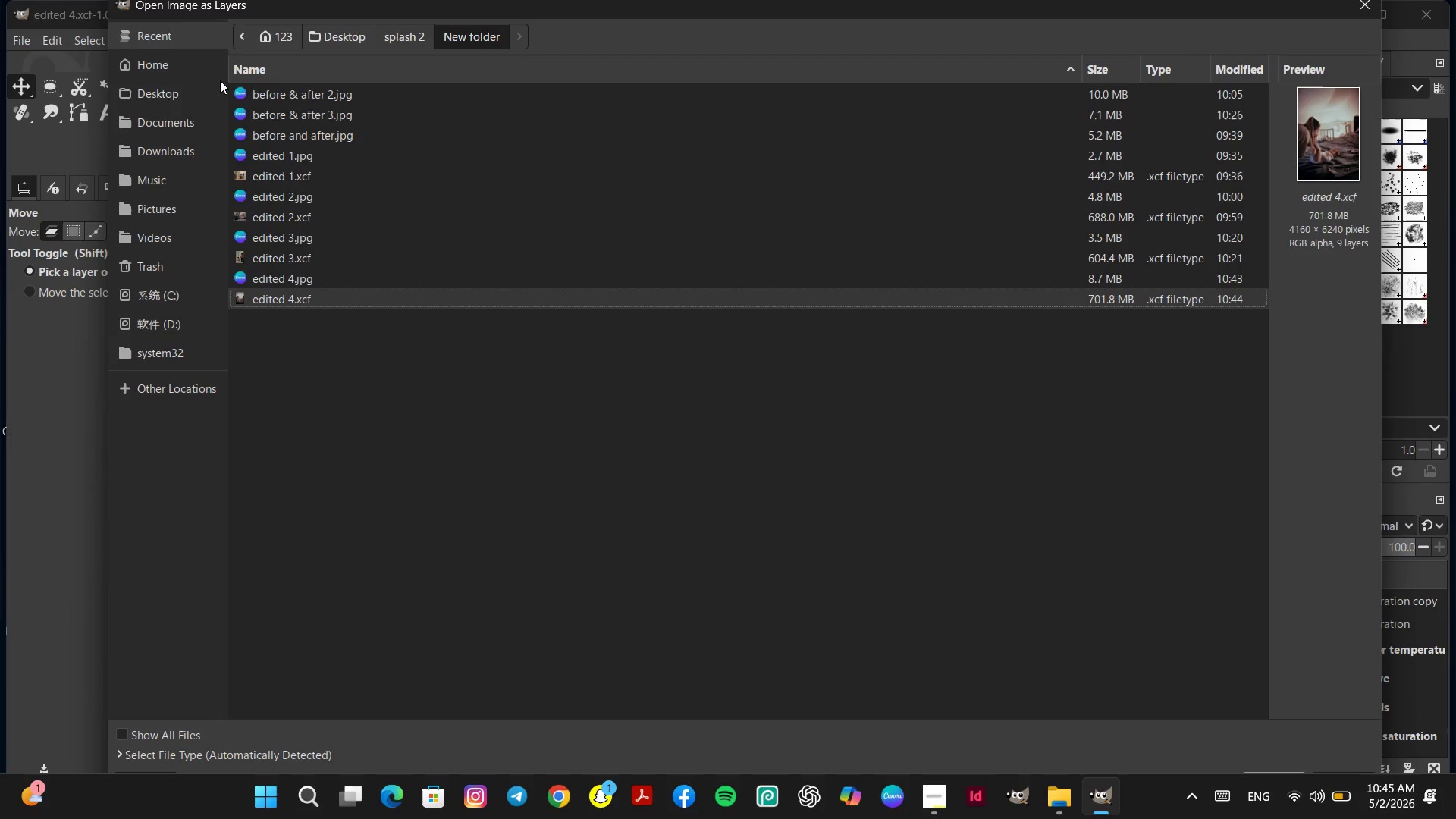 
wait(5.06)
 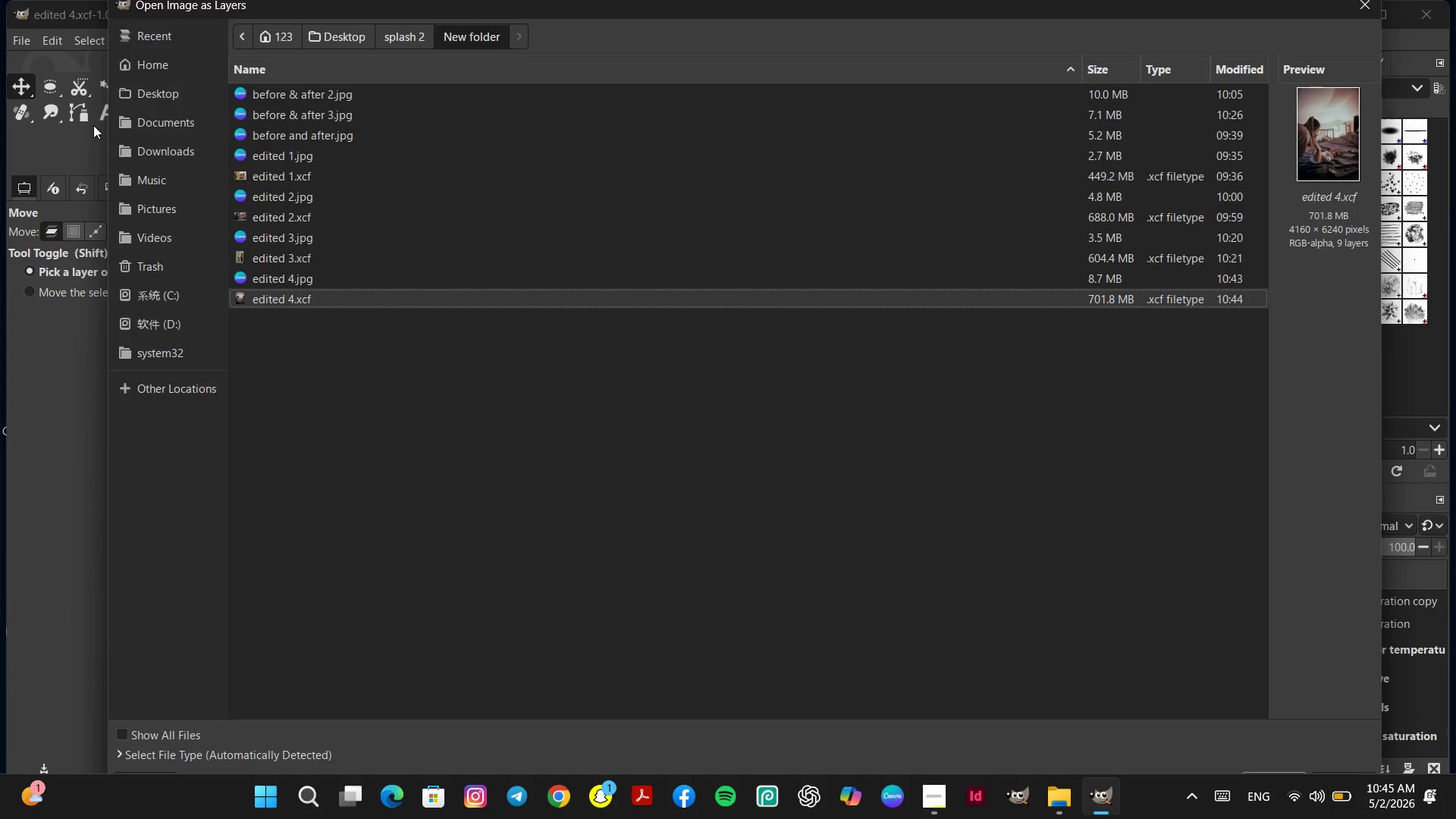 
left_click([161, 88])
 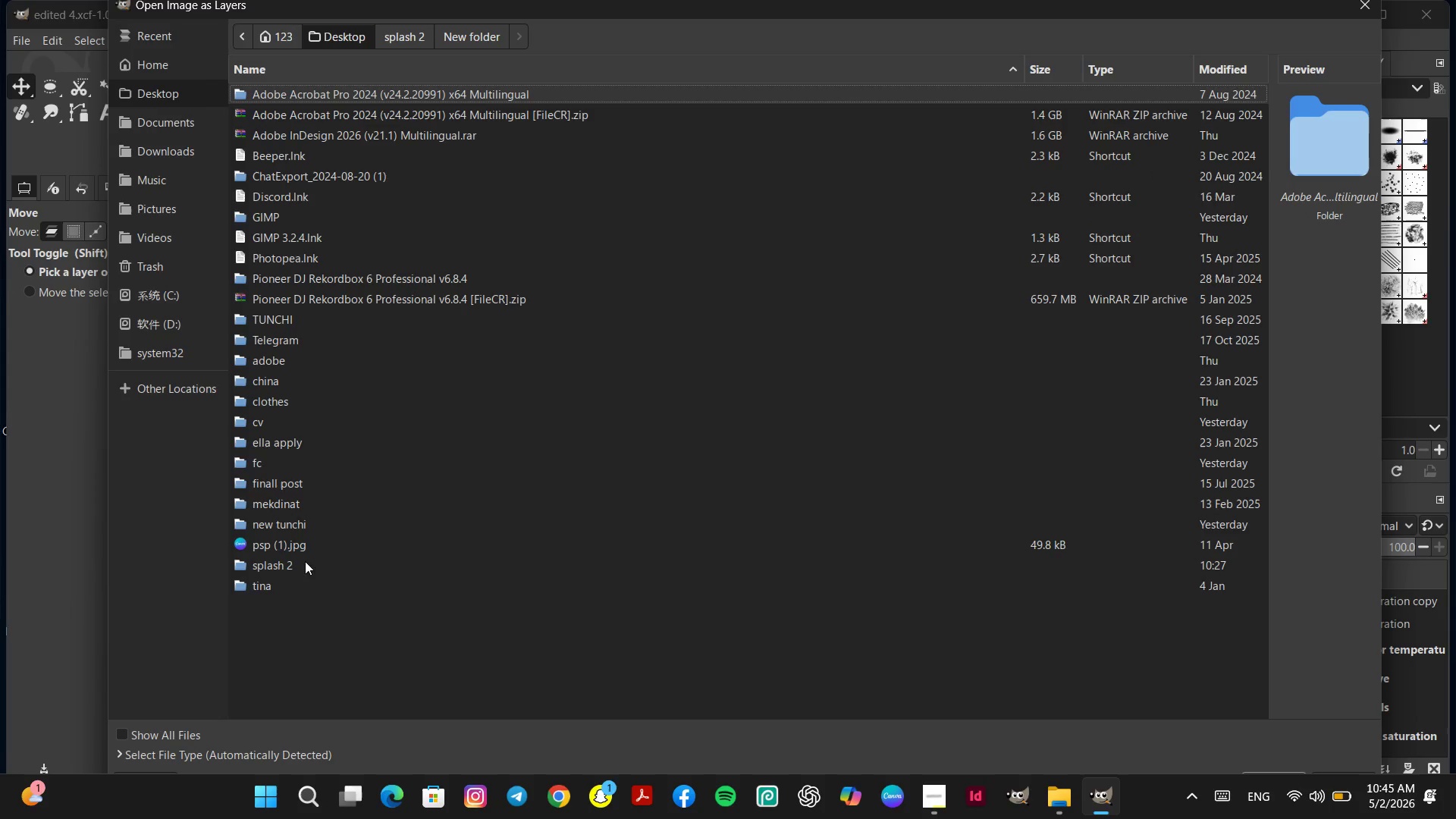 
double_click([277, 570])
 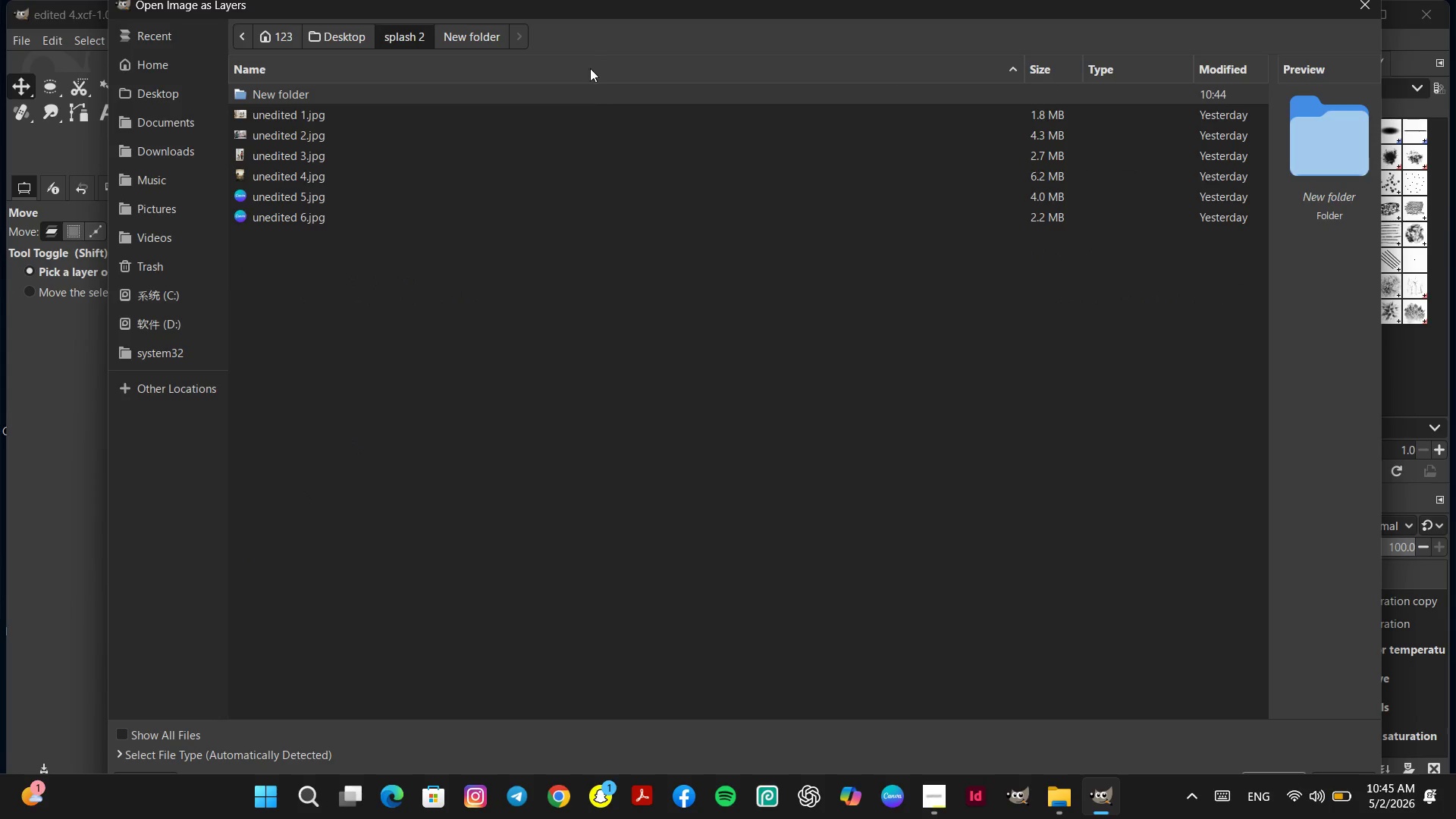 
left_click_drag(start_coordinate=[549, 11], to_coordinate=[513, 157])
 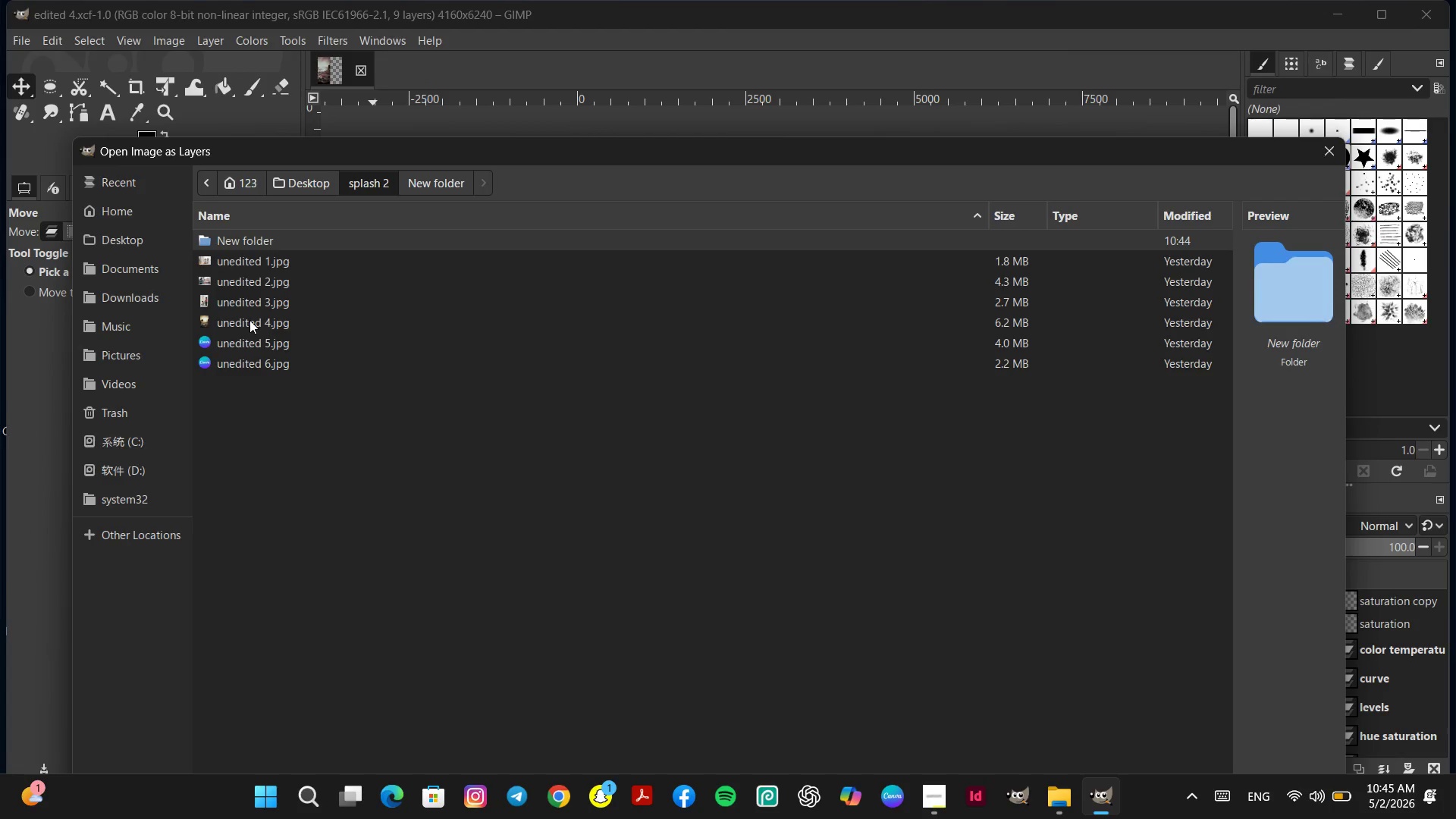 
left_click([249, 320])
 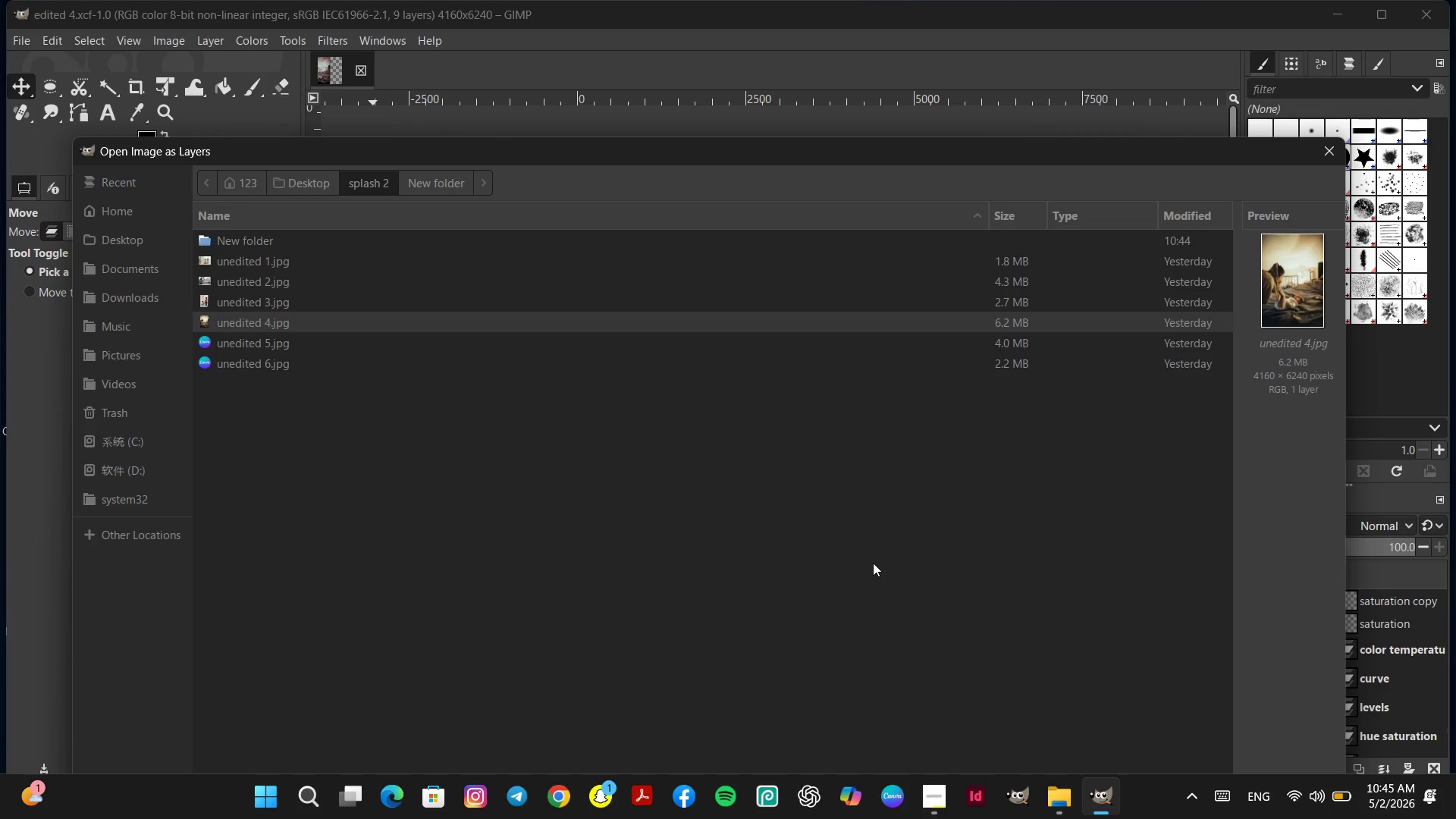 
wait(11.78)
 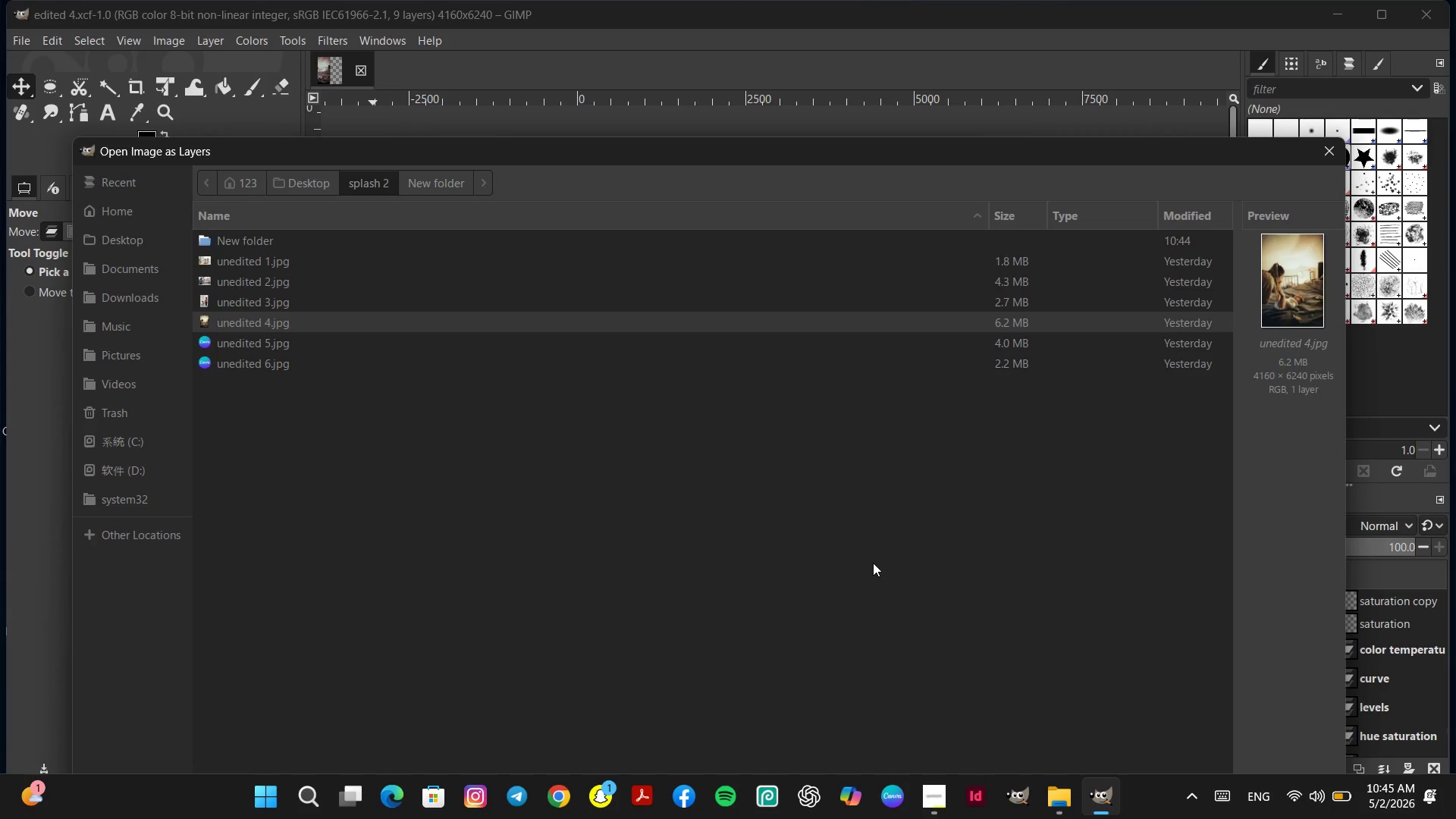 
left_click([1338, 788])
 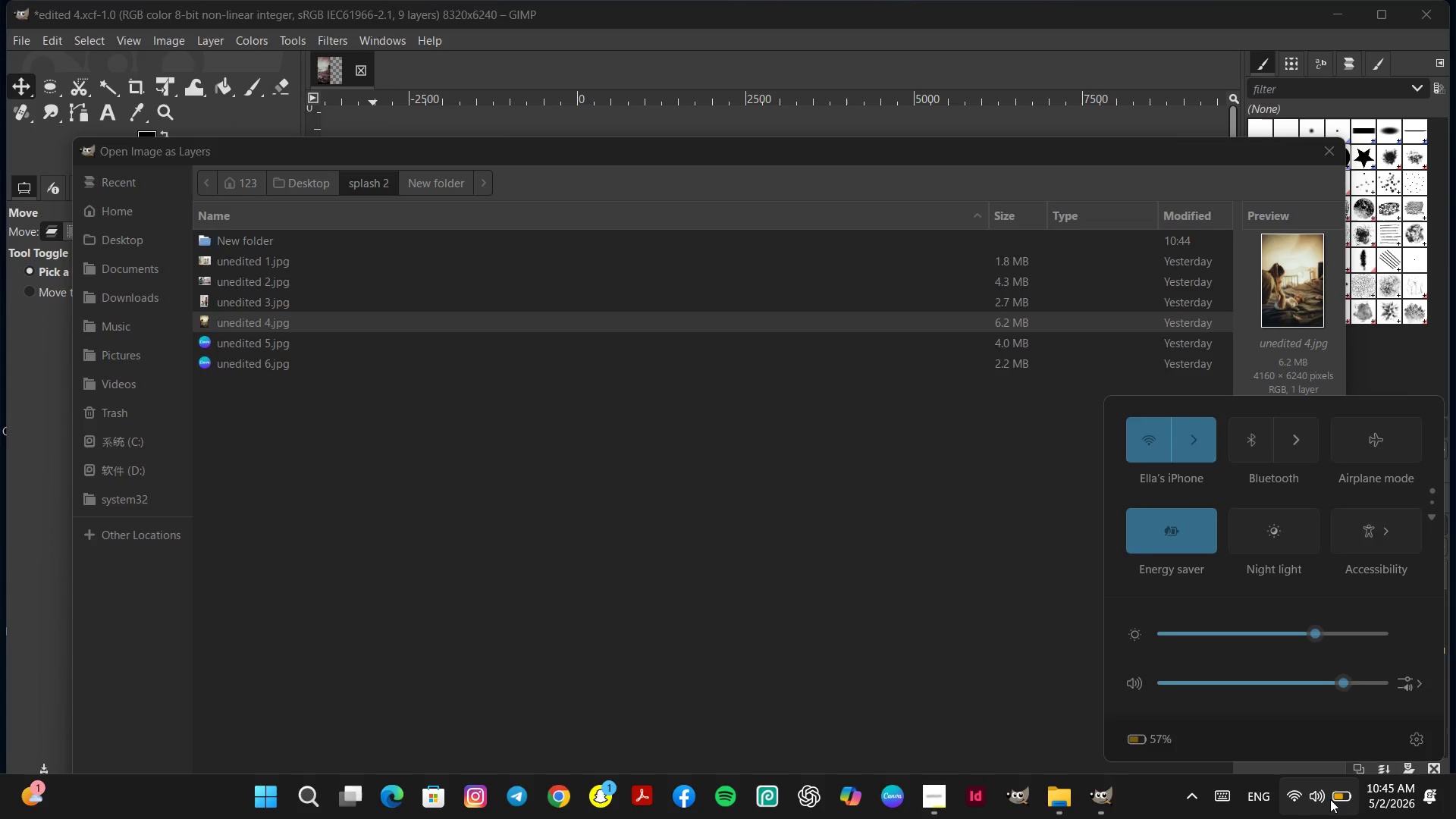 
left_click([1329, 799])
 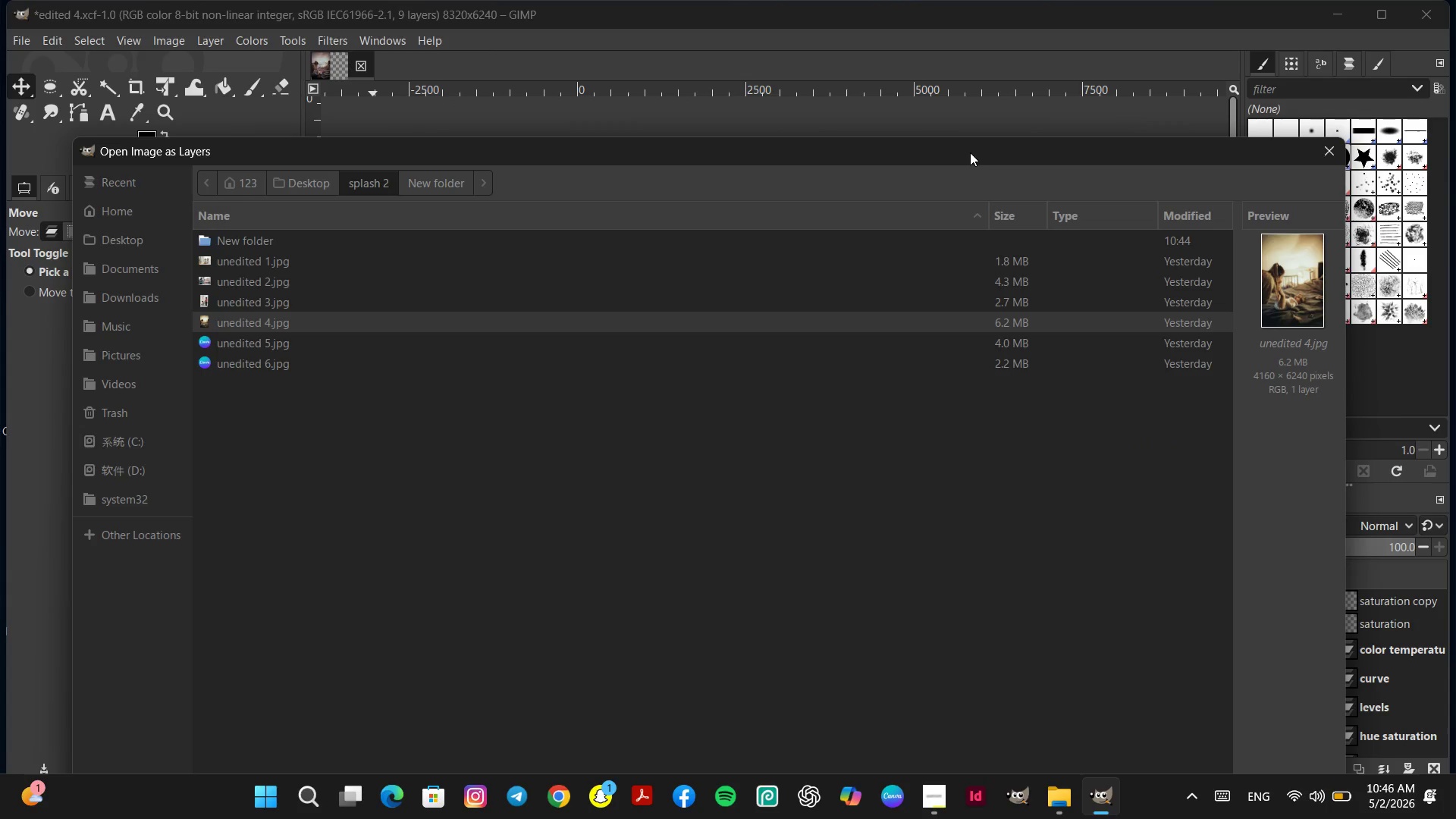 
left_click_drag(start_coordinate=[970, 152], to_coordinate=[961, 99])
 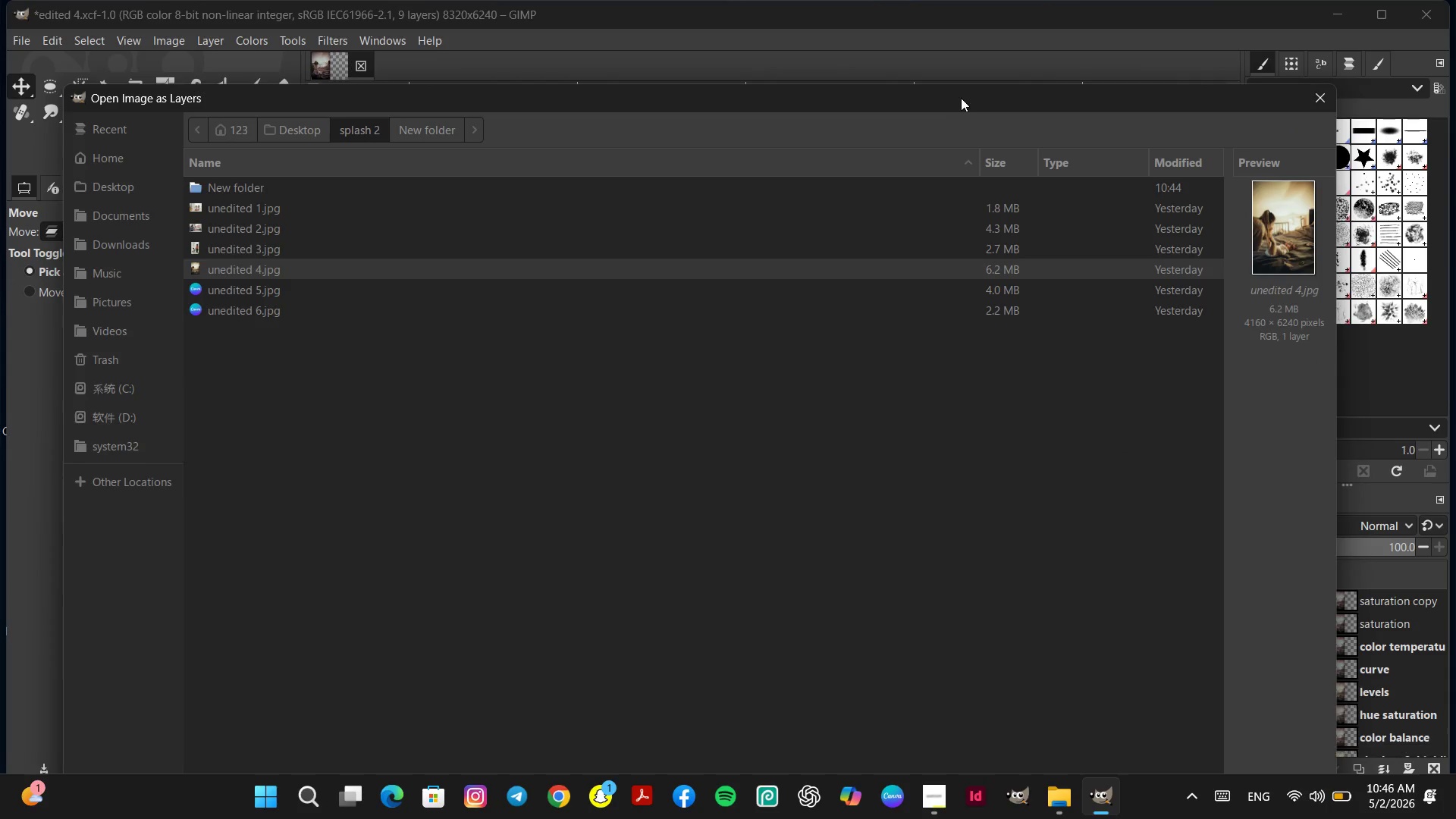 
left_click_drag(start_coordinate=[961, 98], to_coordinate=[966, 58])
 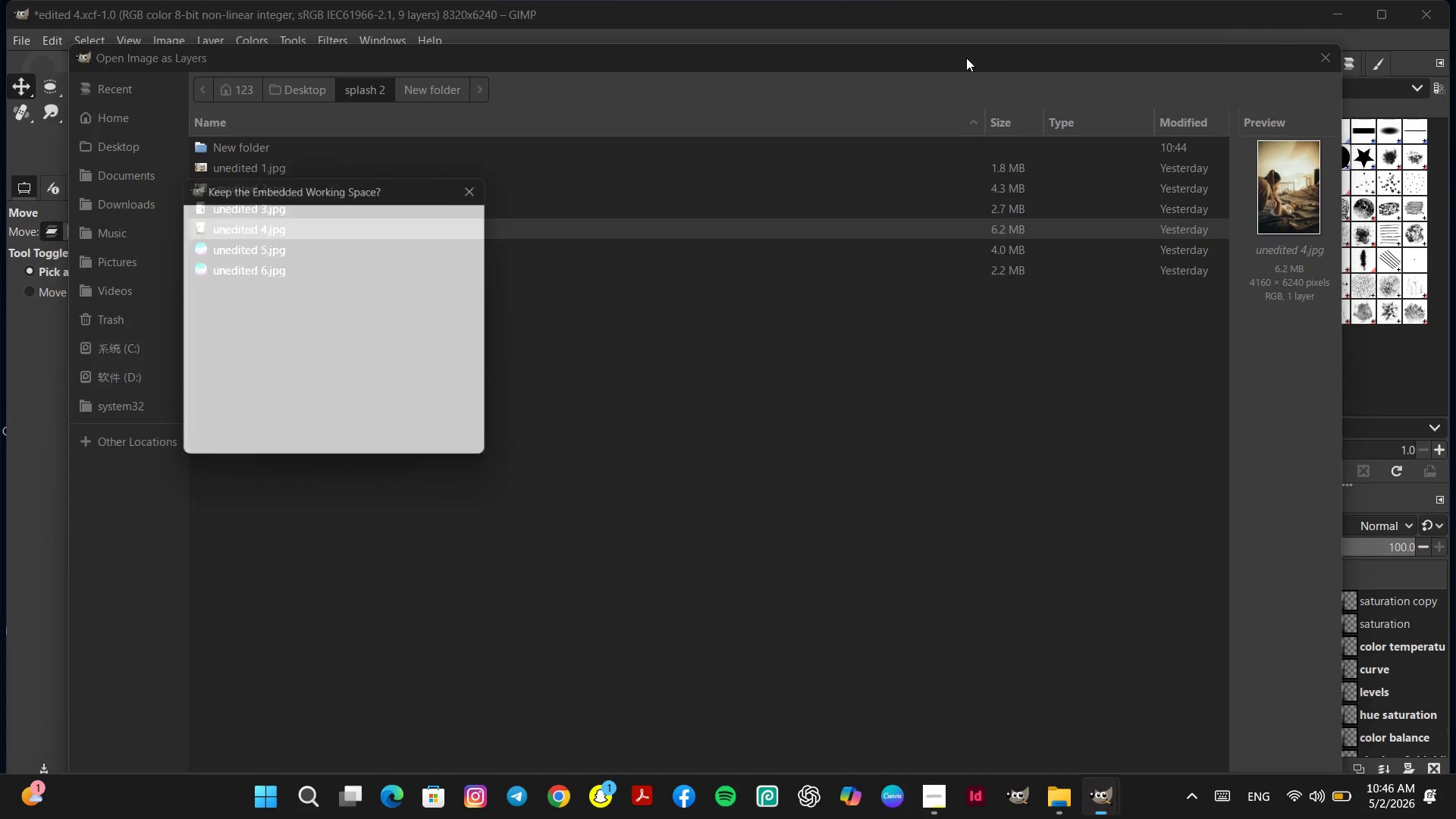 
left_click_drag(start_coordinate=[966, 58], to_coordinate=[951, 70])
 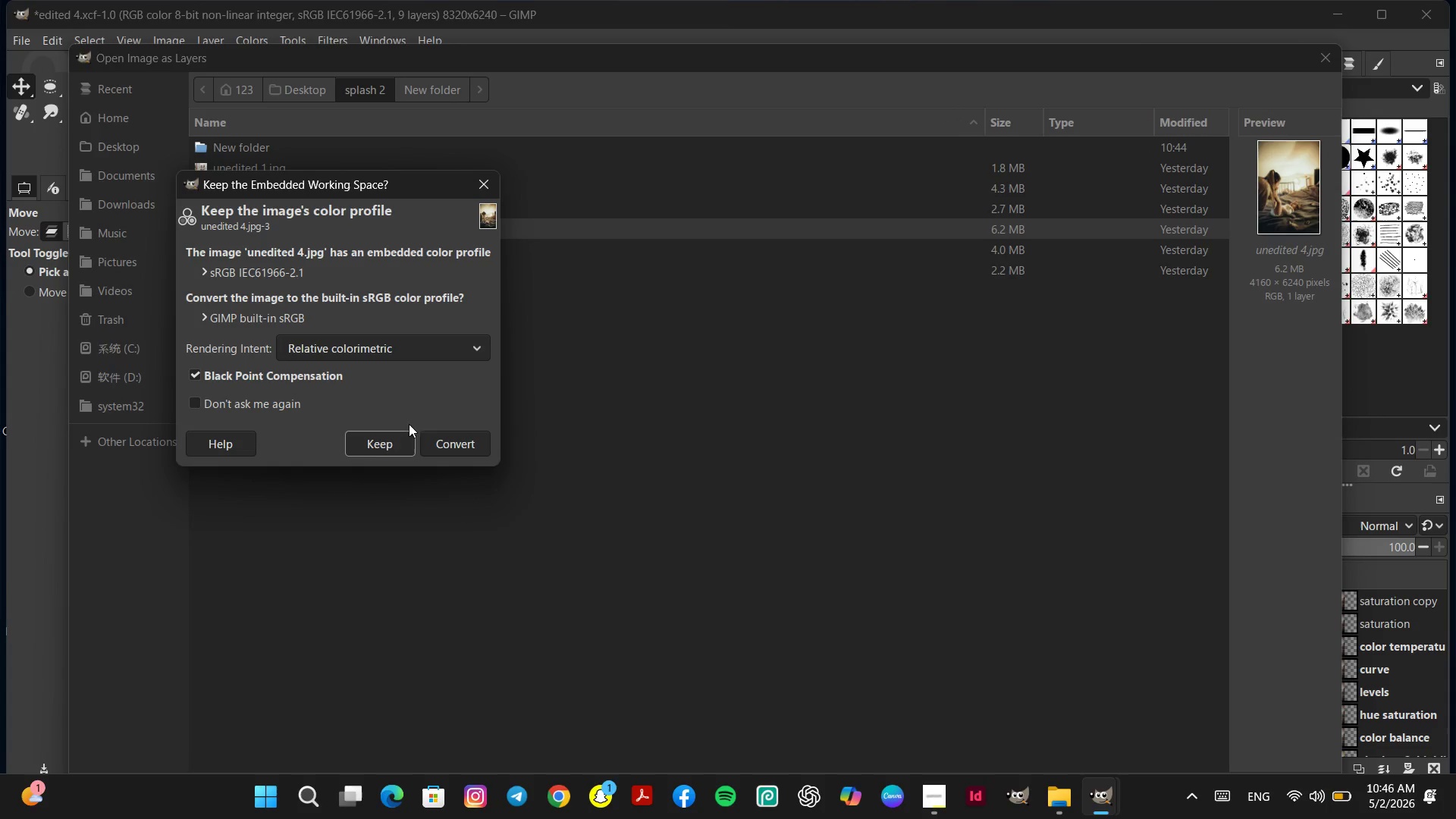 
left_click([403, 438])
 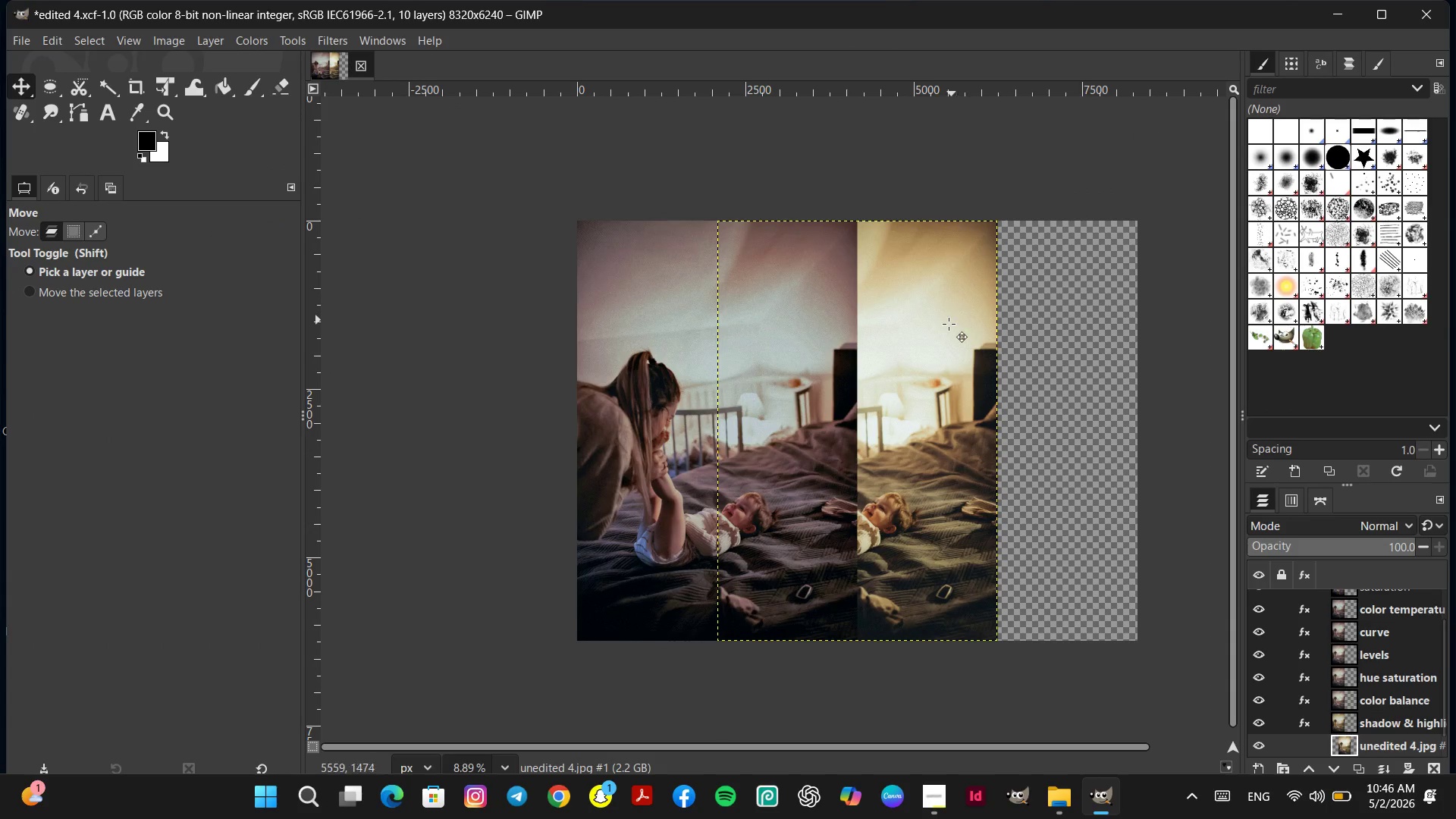 
left_click_drag(start_coordinate=[946, 332], to_coordinate=[1087, 331])
 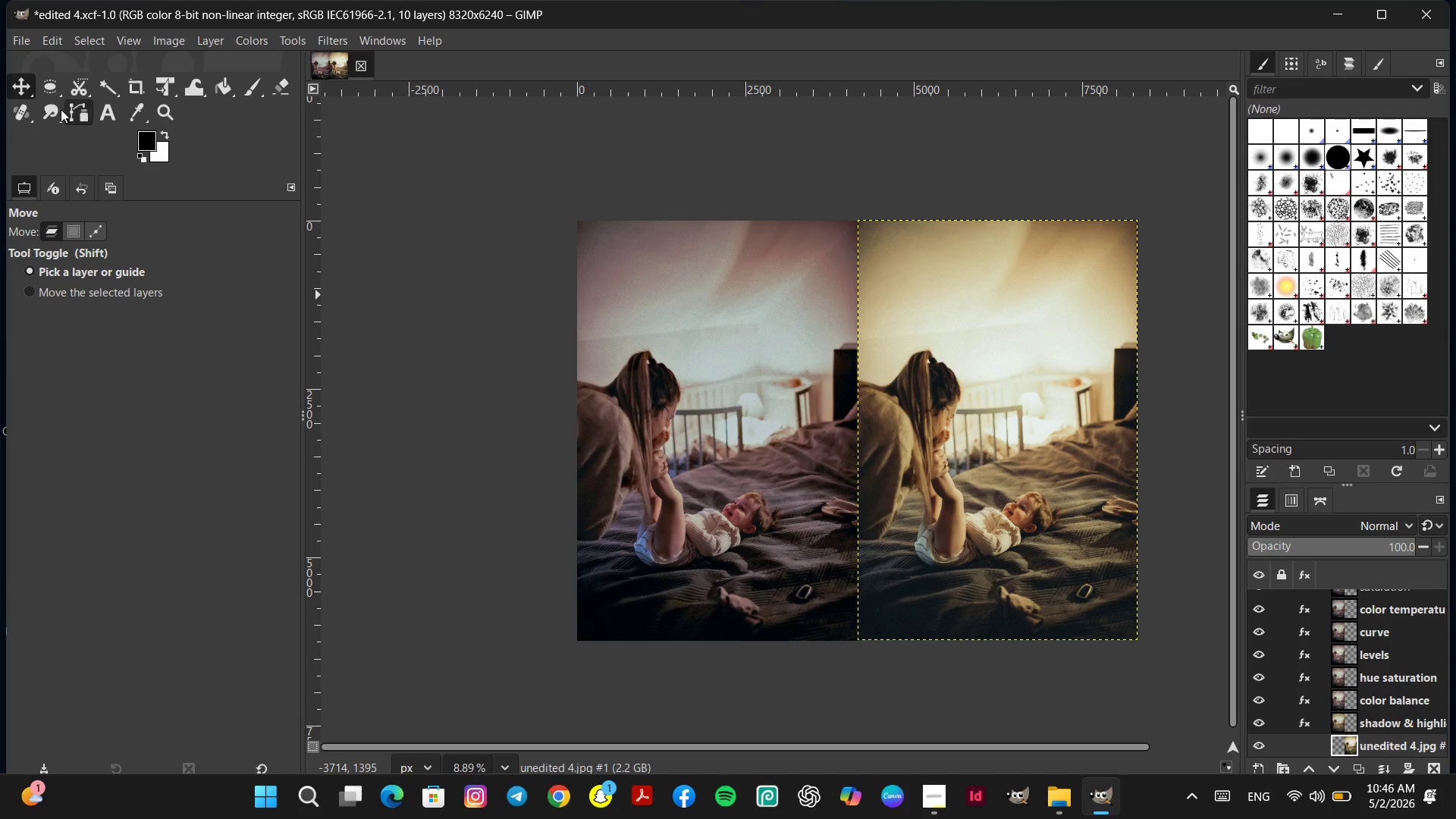 
wait(5.72)
 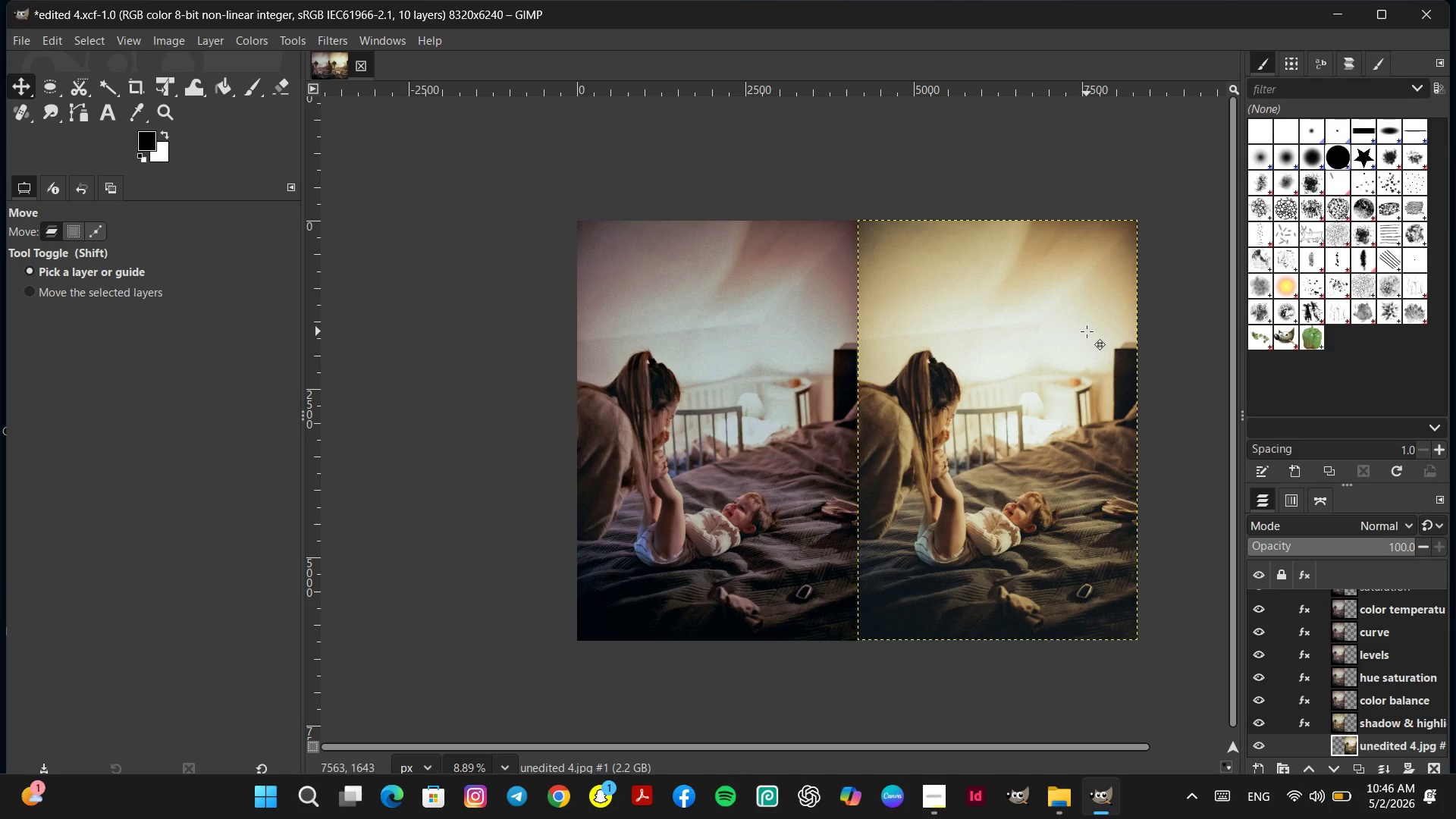 
left_click([102, 112])
 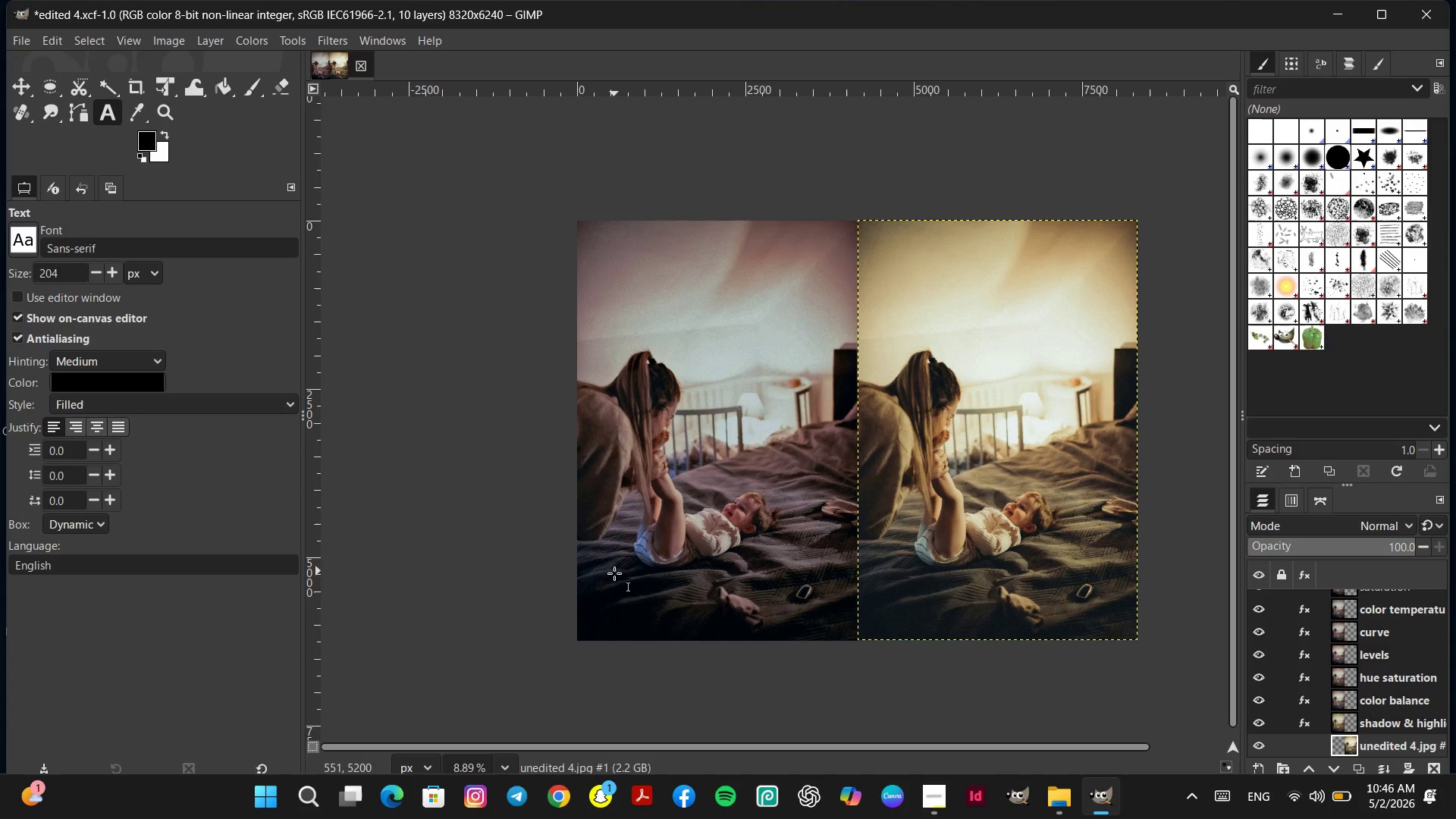 
left_click([614, 595])
 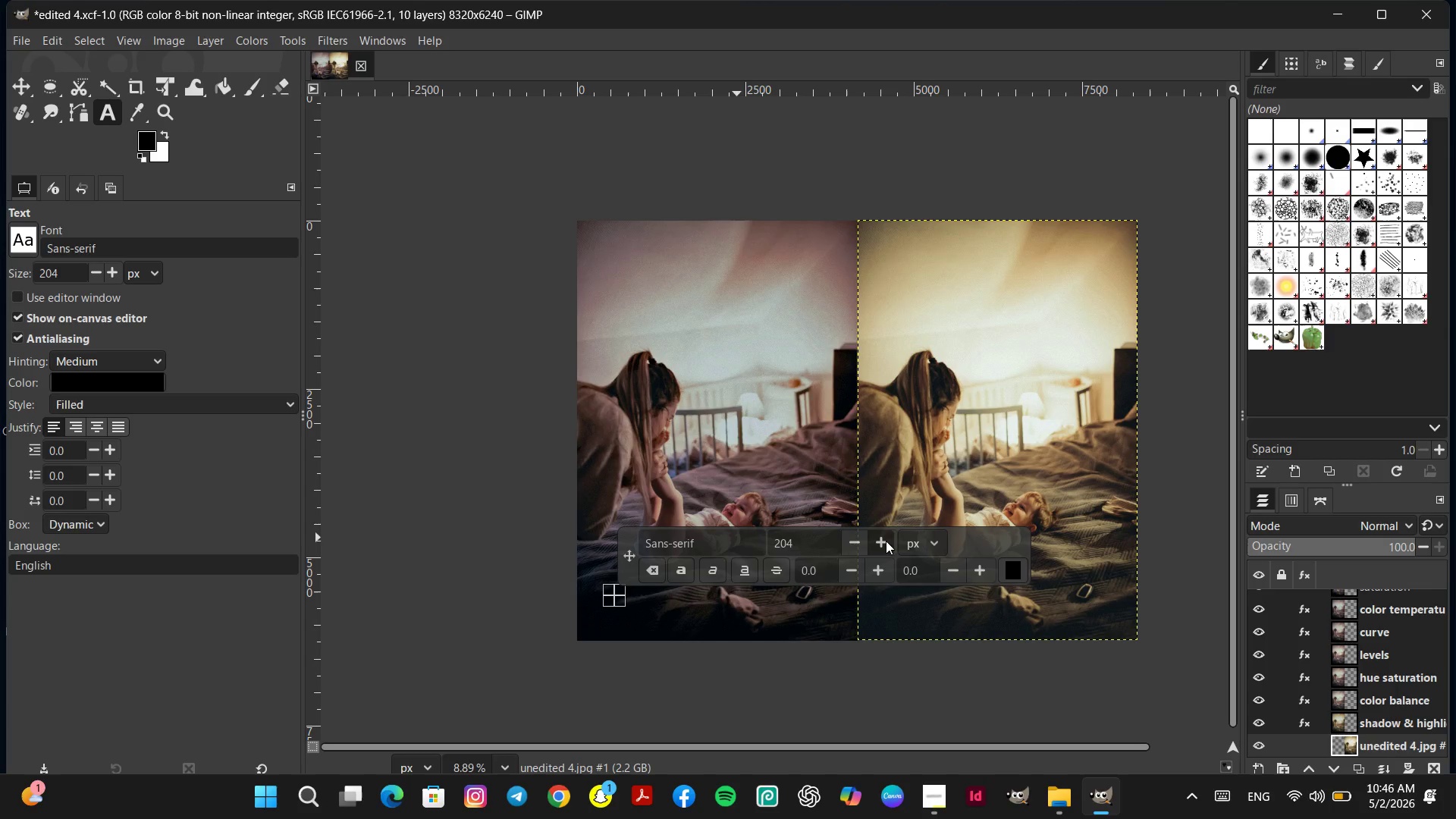 
wait(5.05)
 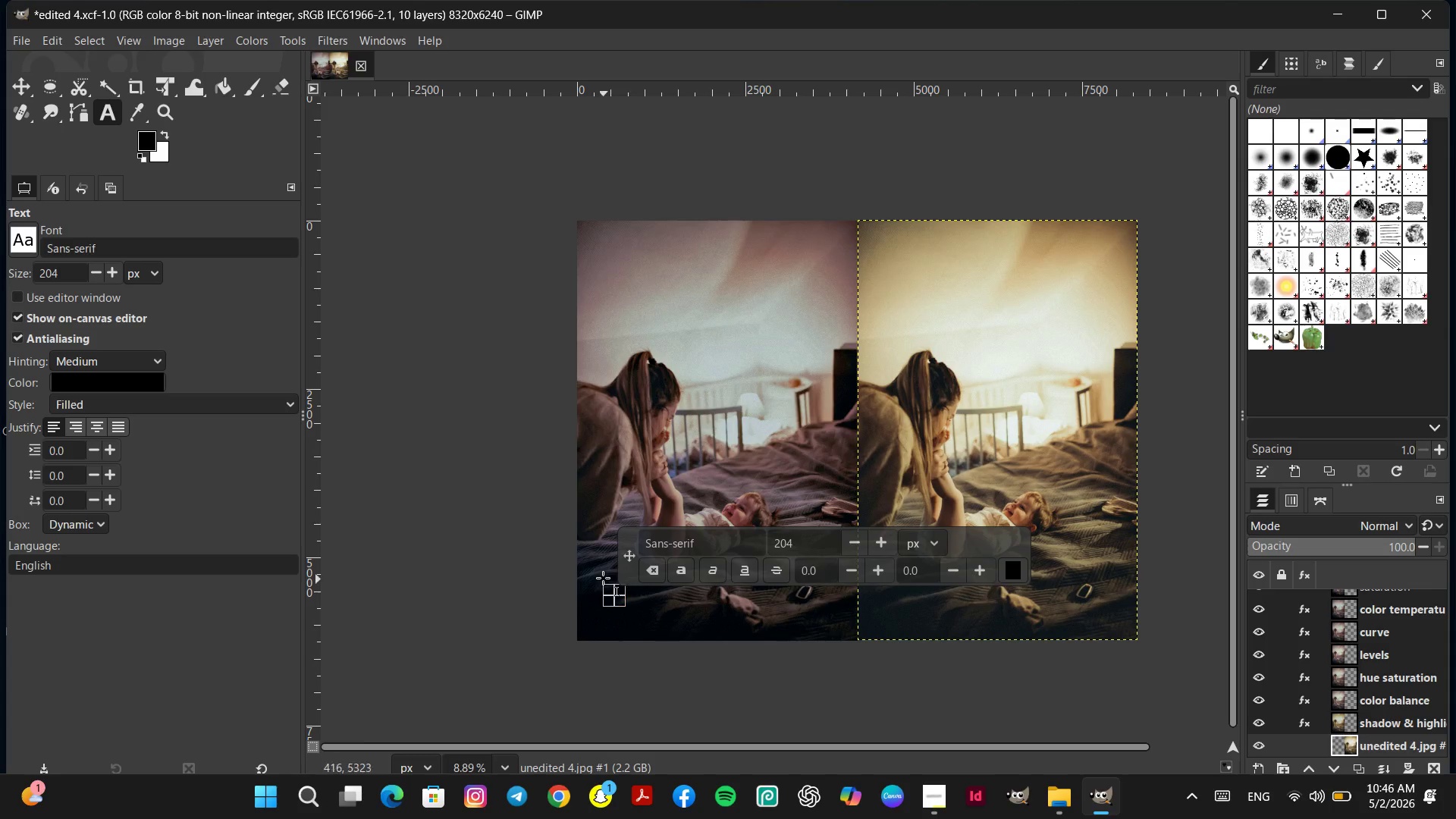 
double_click([817, 538])
 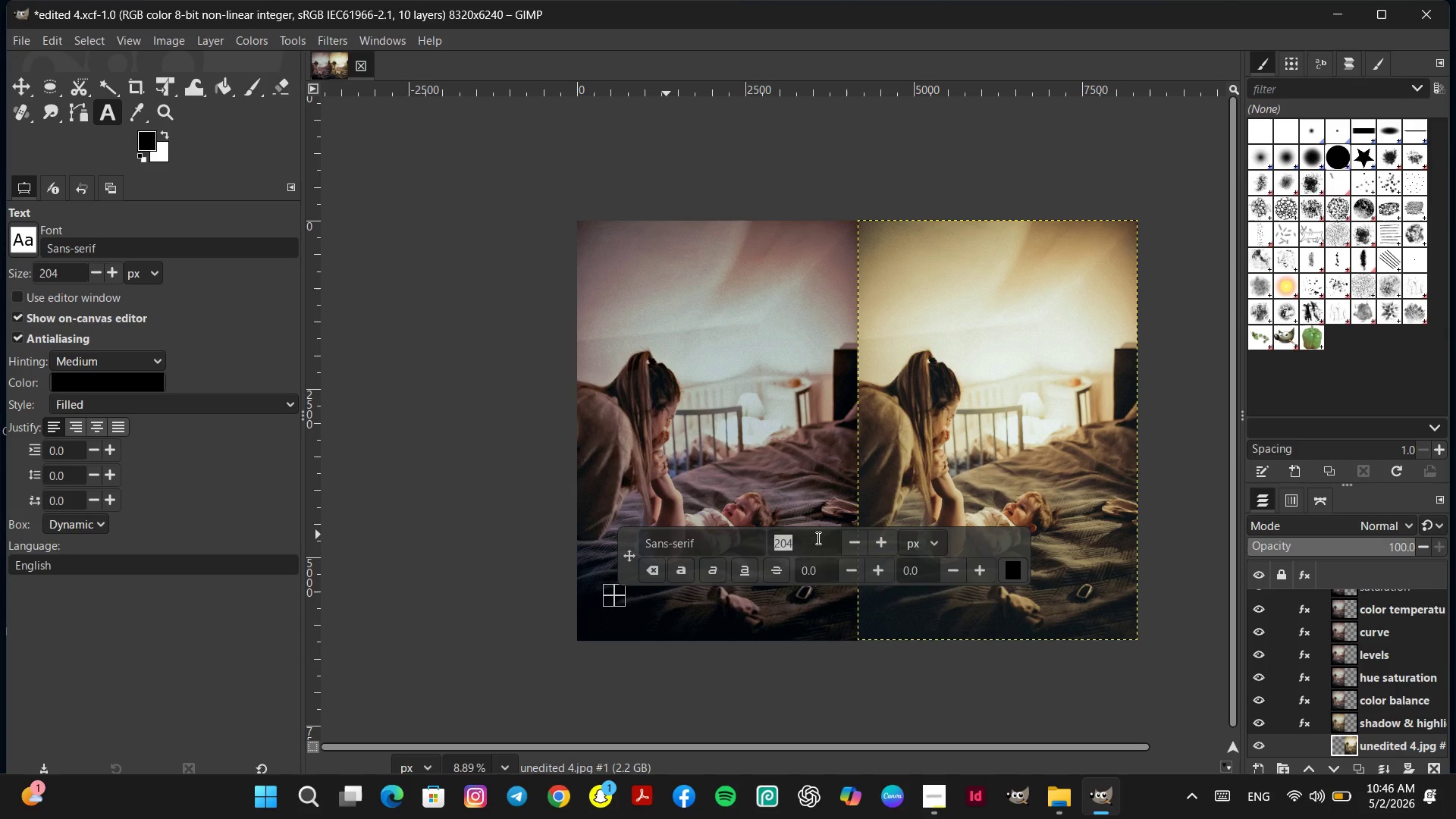 
type(250)
 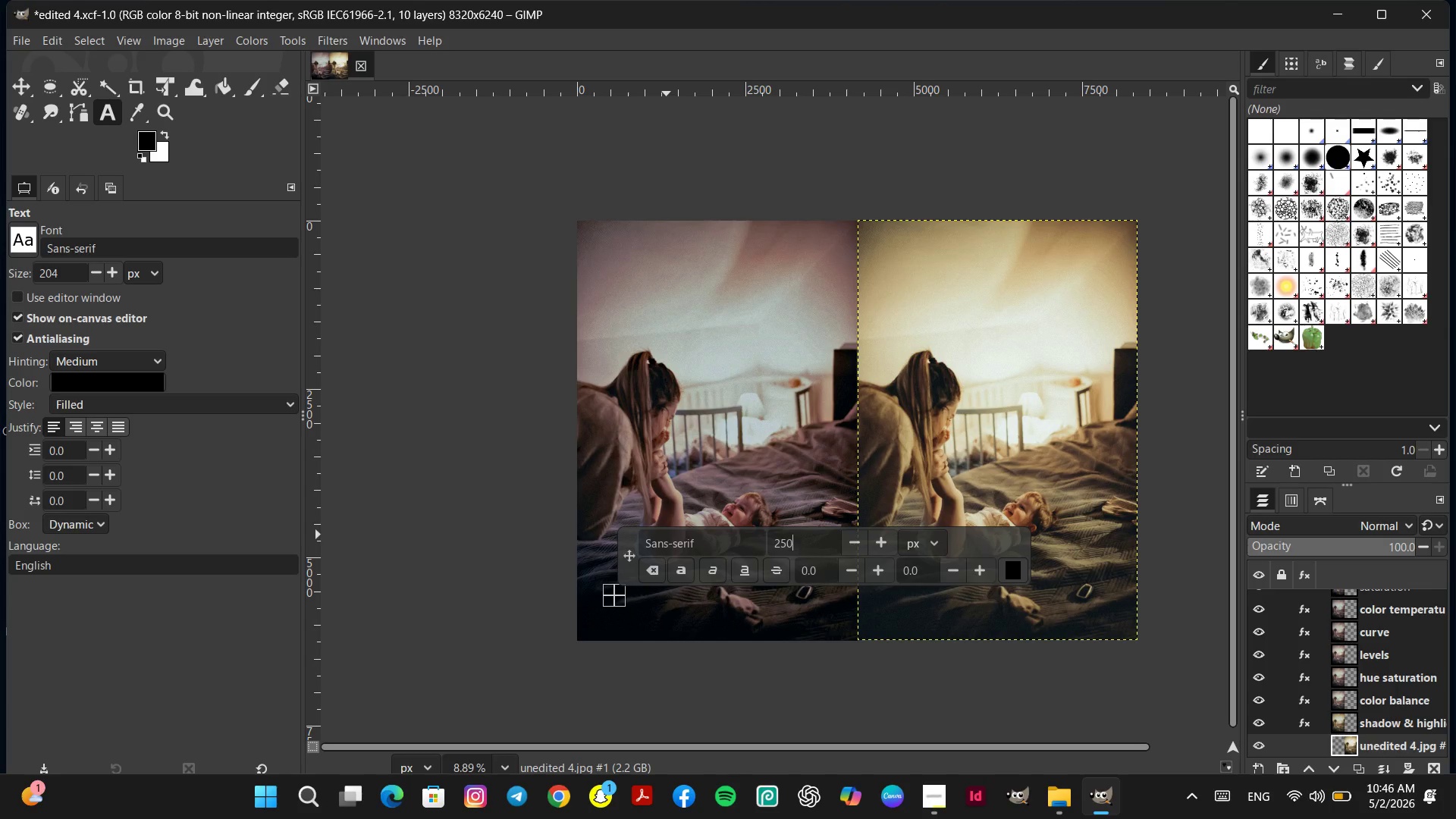 
key(Enter)
 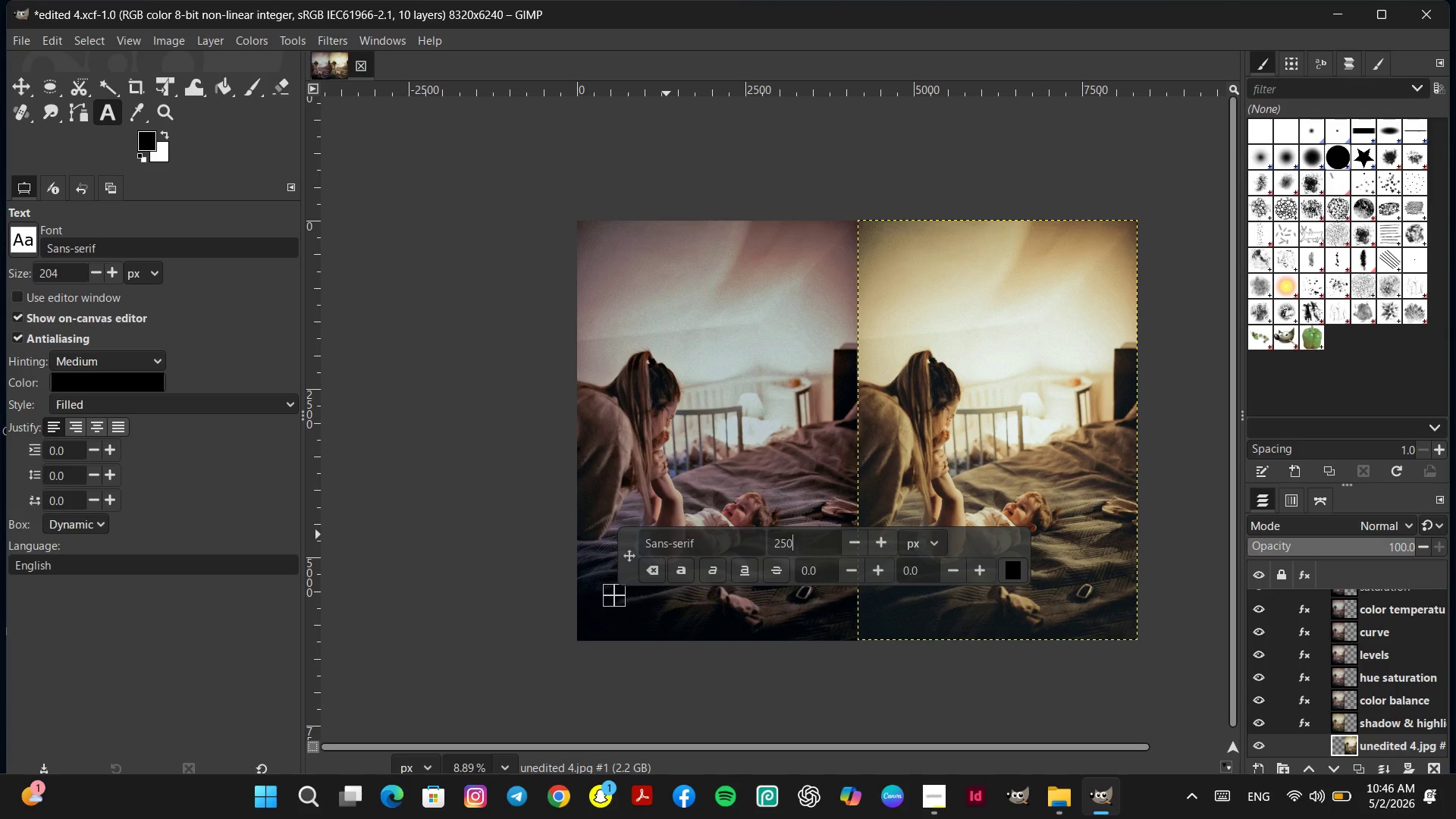 
key(Enter)
 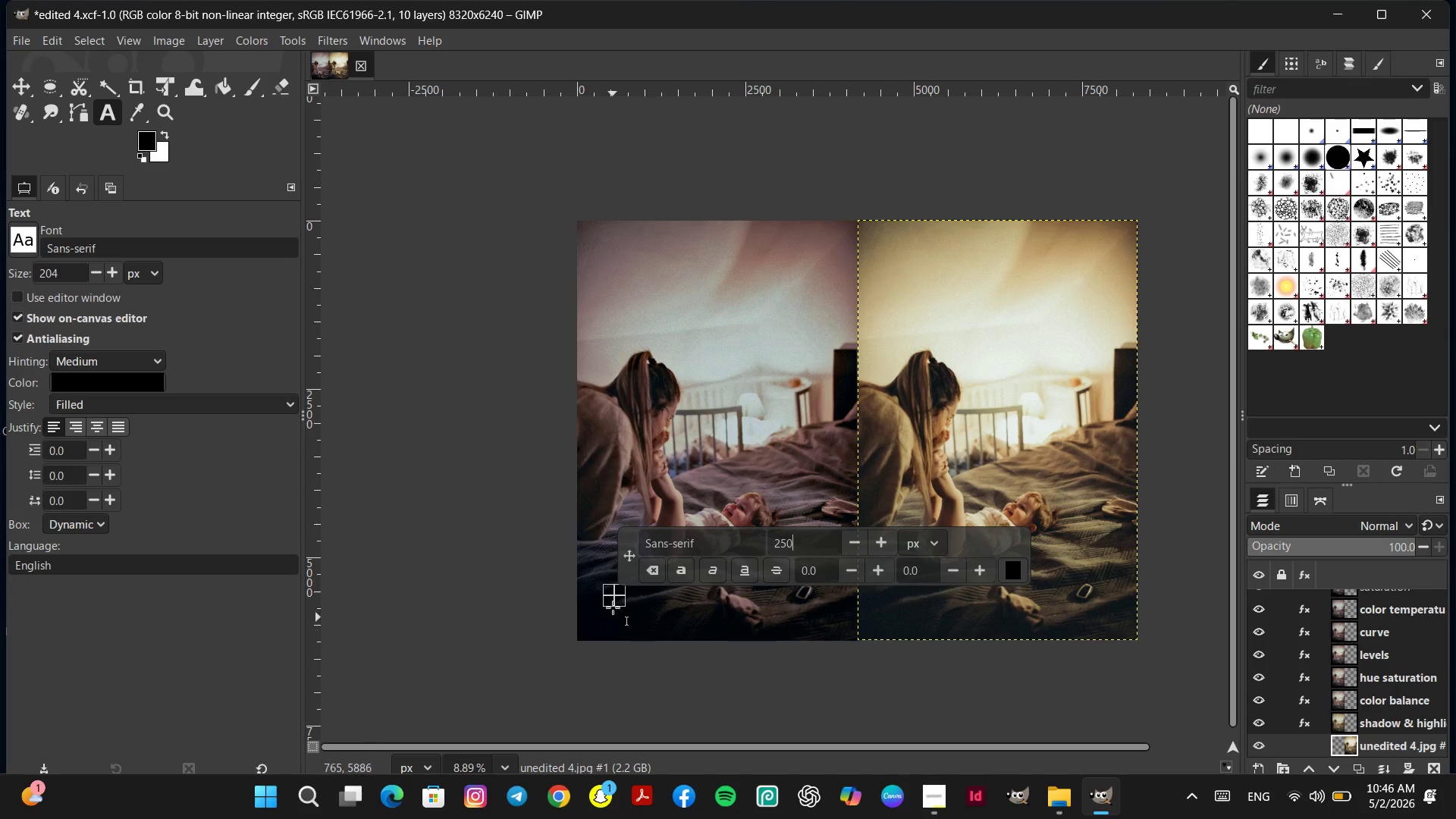 
left_click([607, 601])
 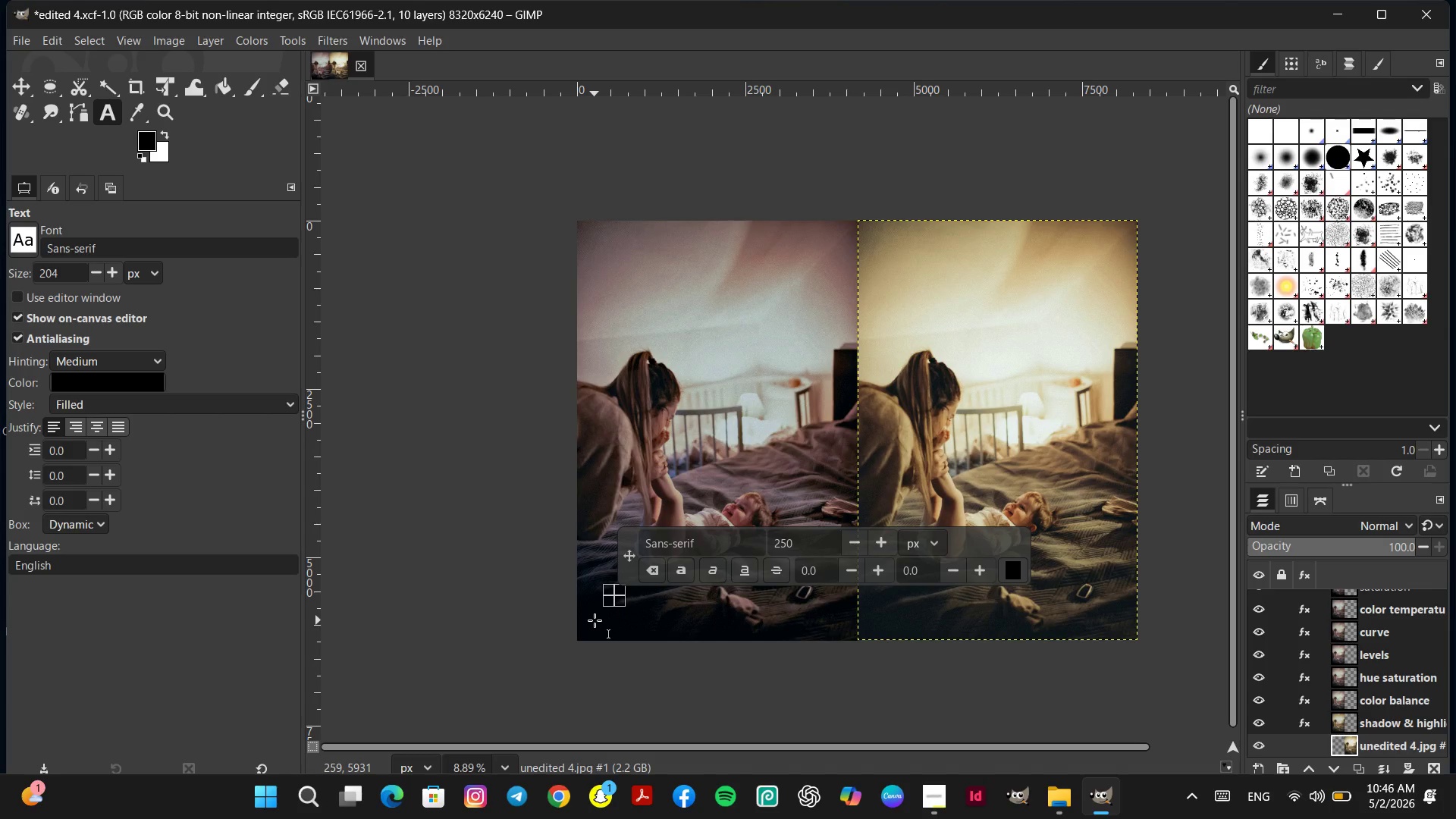 
type(before)
 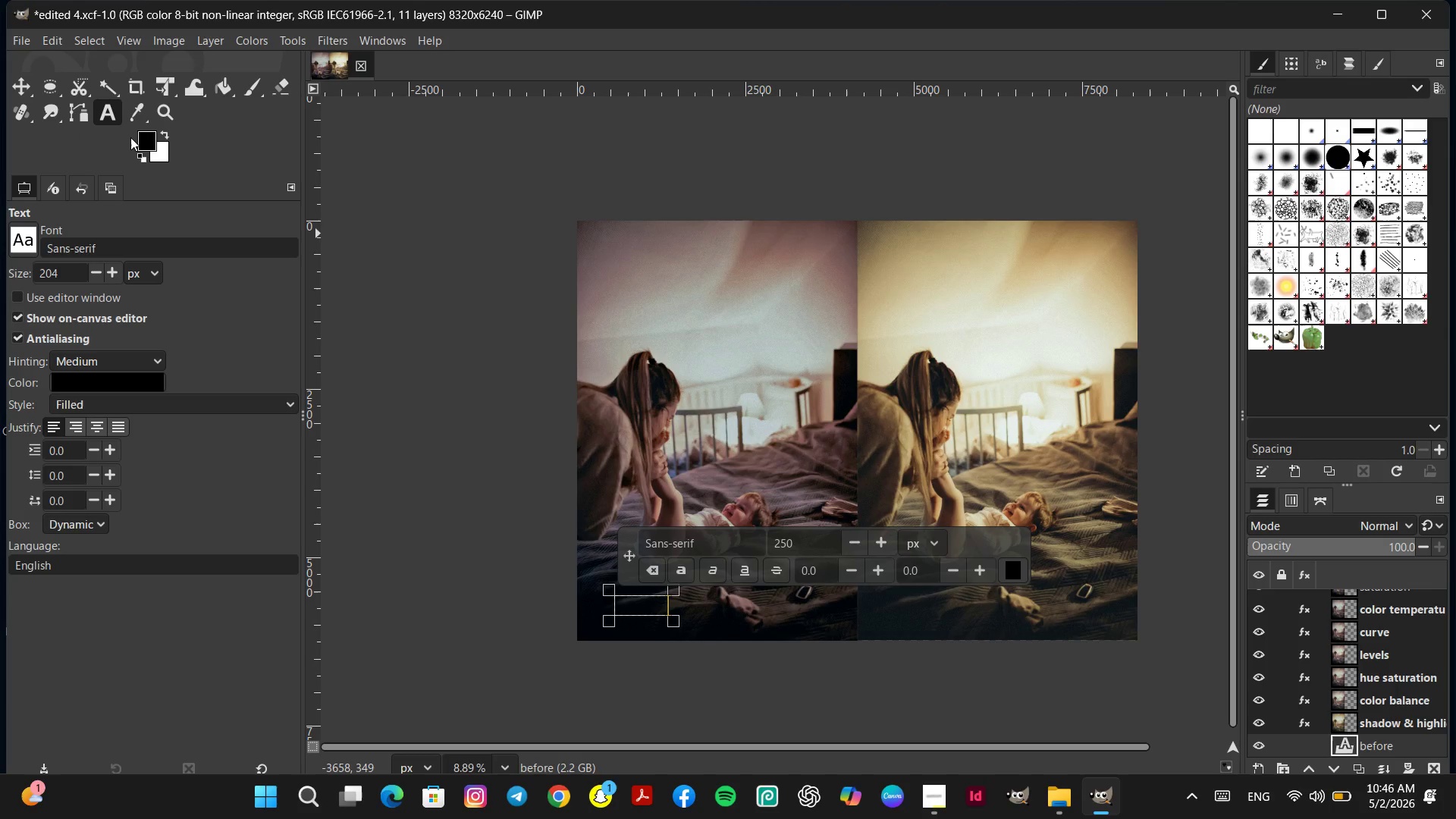 
left_click([141, 135])
 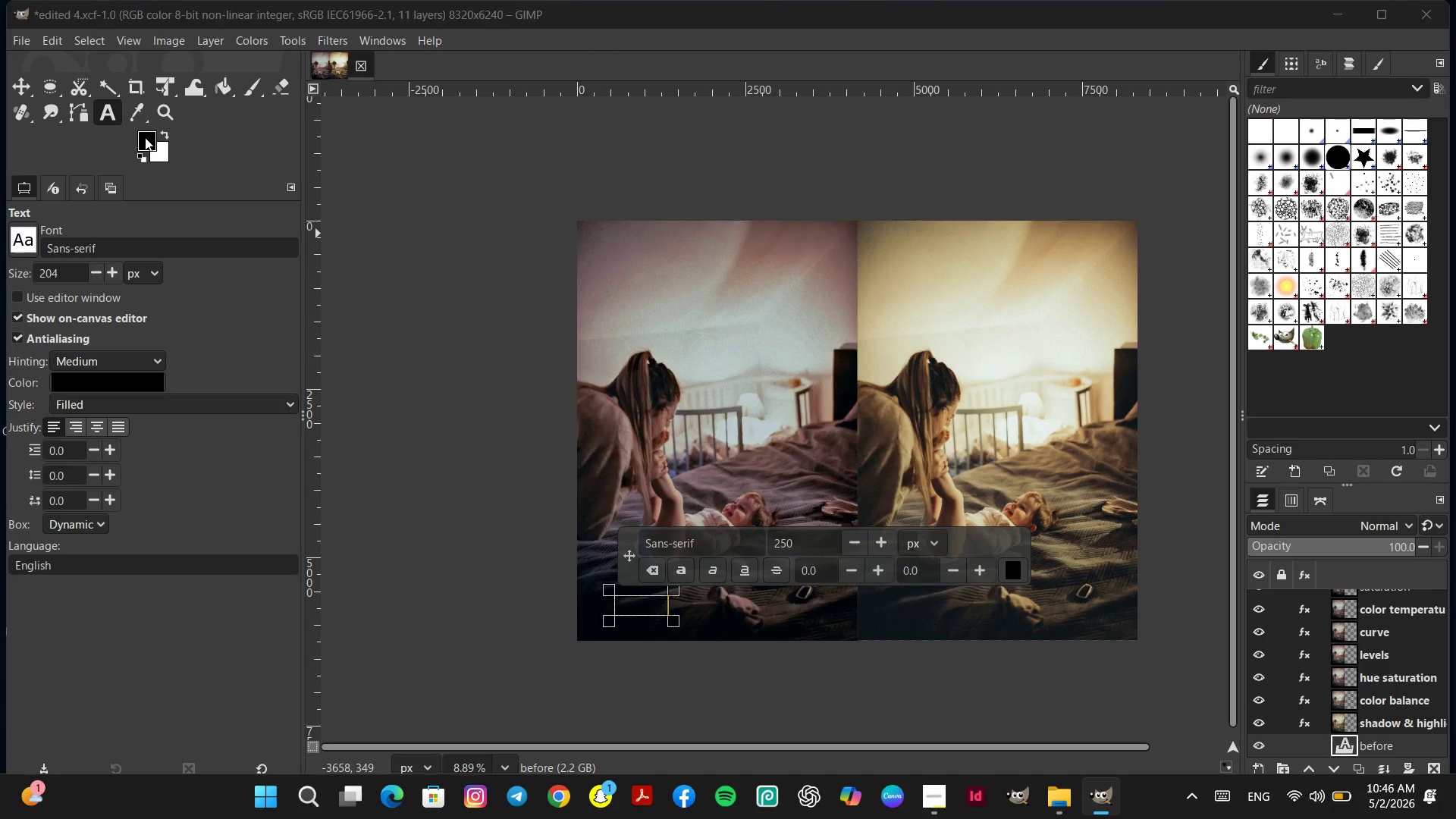 
left_click([145, 137])
 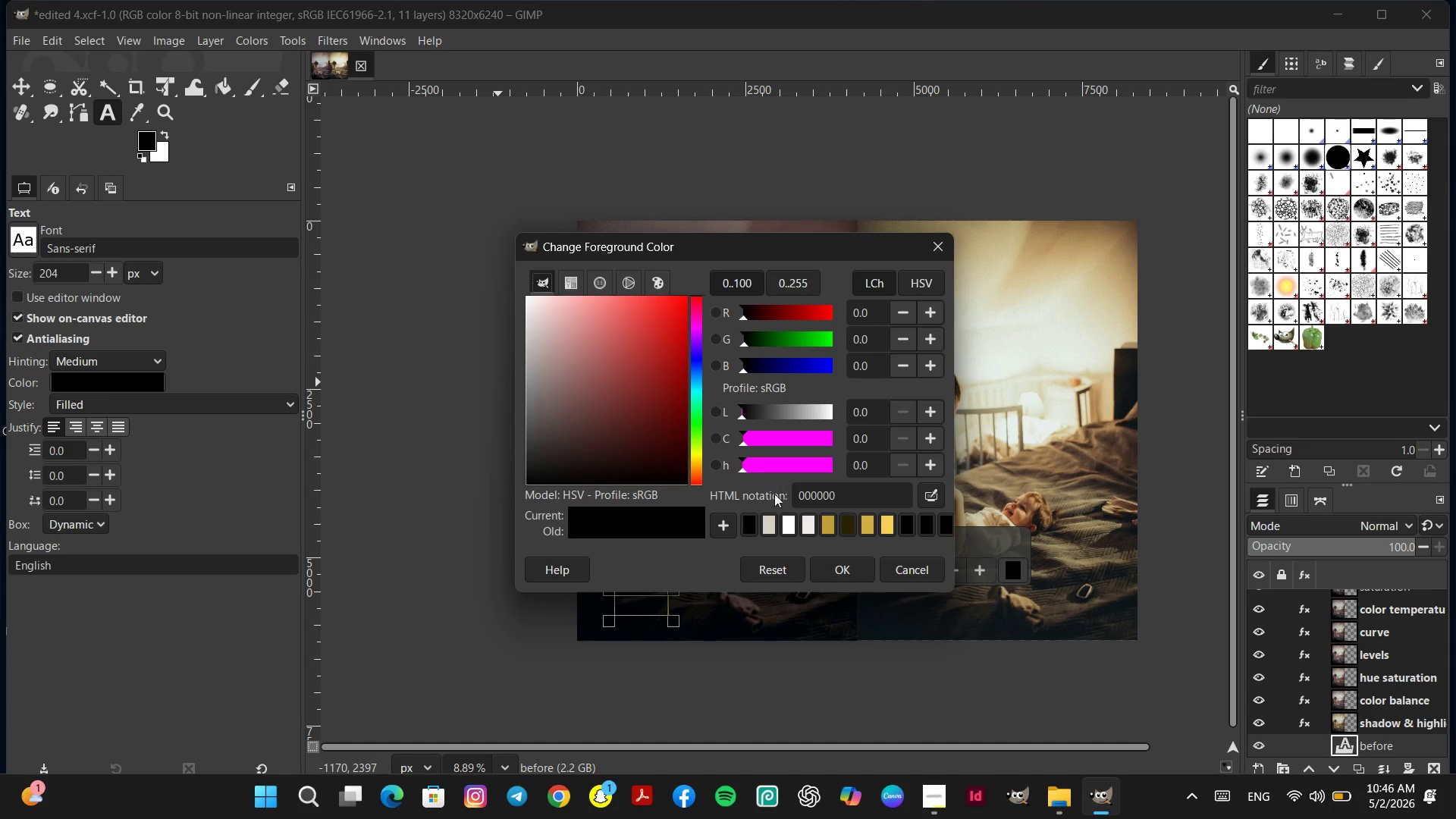 
left_click([764, 519])
 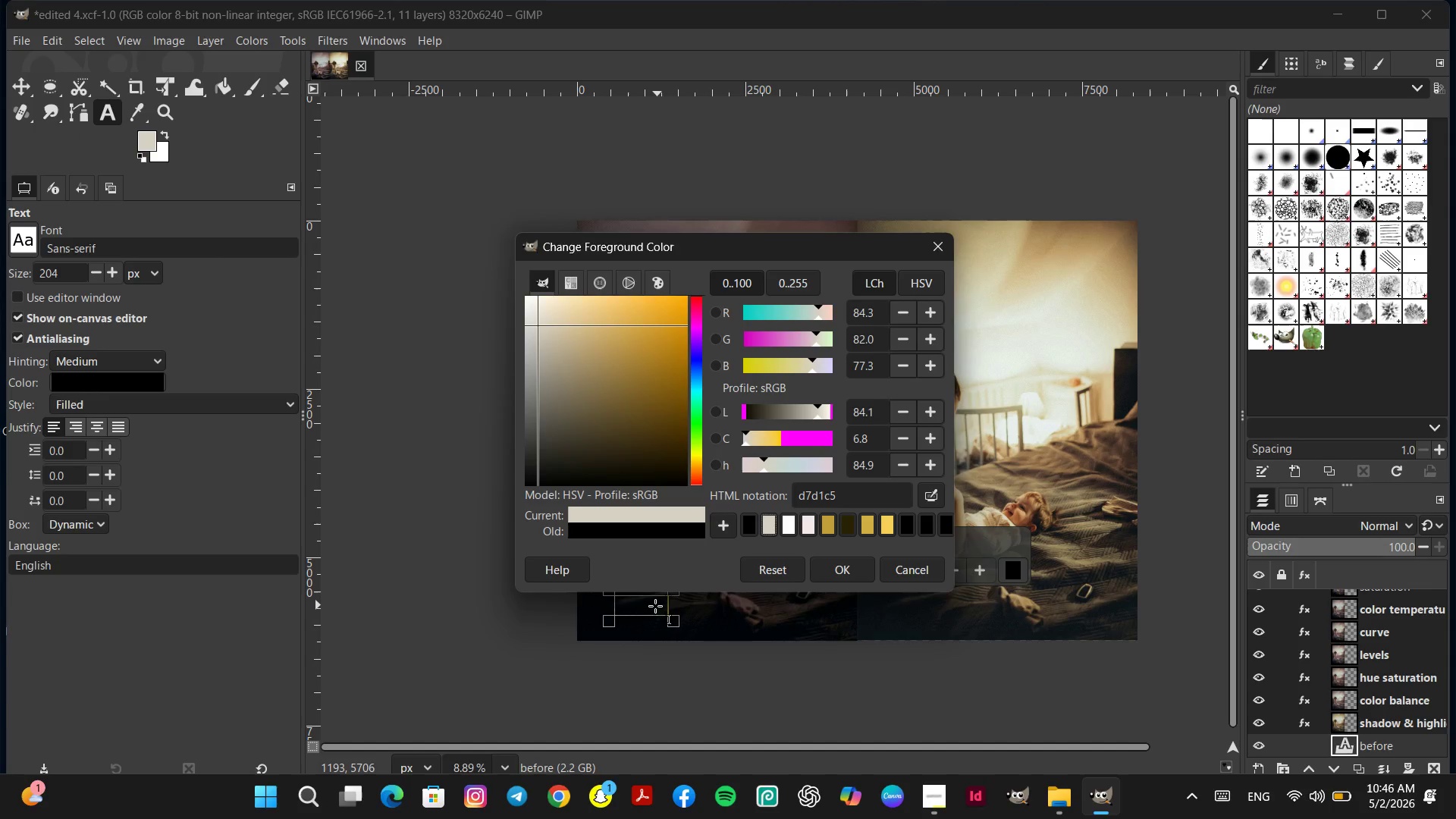 
double_click([646, 610])
 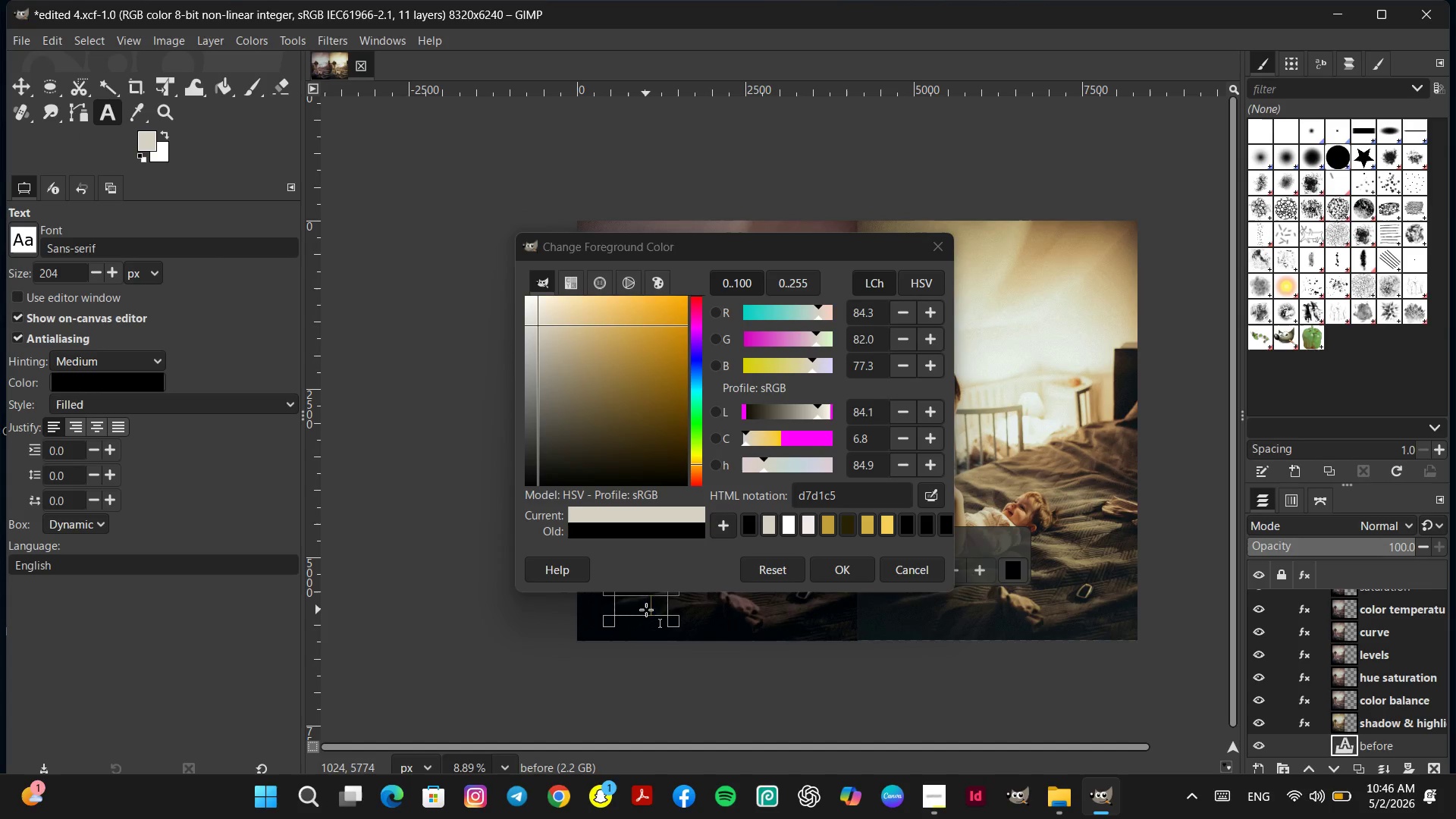 
triple_click([646, 610])
 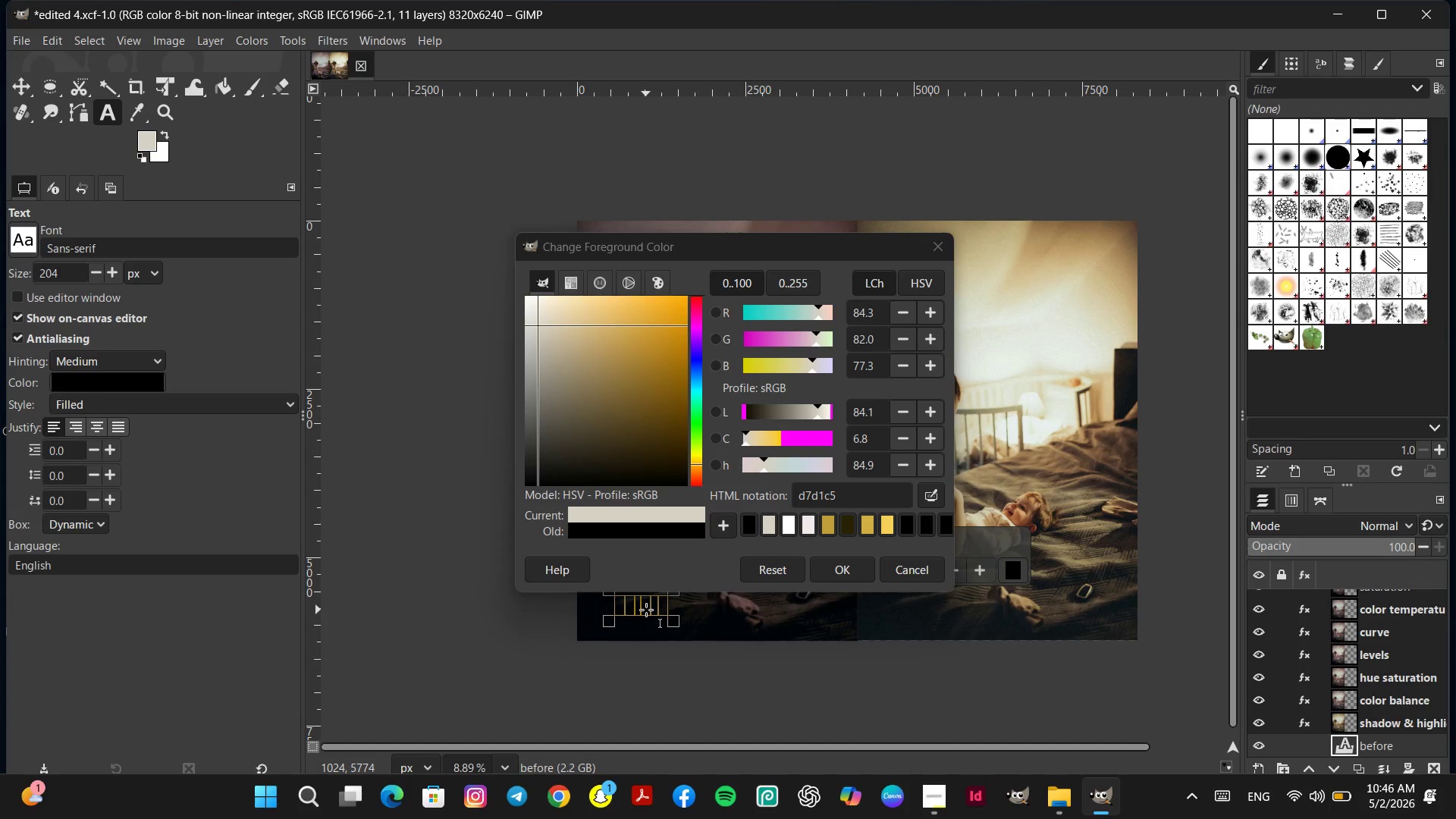 
key(Backspace)
type(bef)
 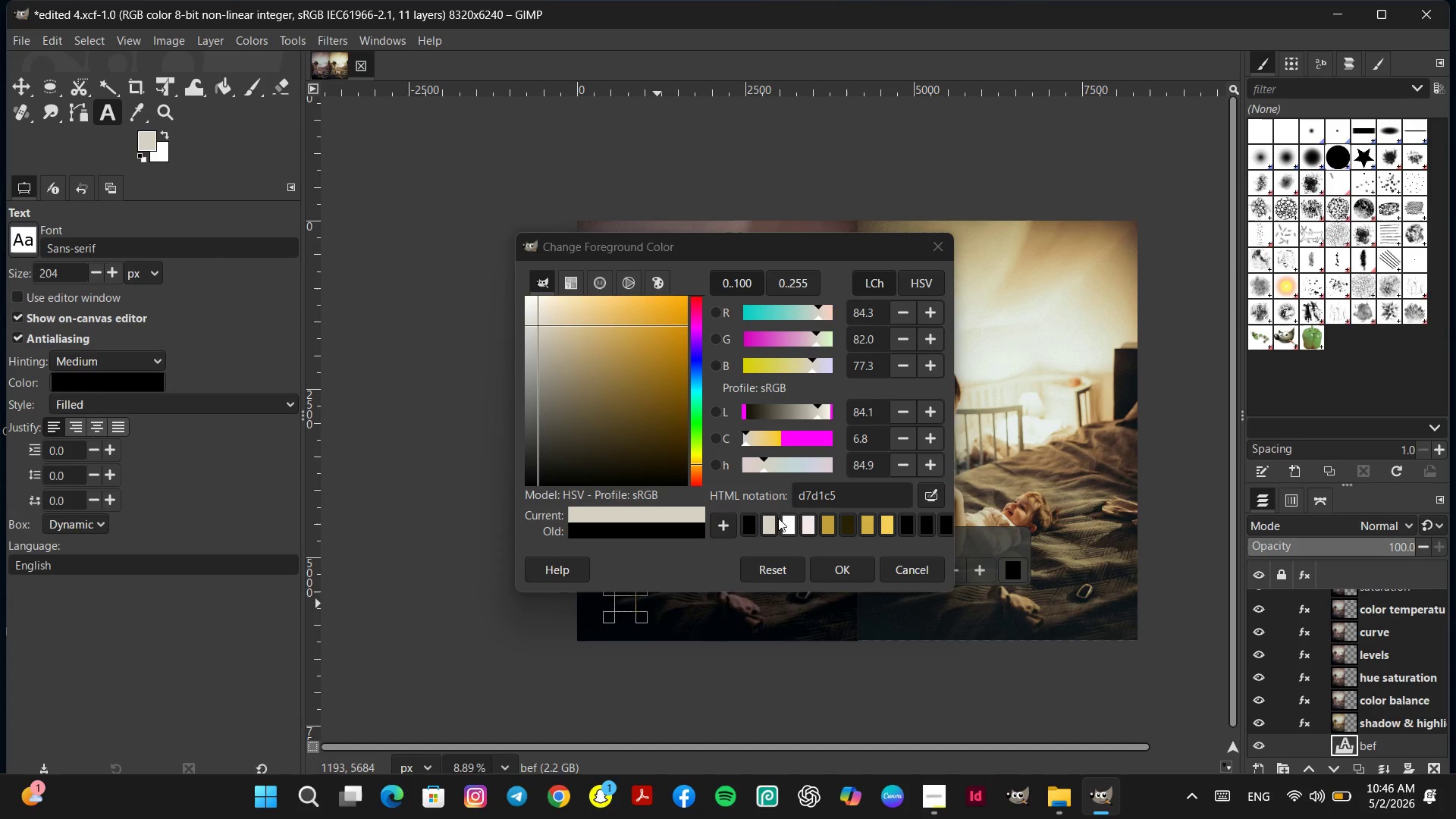 
left_click([764, 528])
 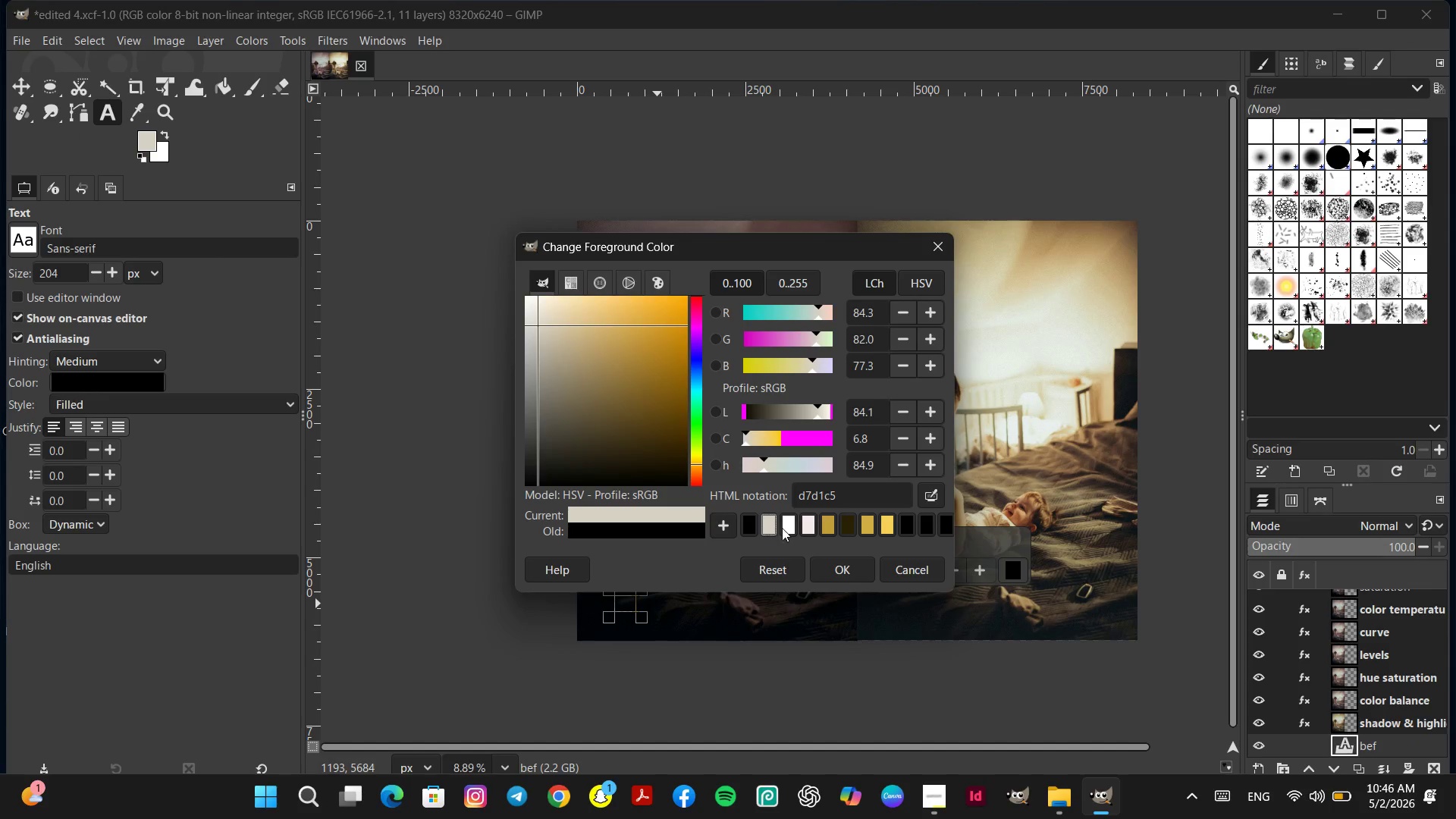 
left_click([782, 528])
 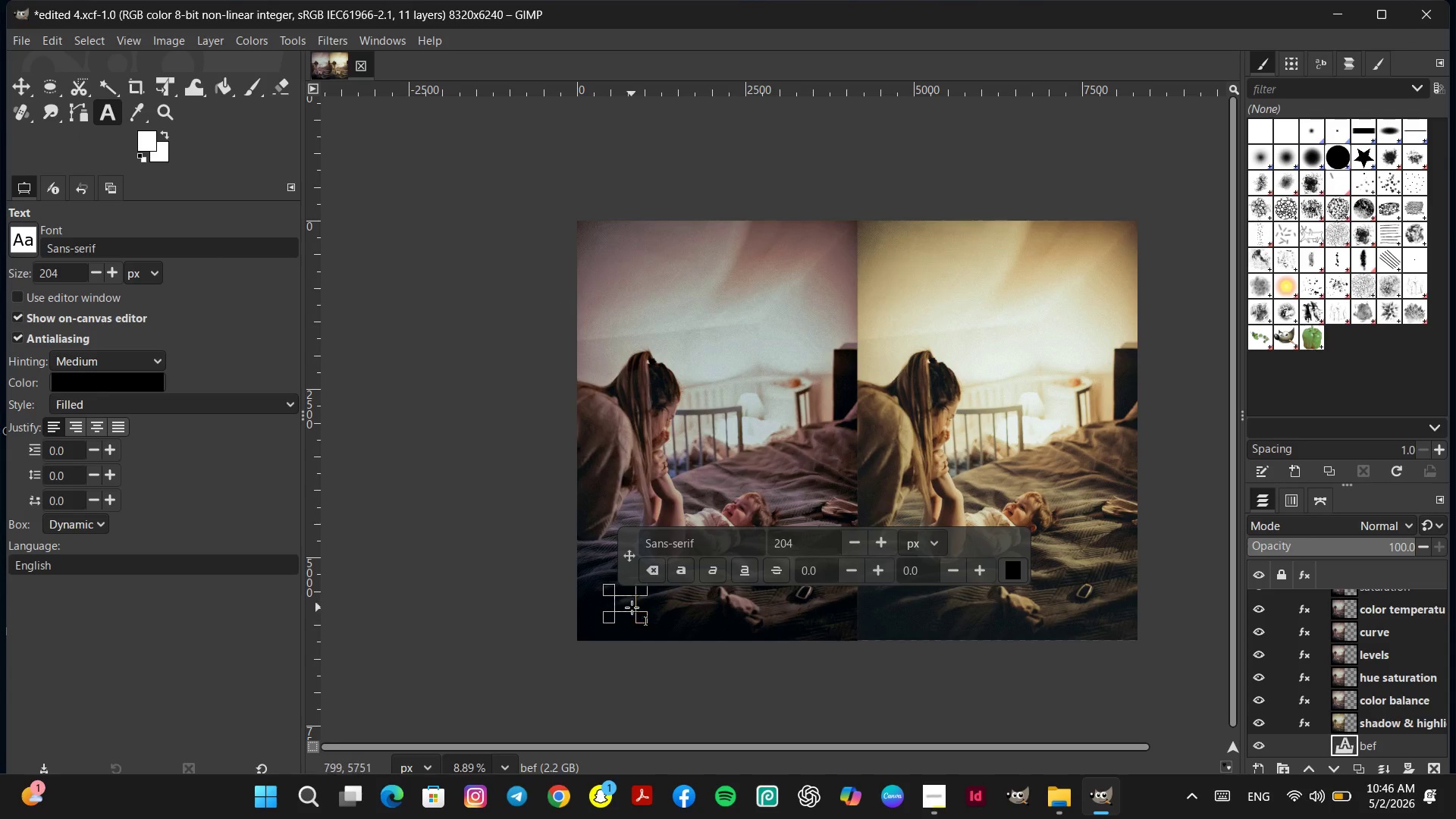 
double_click([632, 607])
 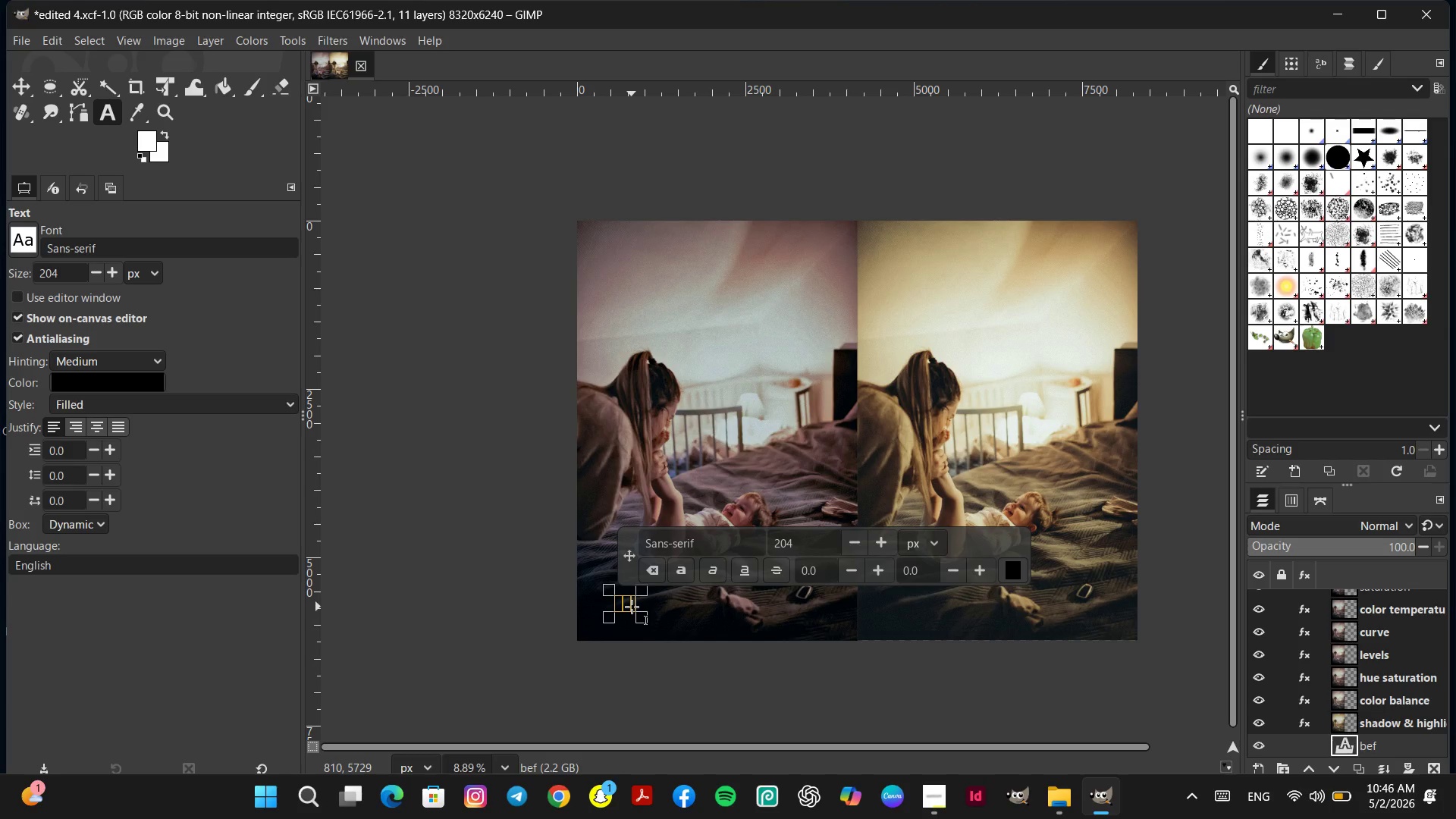 
type(be)
 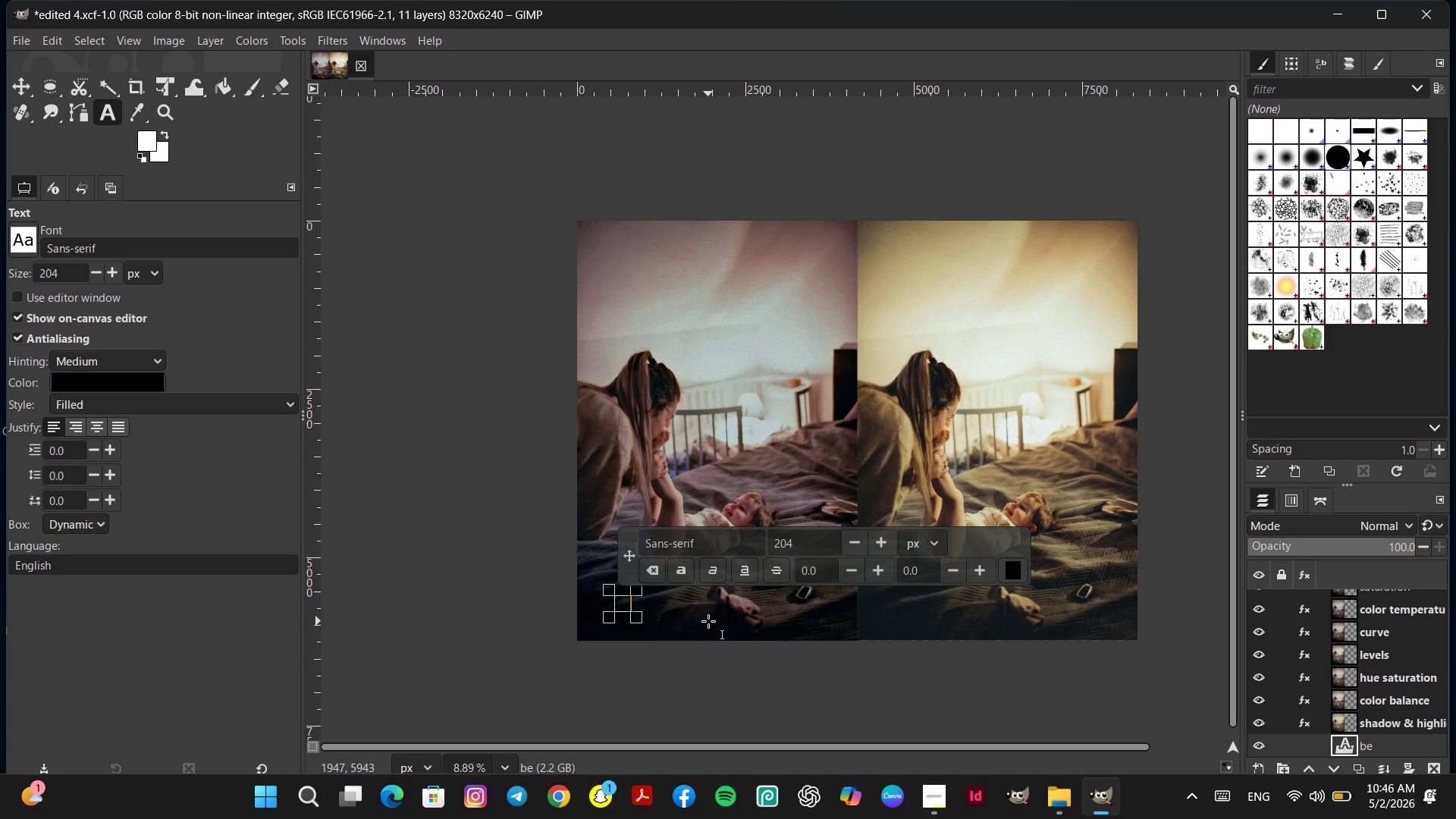 
left_click_drag(start_coordinate=[623, 602], to_coordinate=[704, 387])
 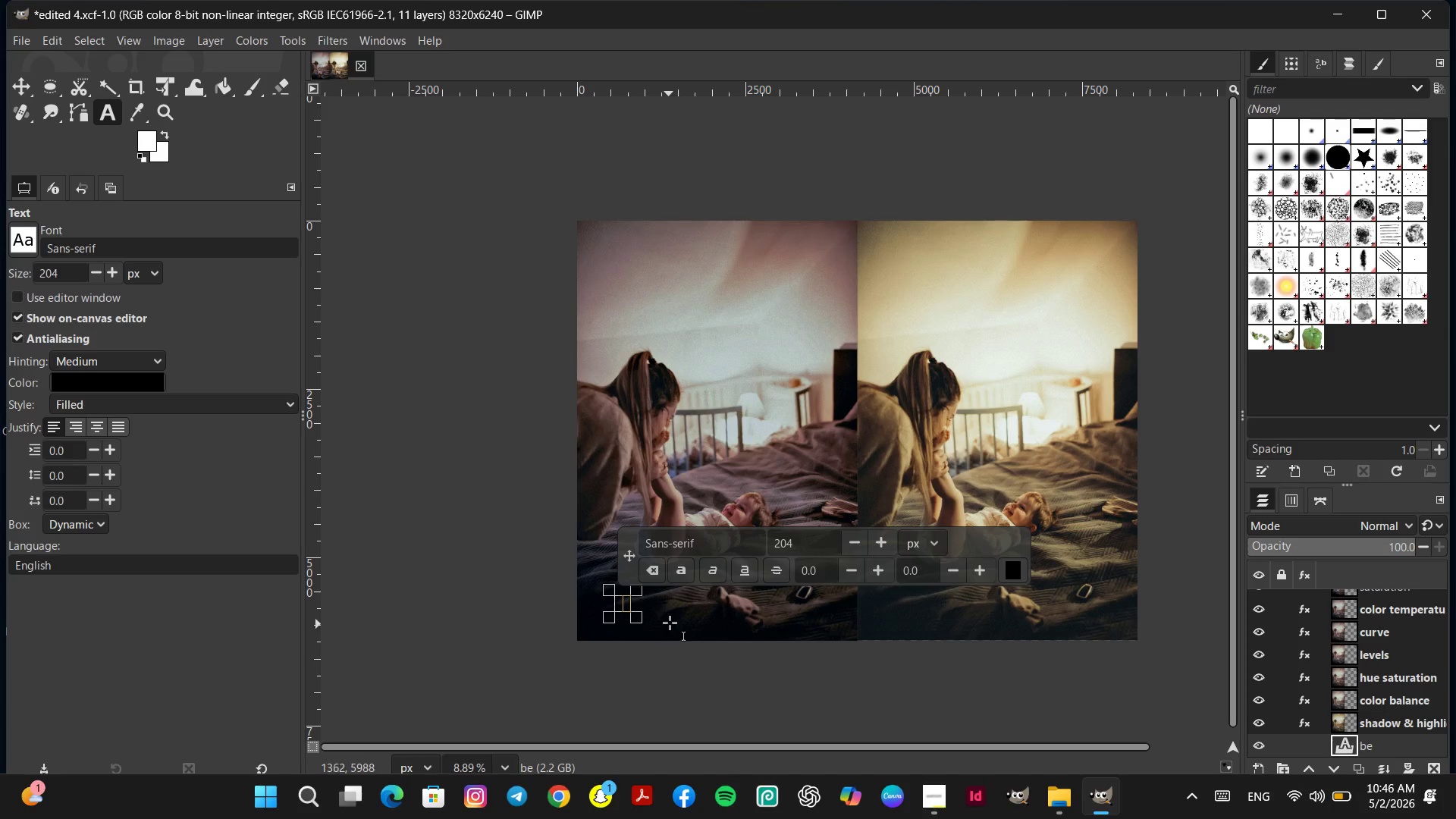 
left_click([674, 620])
 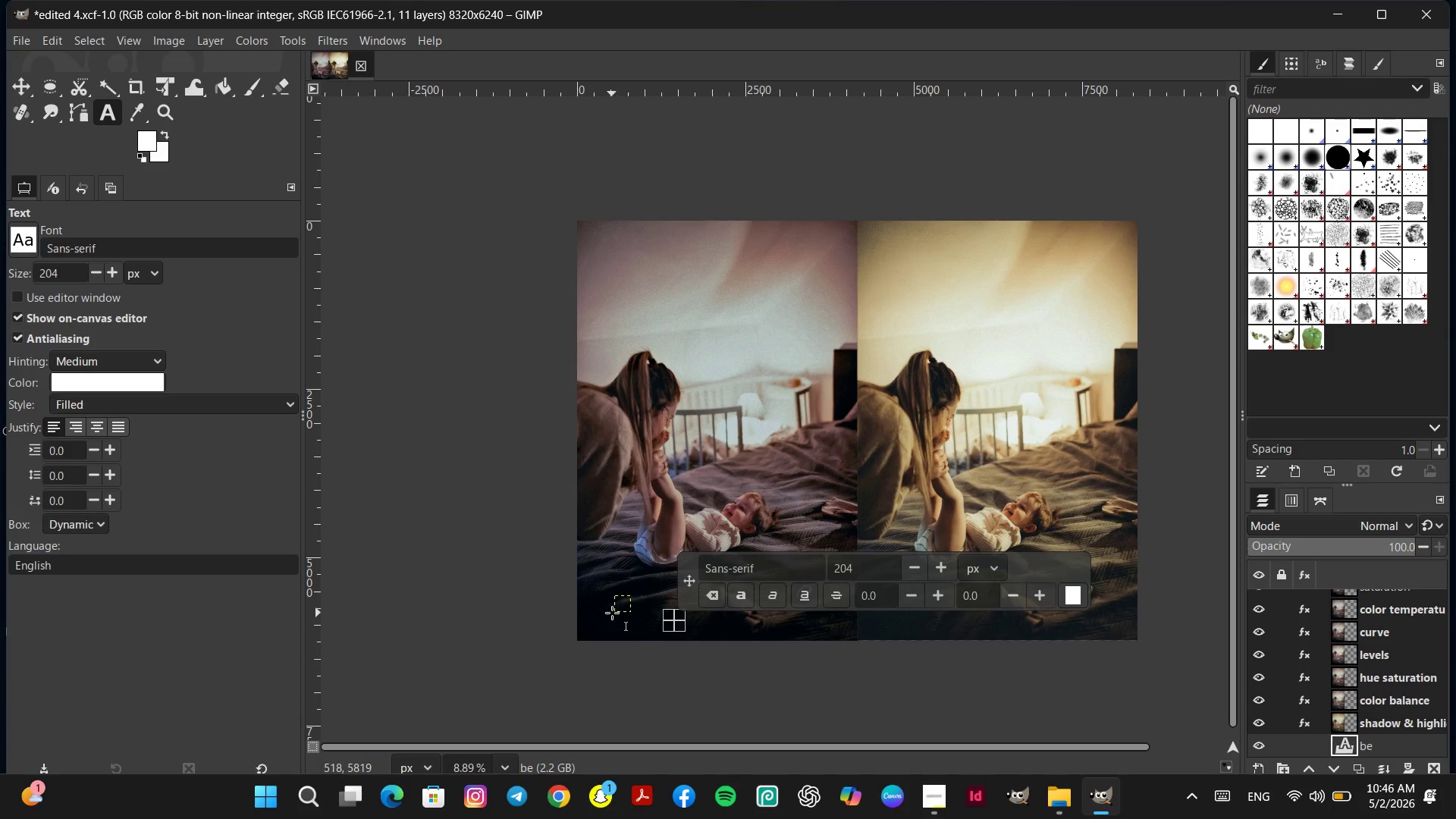 
left_click([612, 613])
 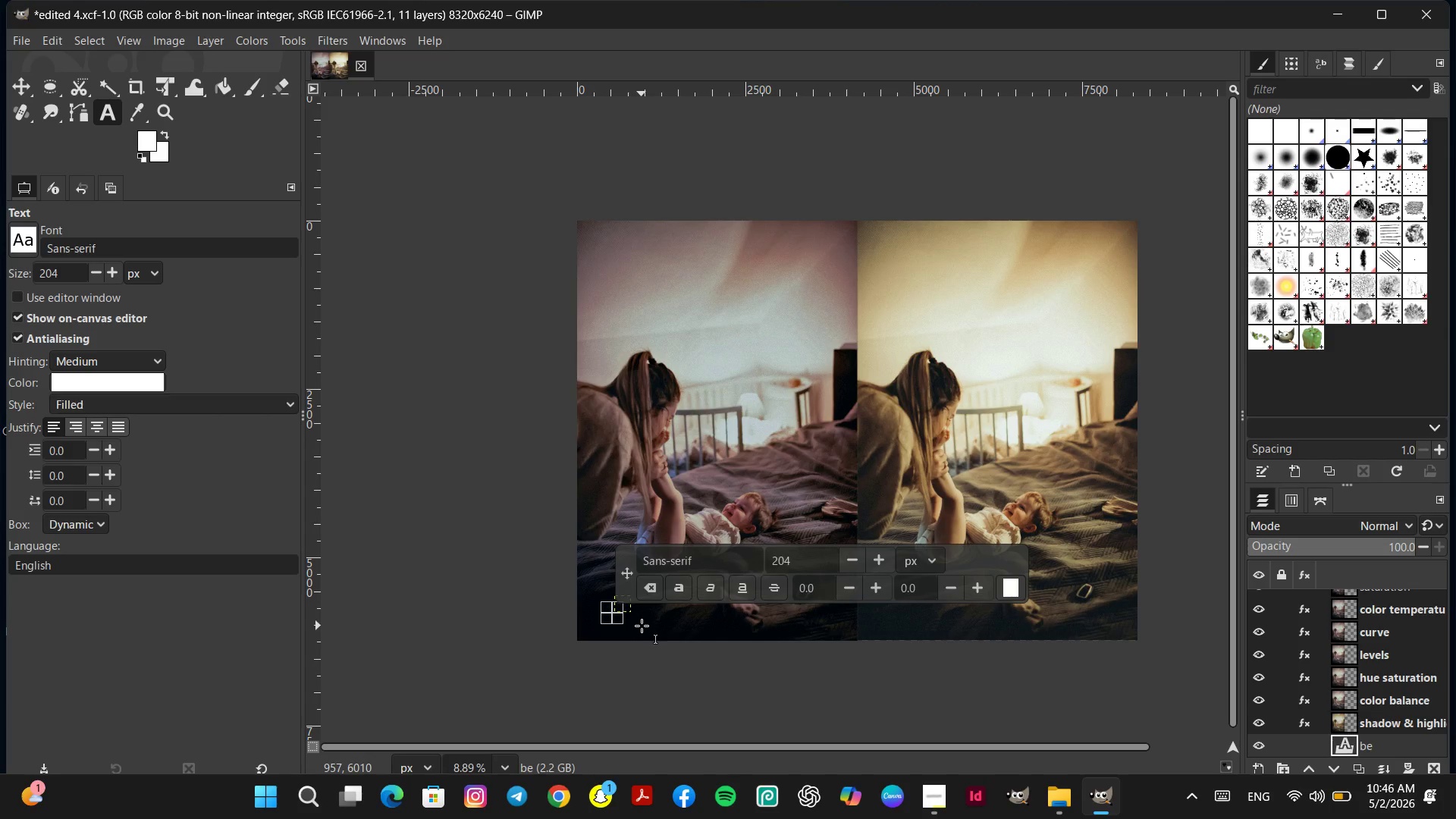 
type(before)
 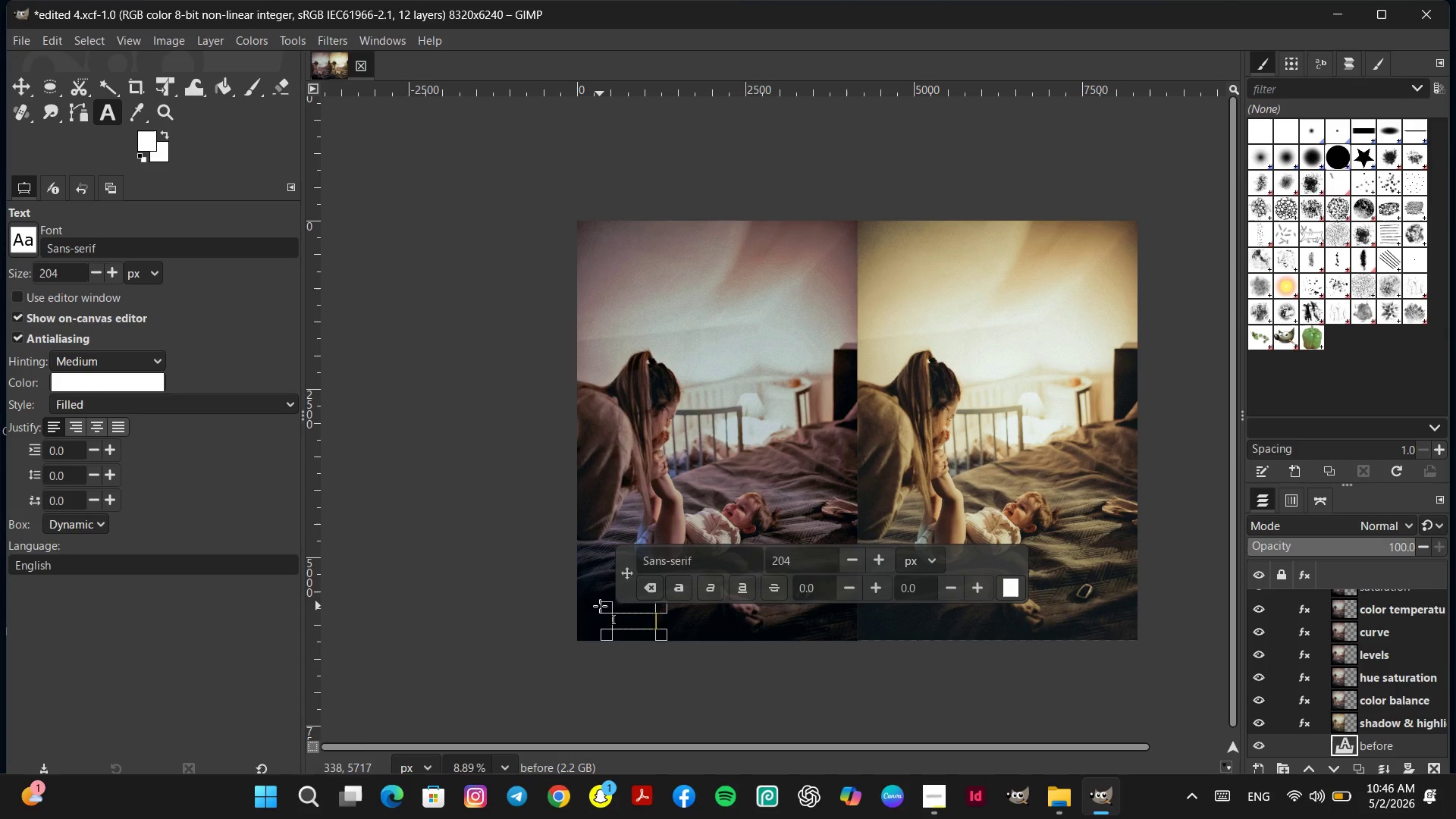 
left_click_drag(start_coordinate=[604, 609], to_coordinate=[604, 215])
 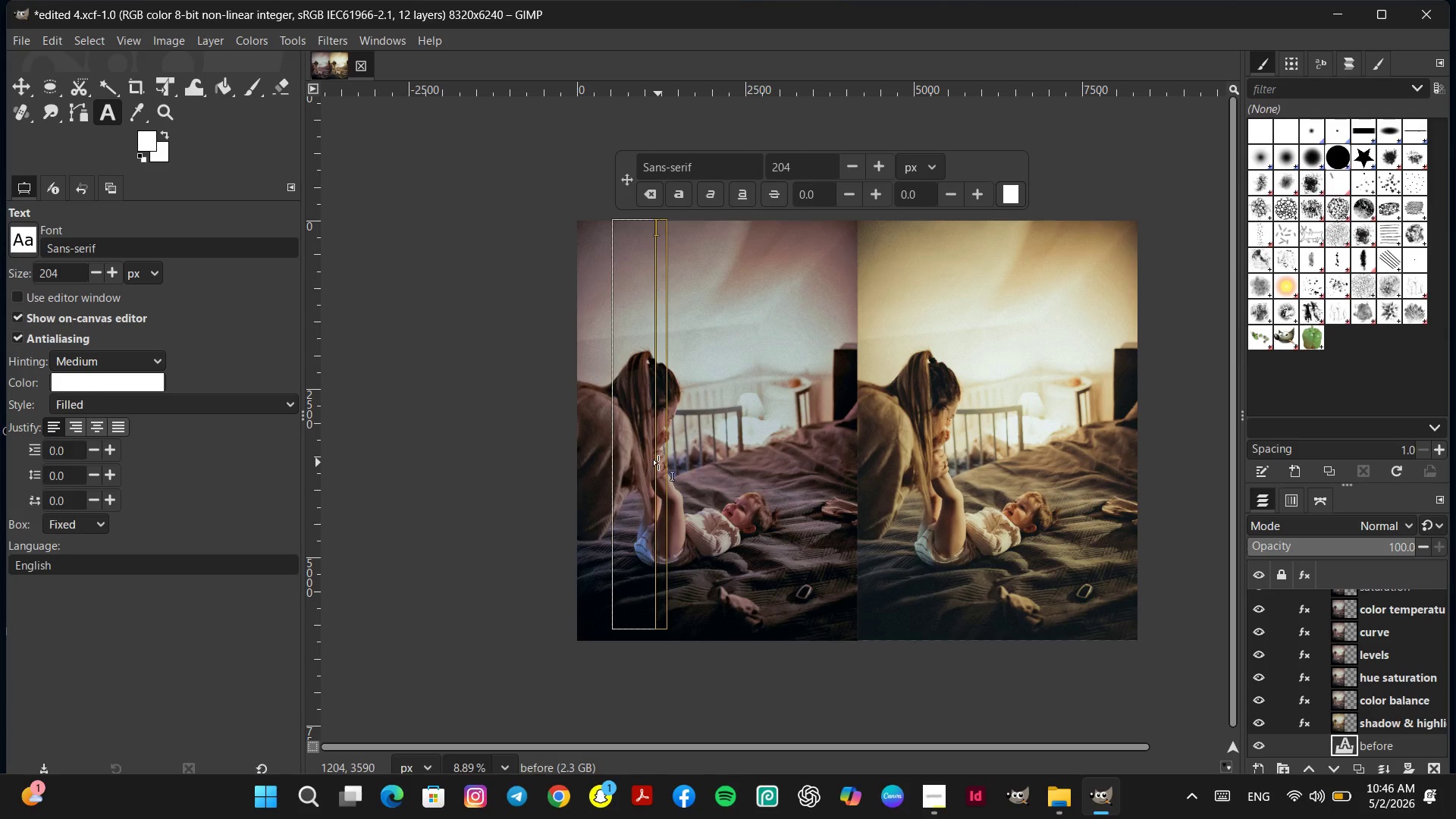 
key(Control+Z)
 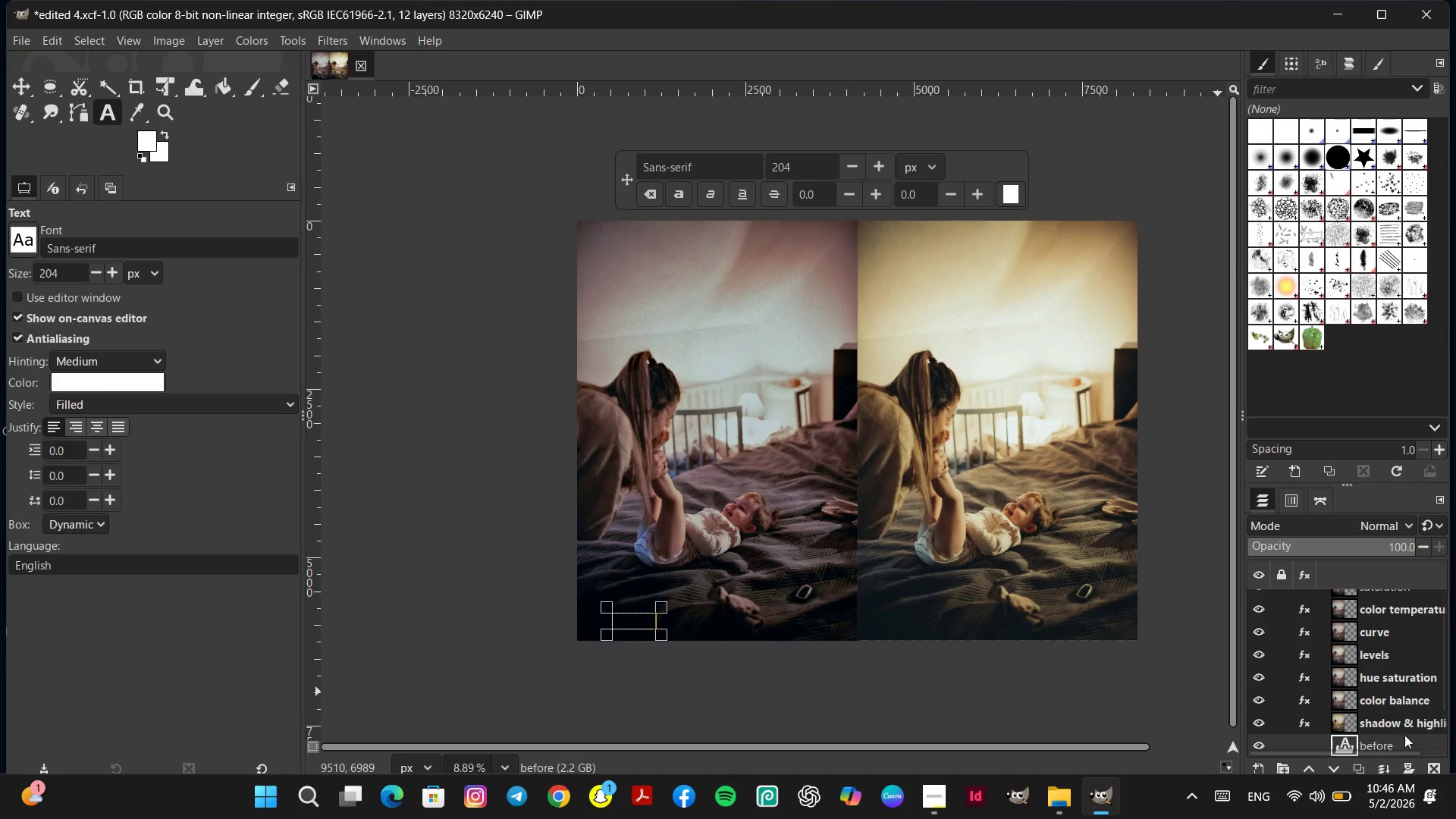 
scroll: coordinate [1360, 673], scroll_direction: up, amount: 10.0
 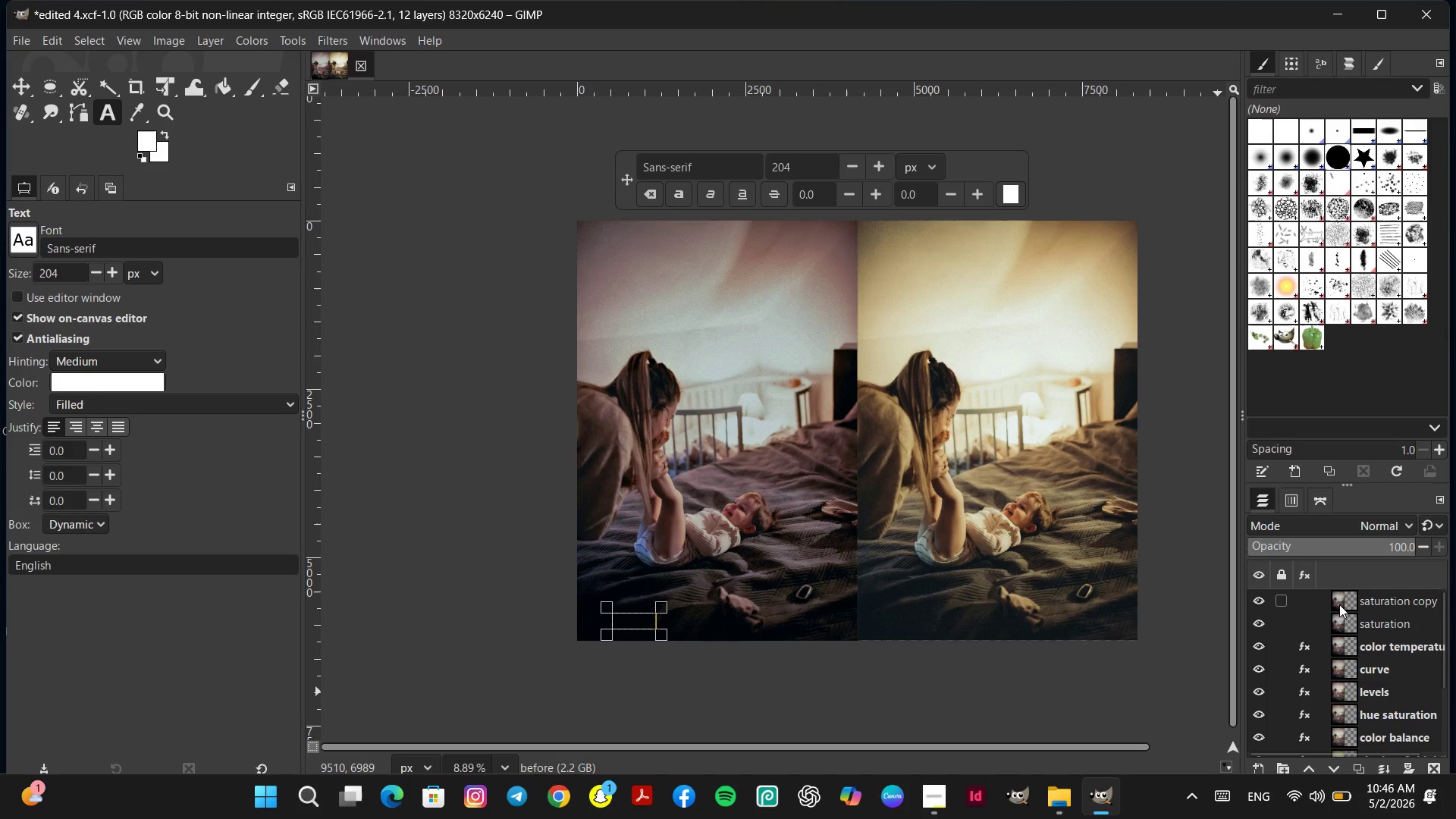 
left_click([1336, 599])
 